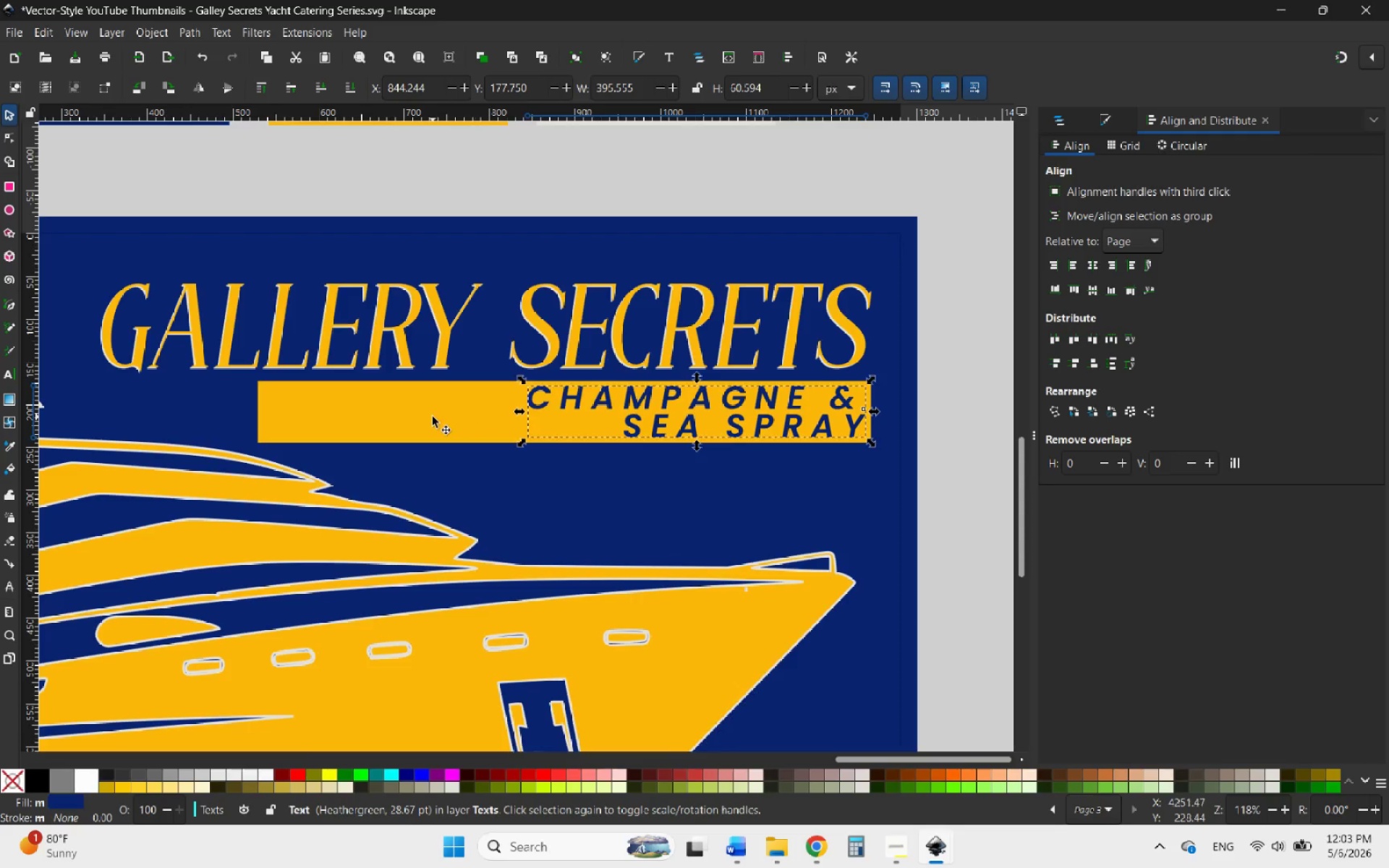 
left_click([433, 417])
 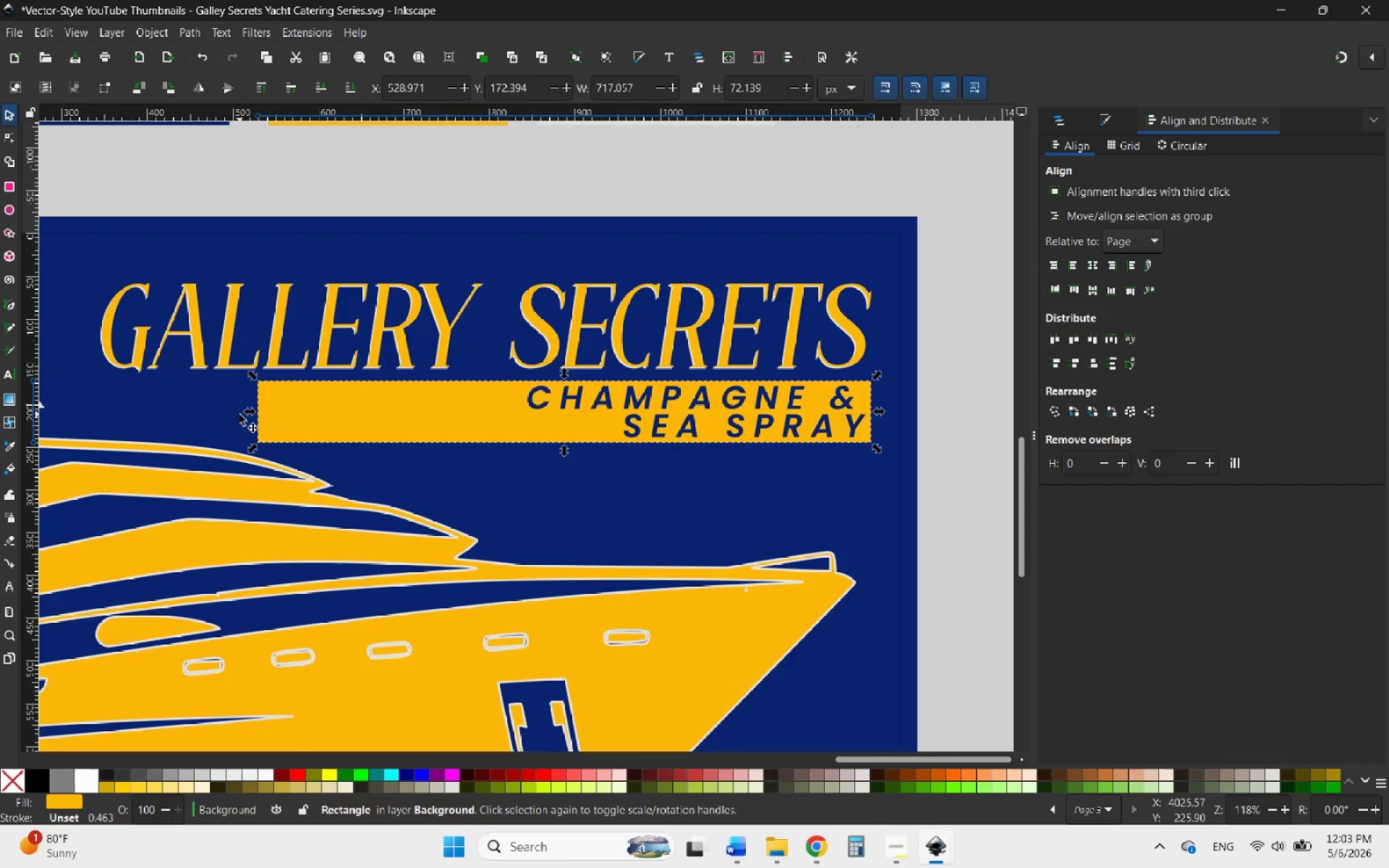 
left_click_drag(start_coordinate=[249, 412], to_coordinate=[509, 438])
 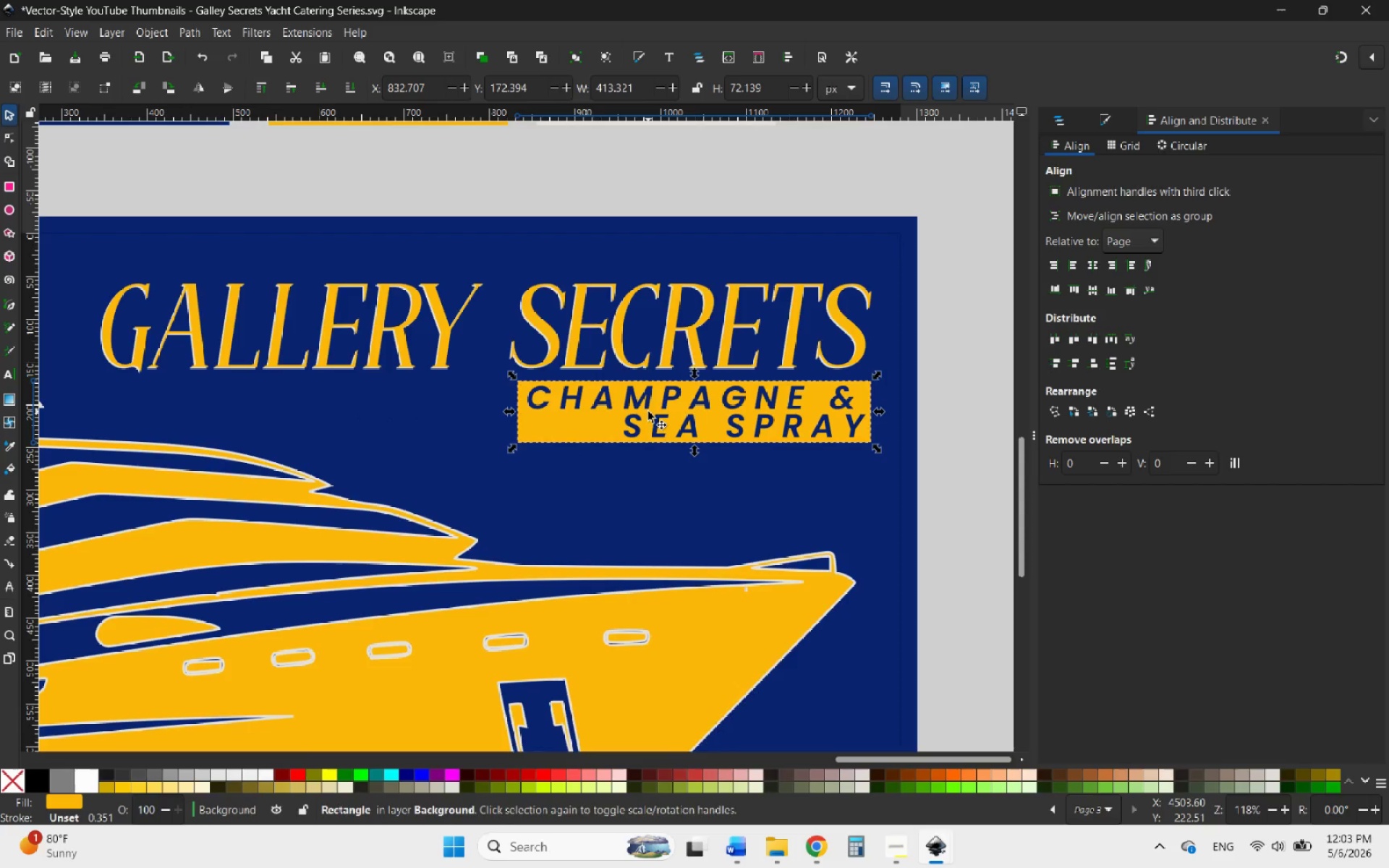 
hold_key(key=ControlLeft, duration=0.53)
scroll: coordinate [648, 412], scroll_direction: down, amount: 4.0
 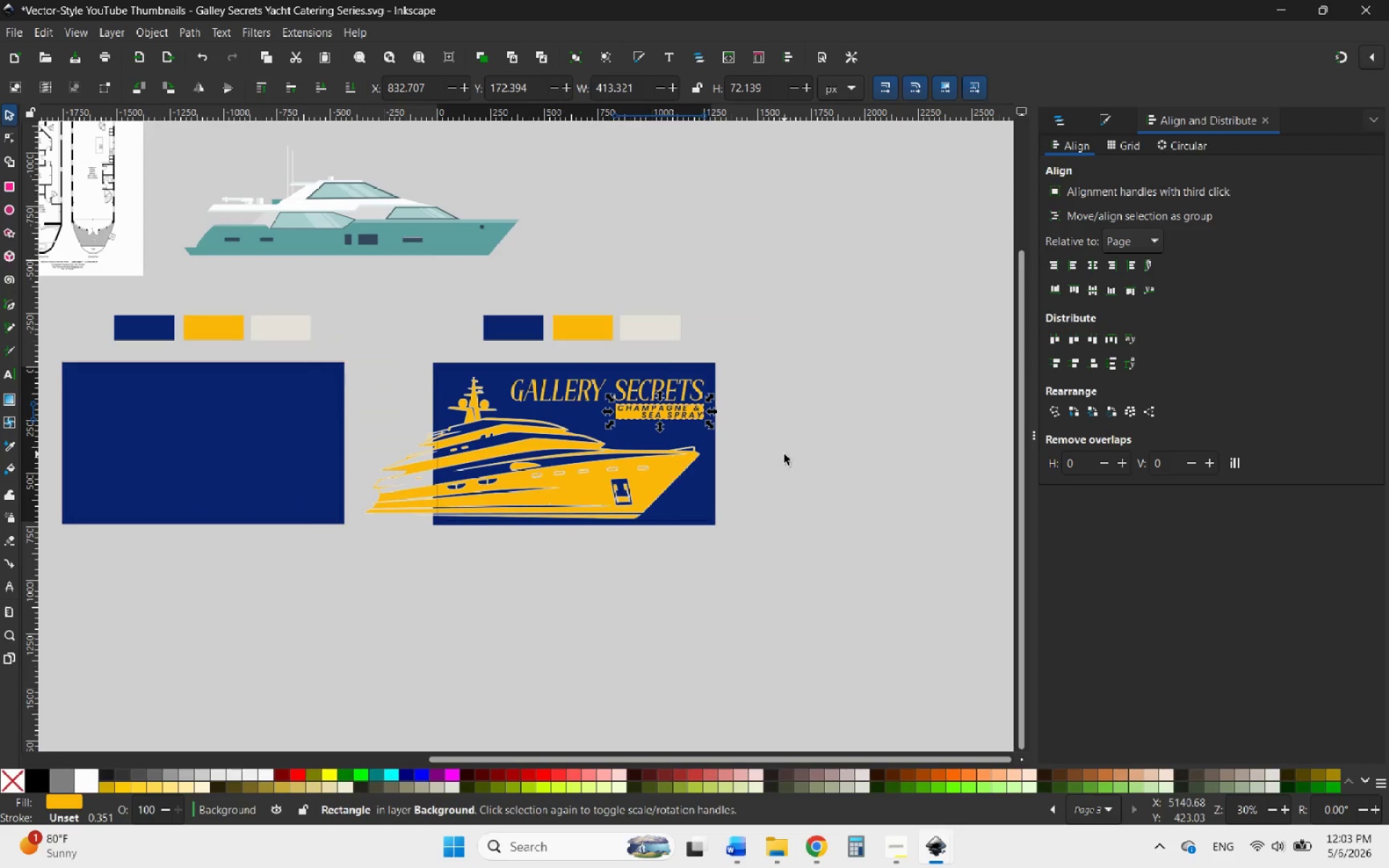 
left_click([802, 461])
 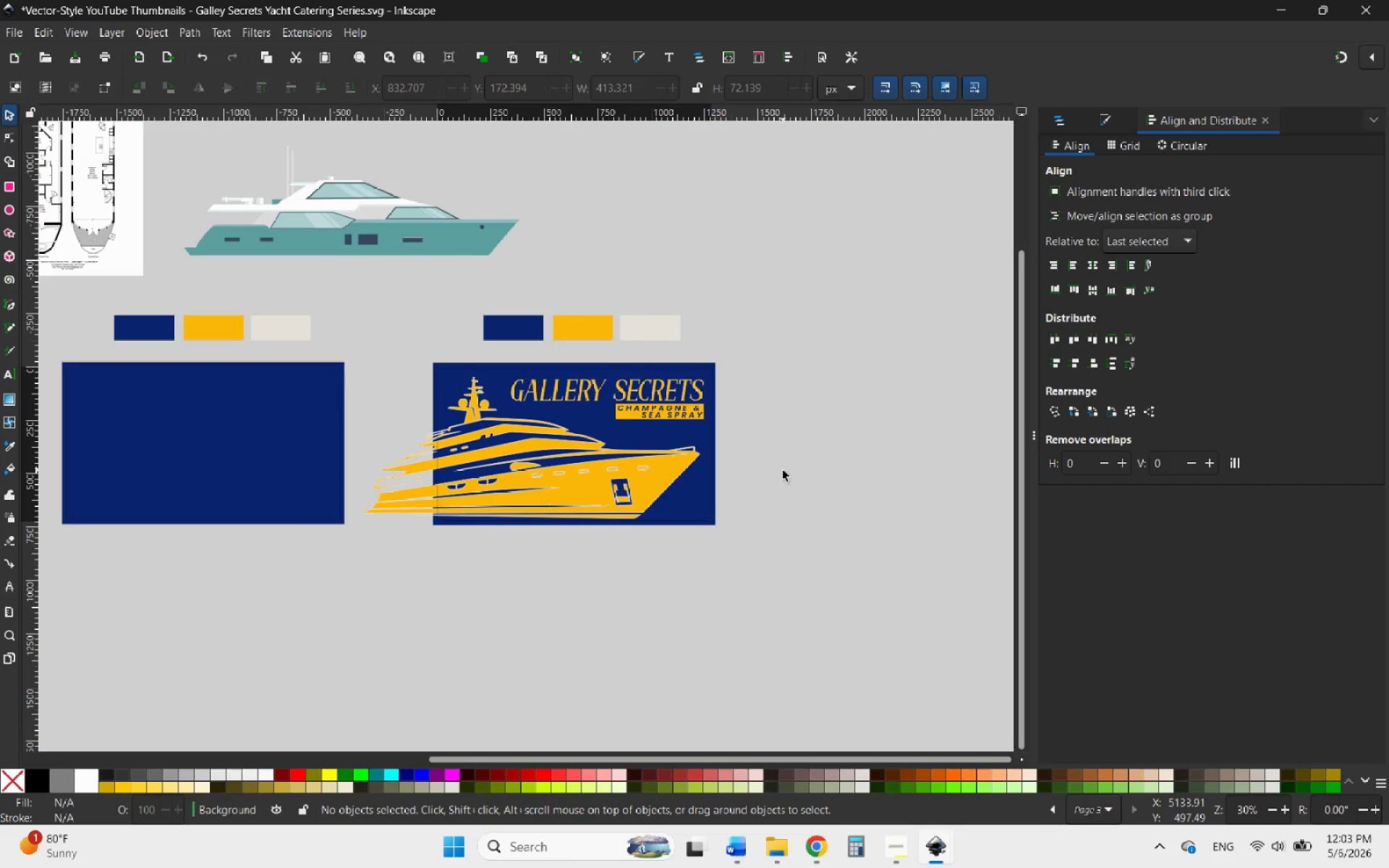 
hold_key(key=ControlLeft, duration=1.42)
scroll: coordinate [822, 466], scroll_direction: down, amount: 1.0
 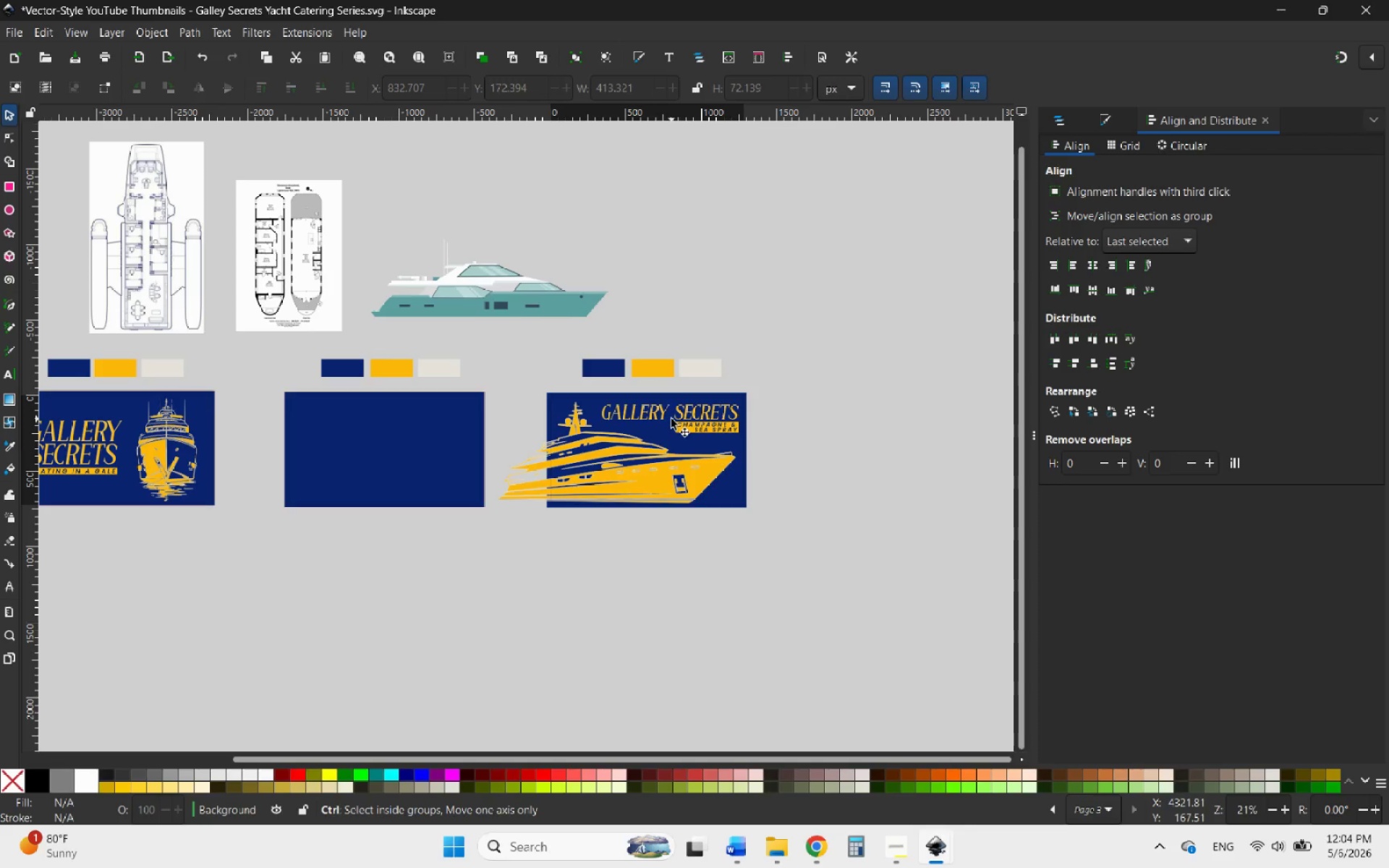 
scroll: coordinate [671, 419], scroll_direction: up, amount: 3.0
 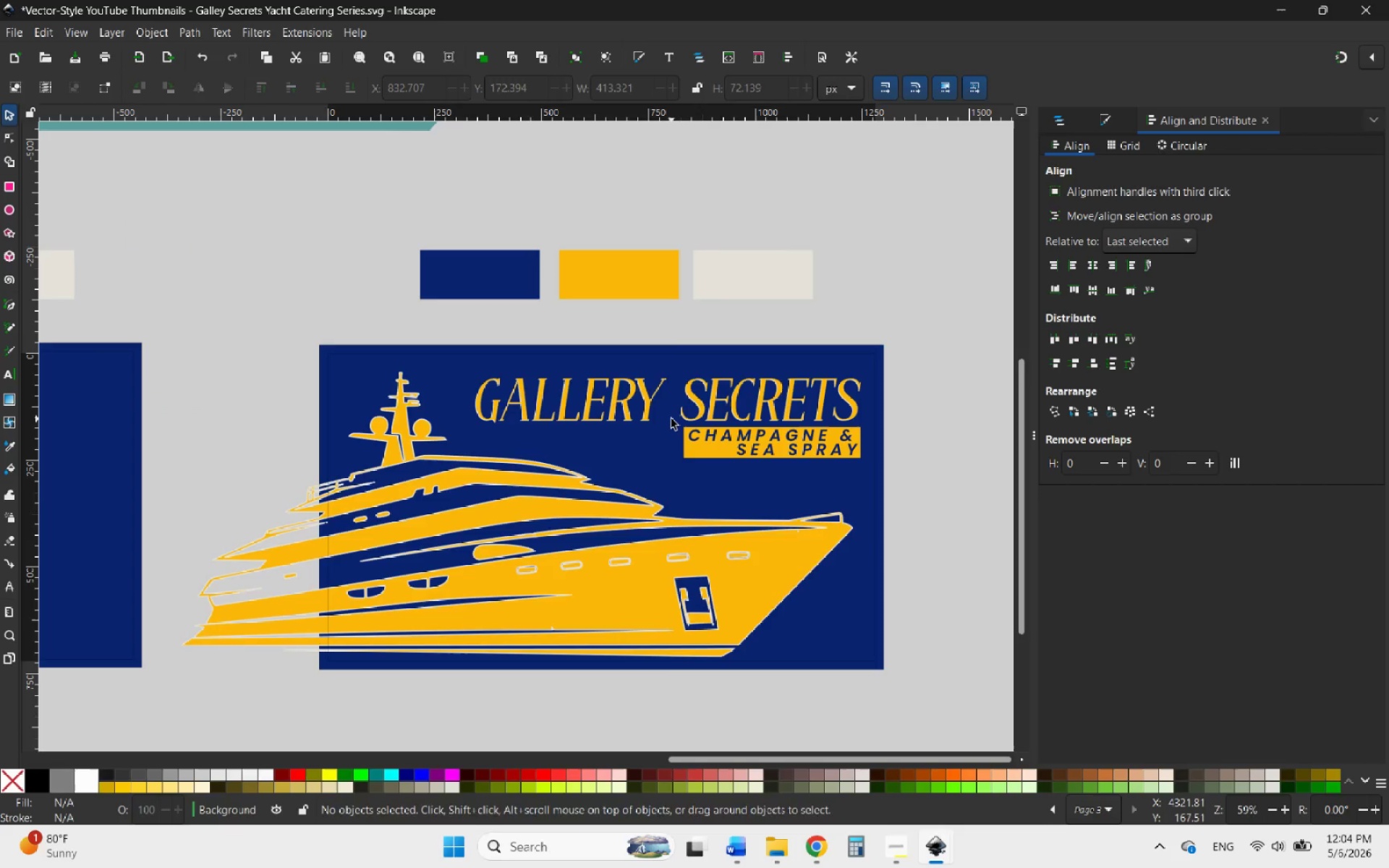 
key(Control+Z)
 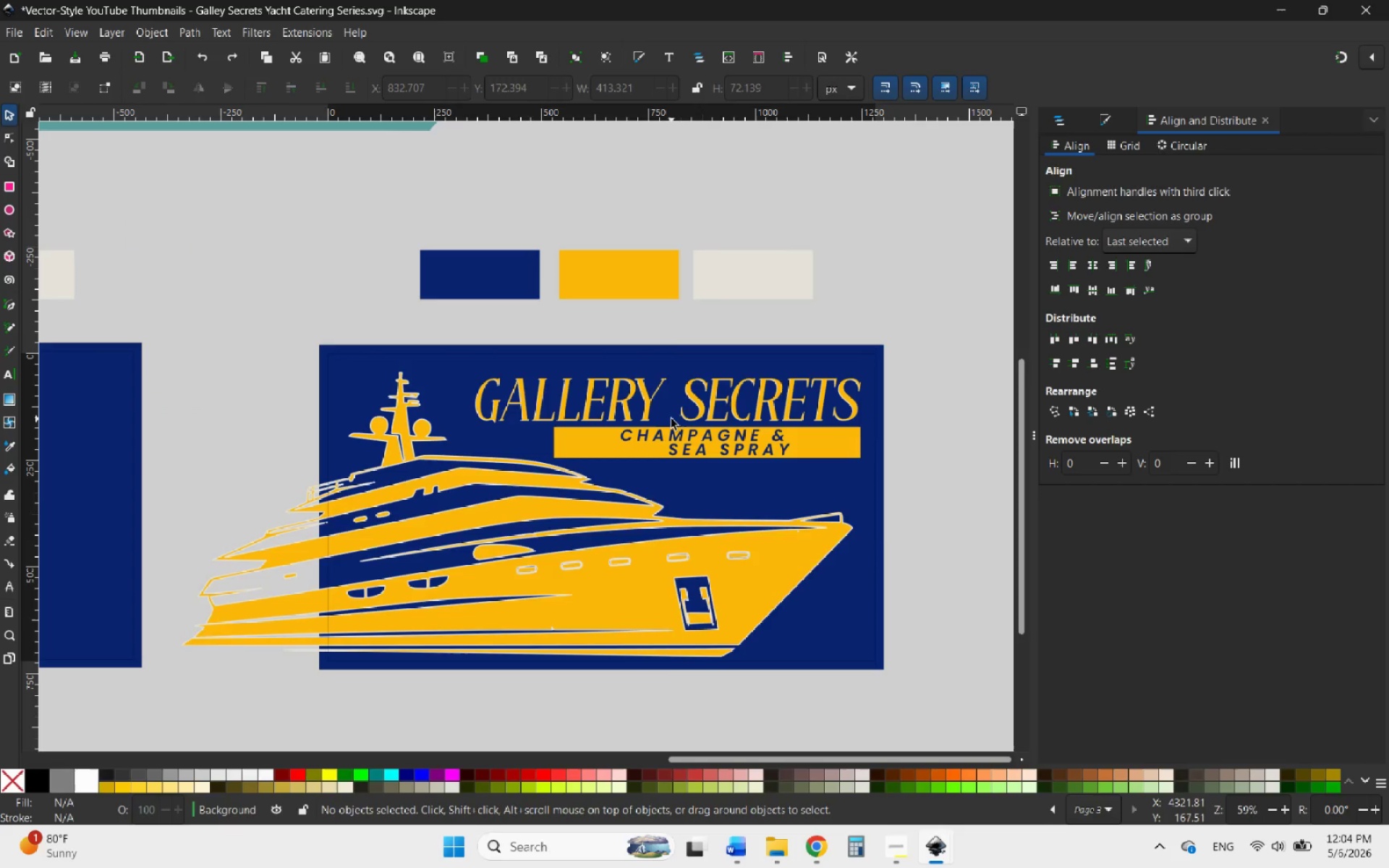 
key(Control+Z)
 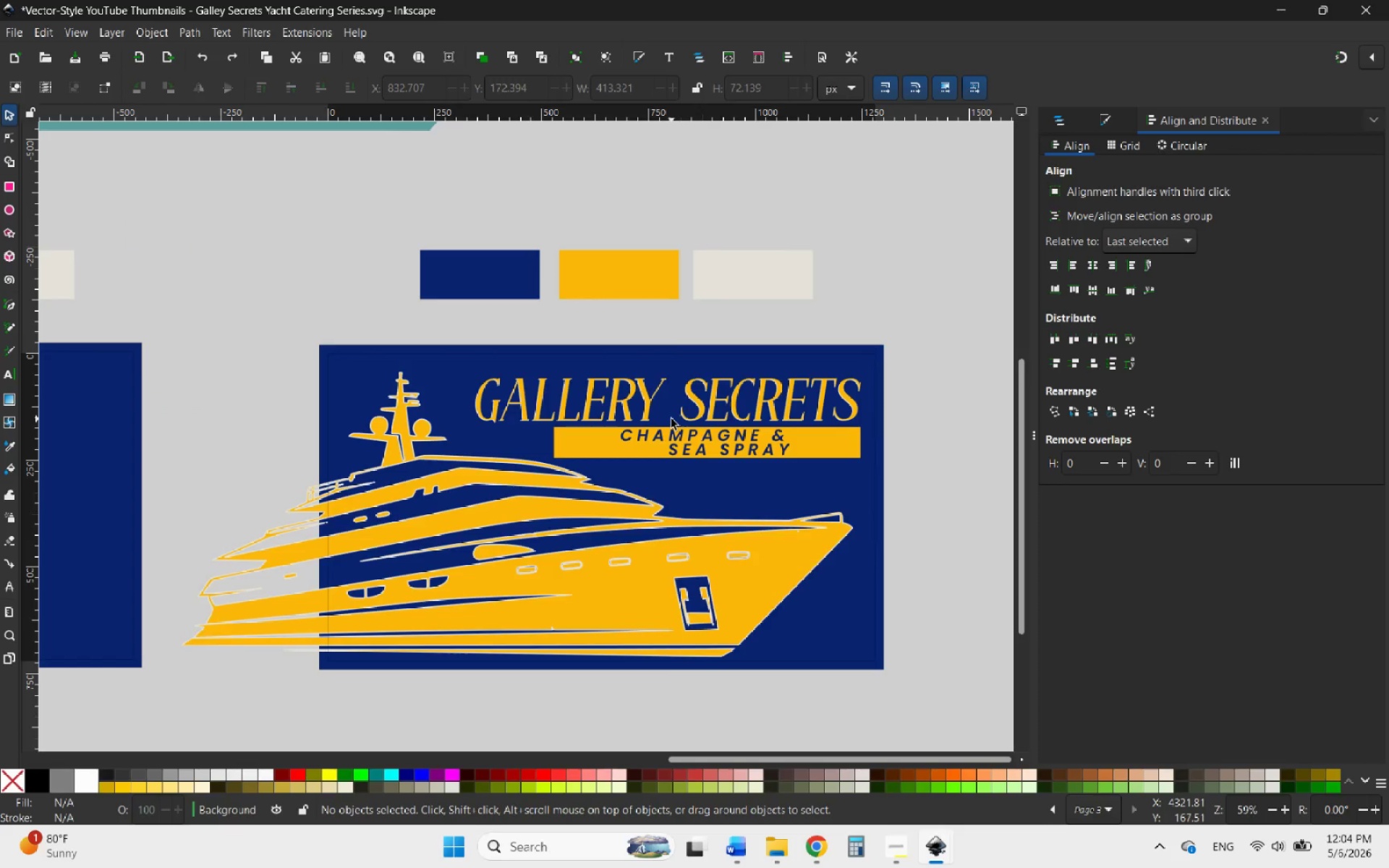 
key(Control+Z)
 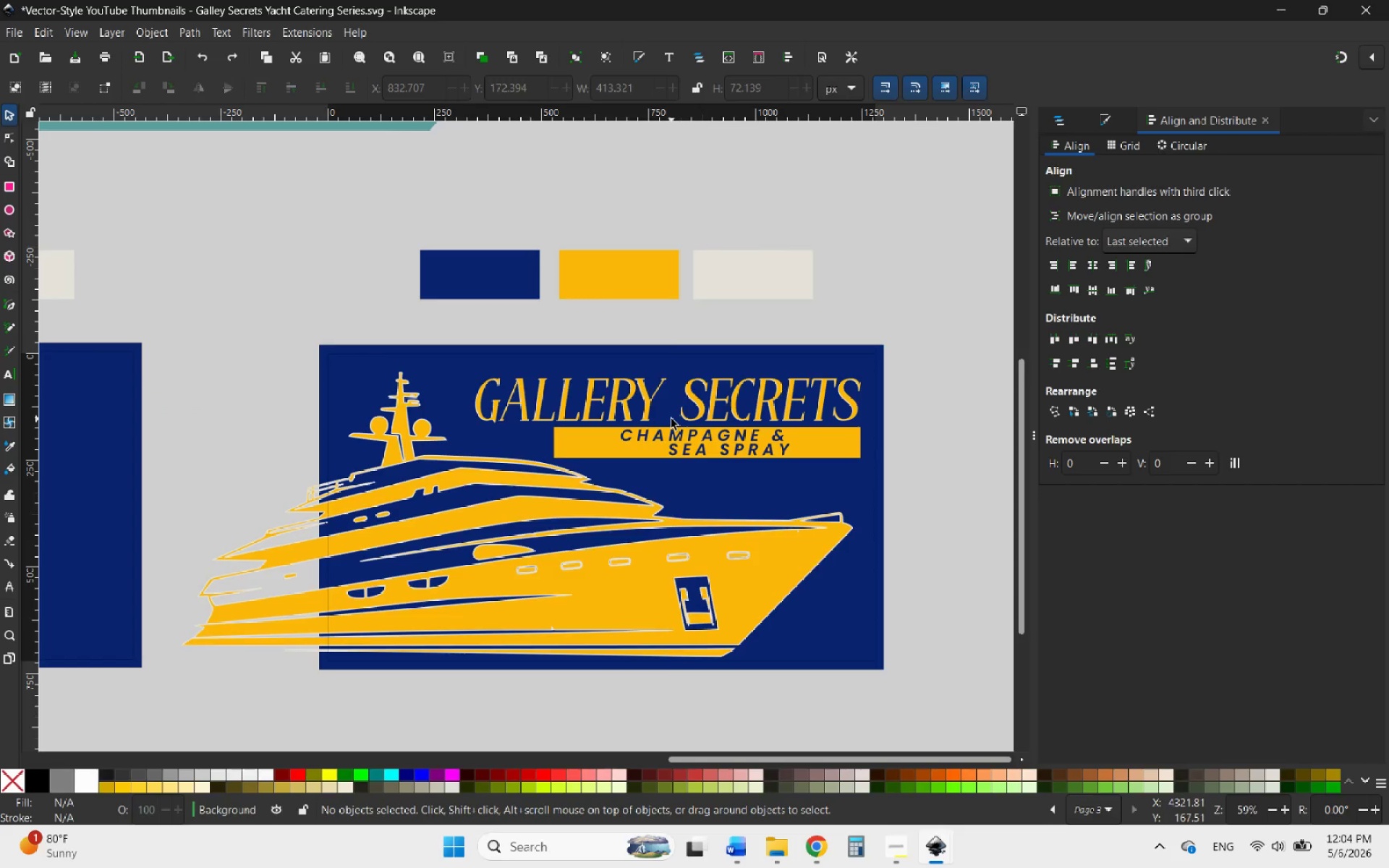 
key(Control+Z)
 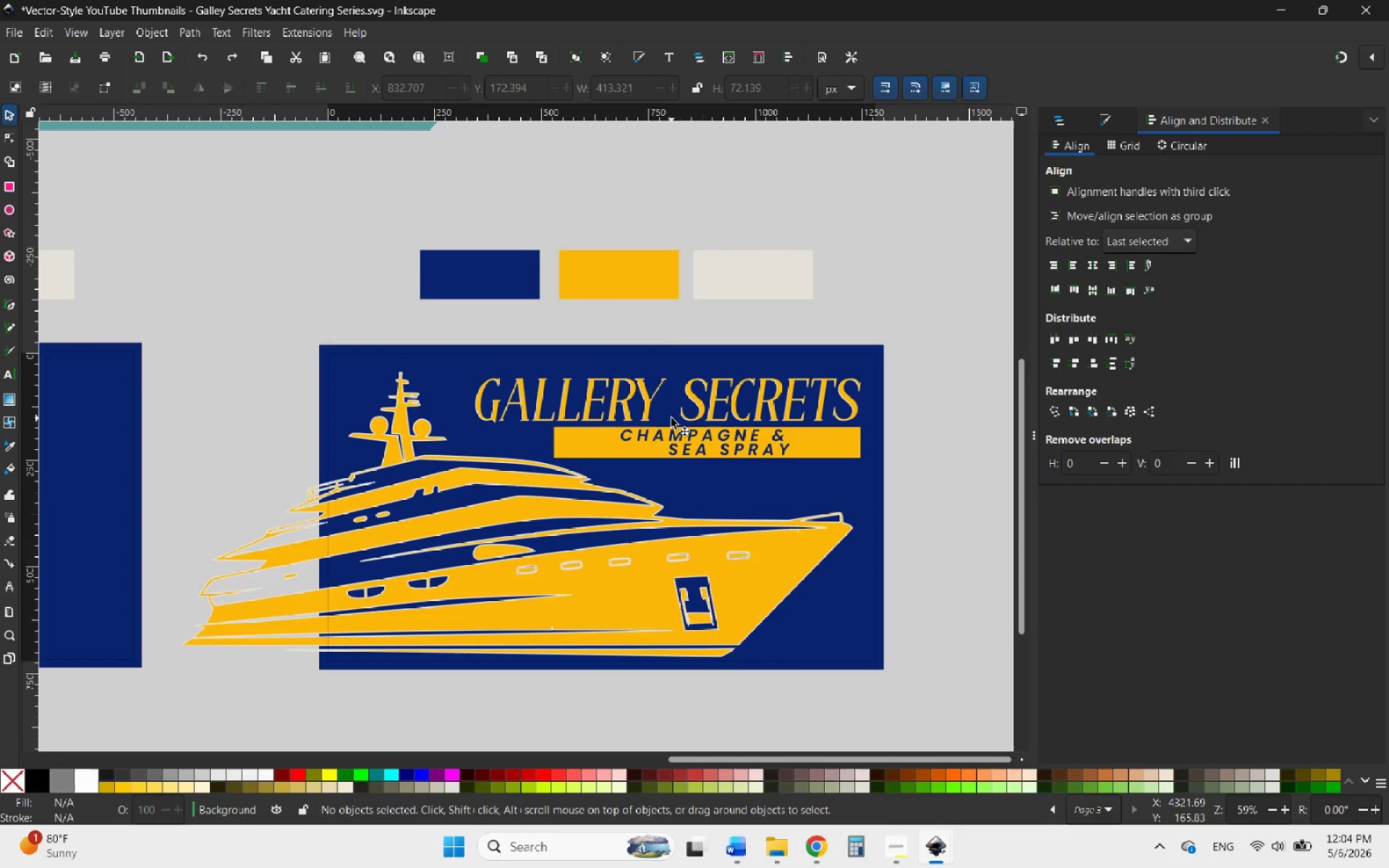 
key(Control+Z)
 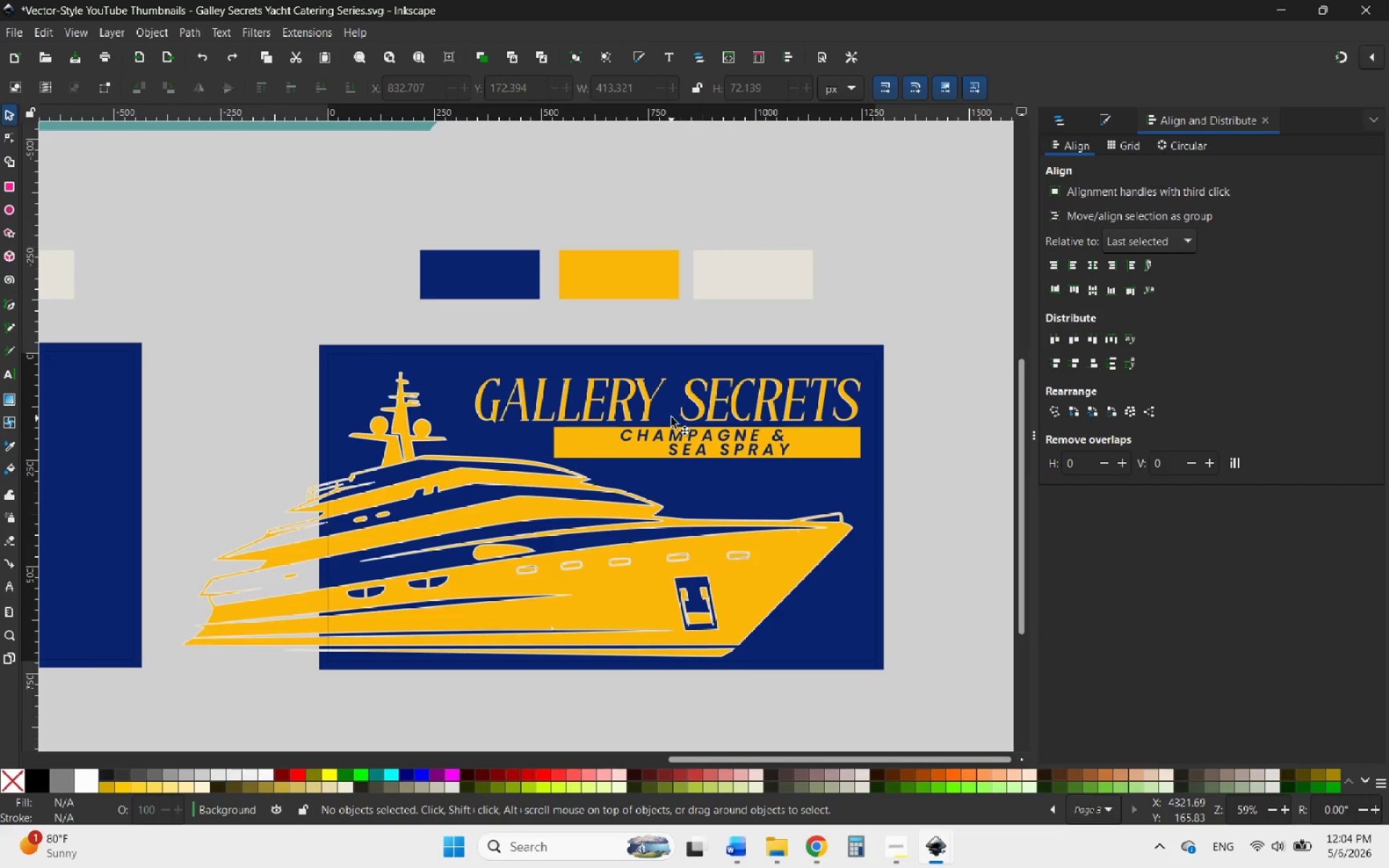 
key(Control+Z)
 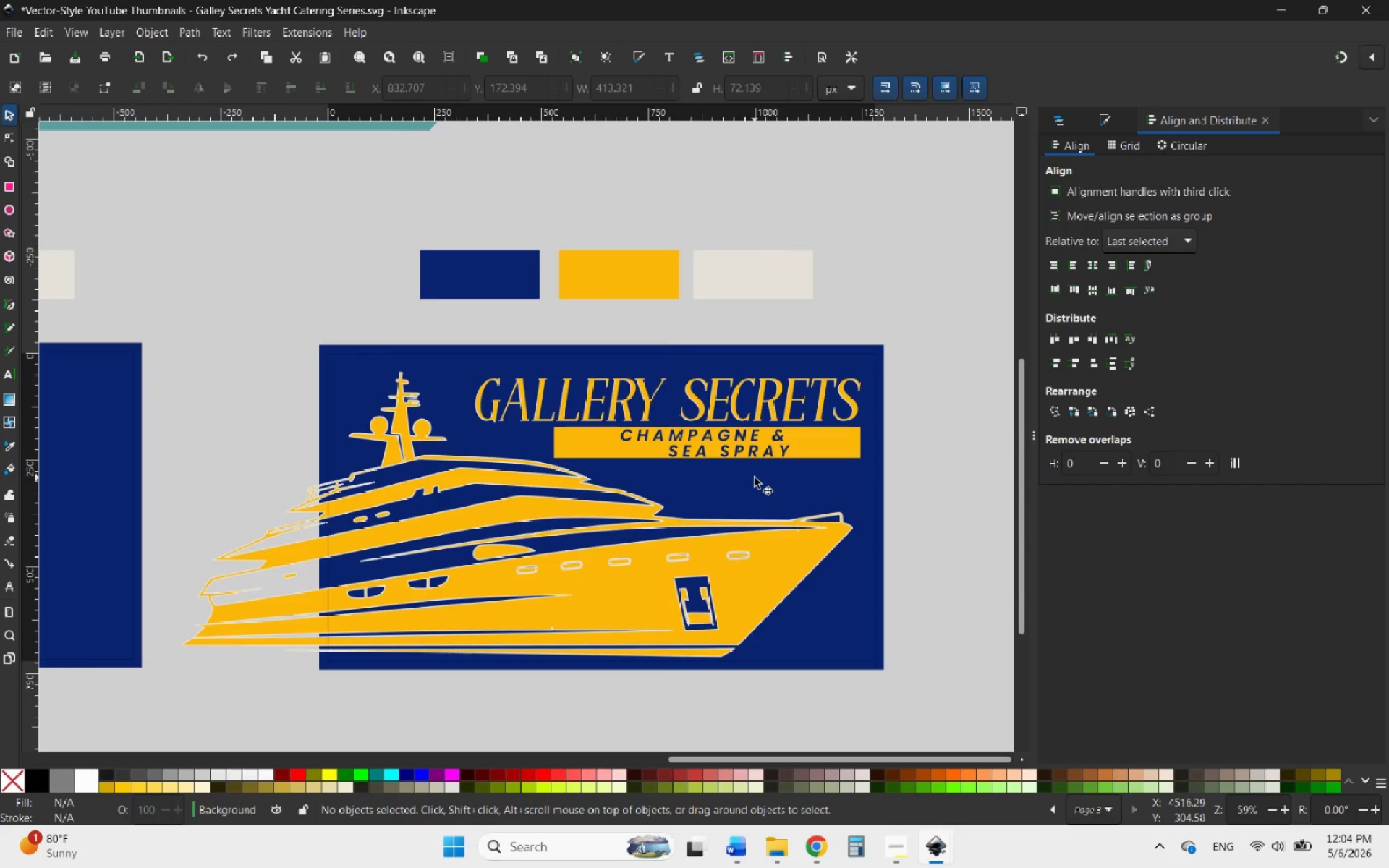 
key(Control+Z)
 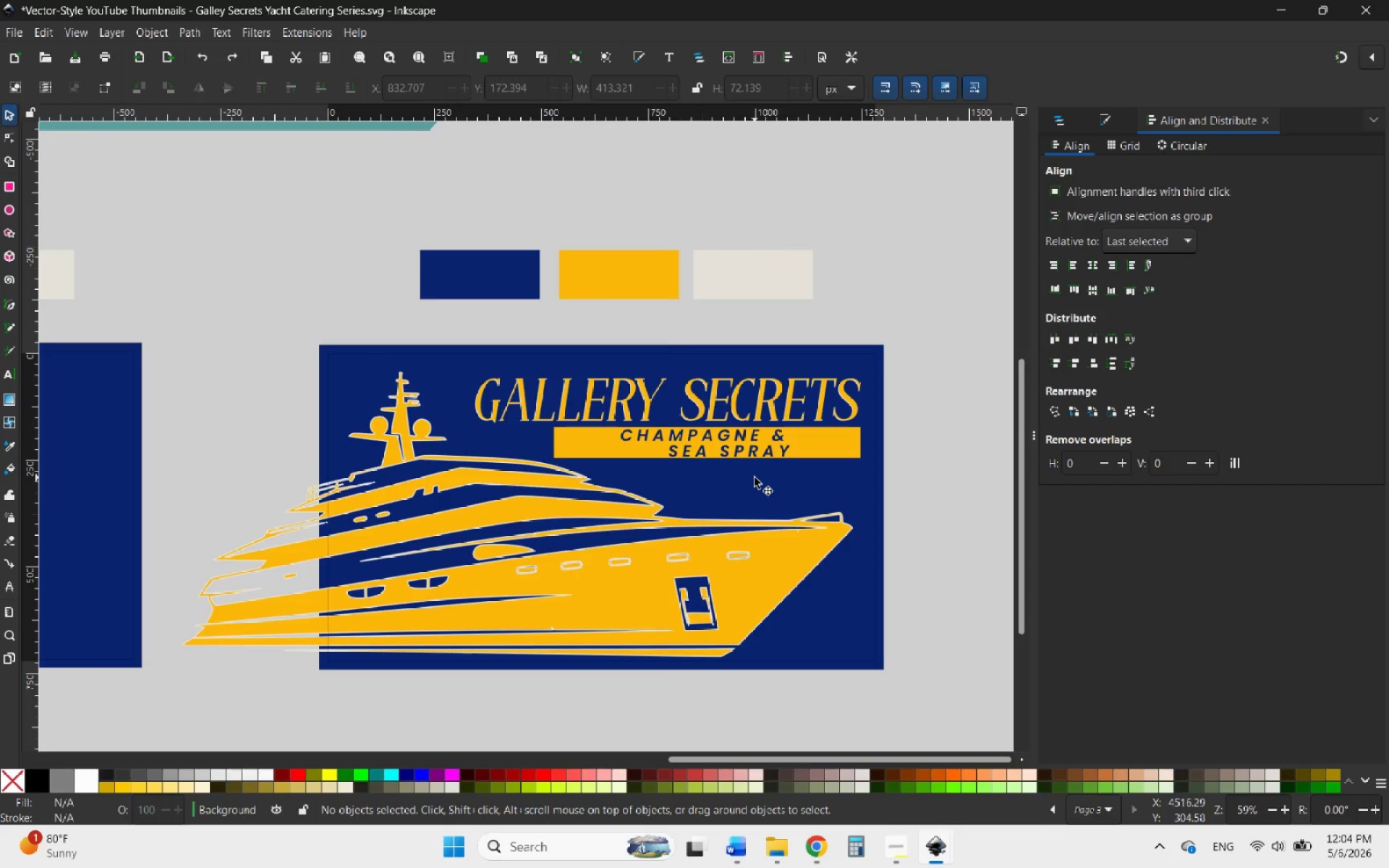 
key(Control+Z)
 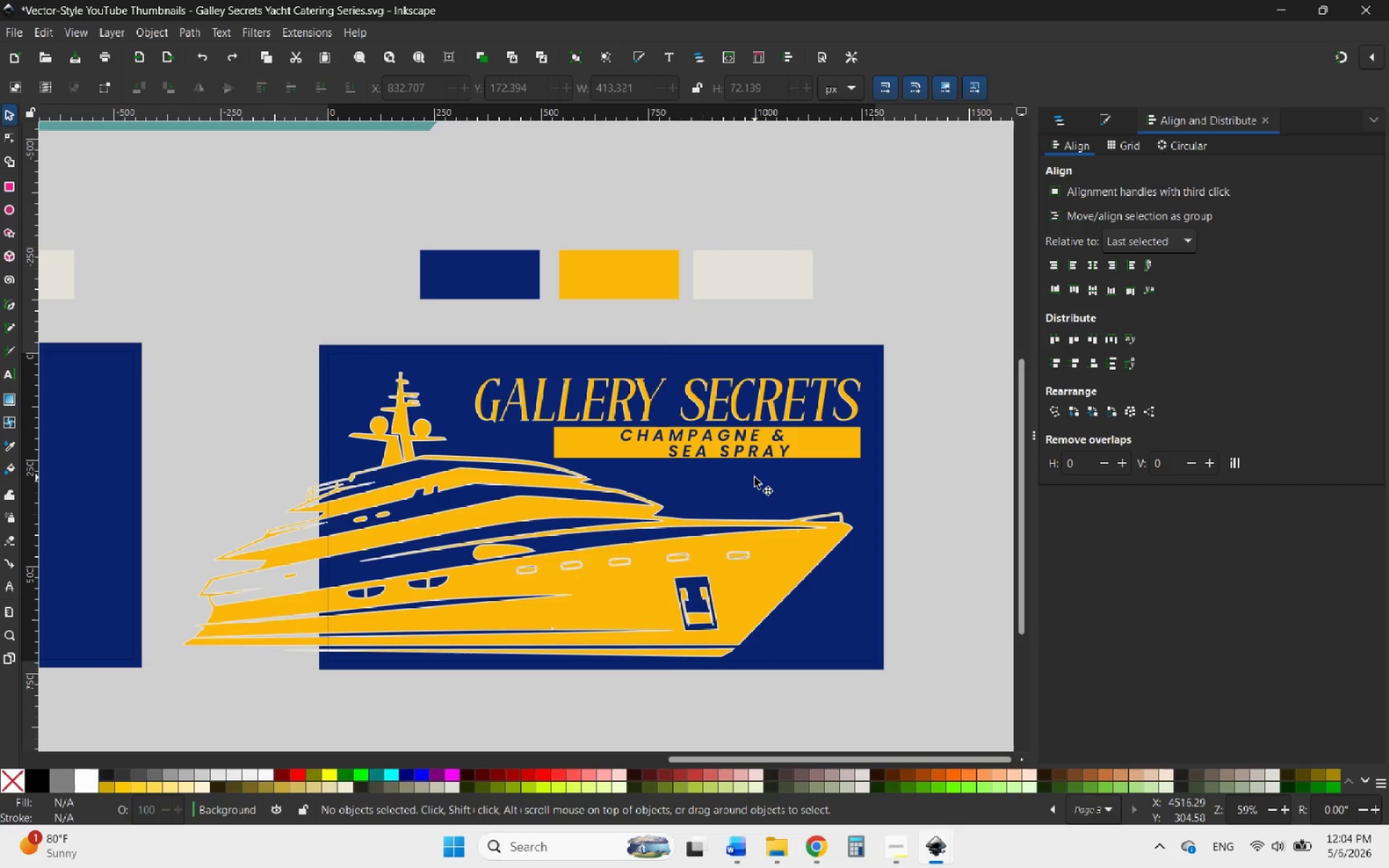 
key(Control+Z)
 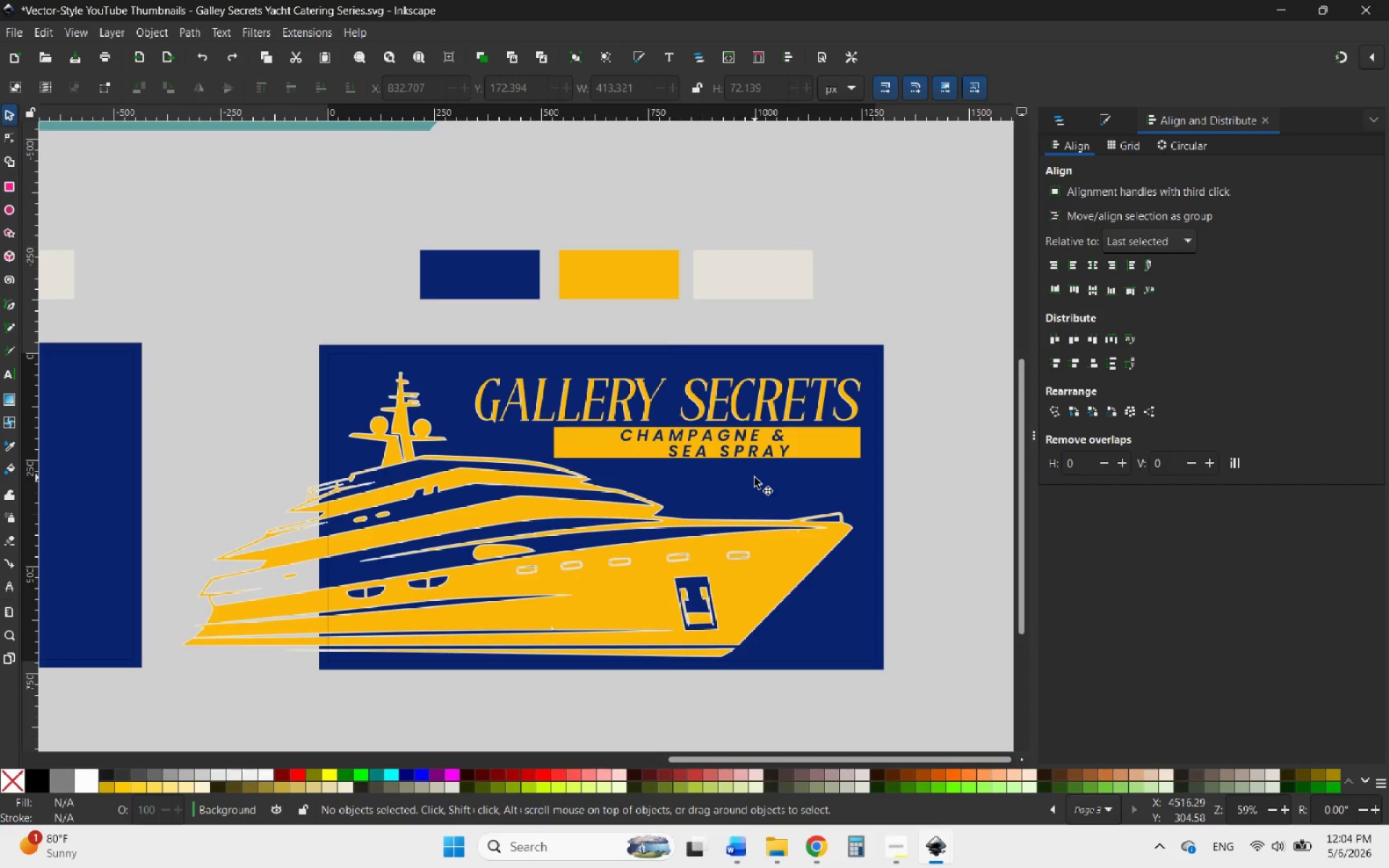 
key(Control+Z)
 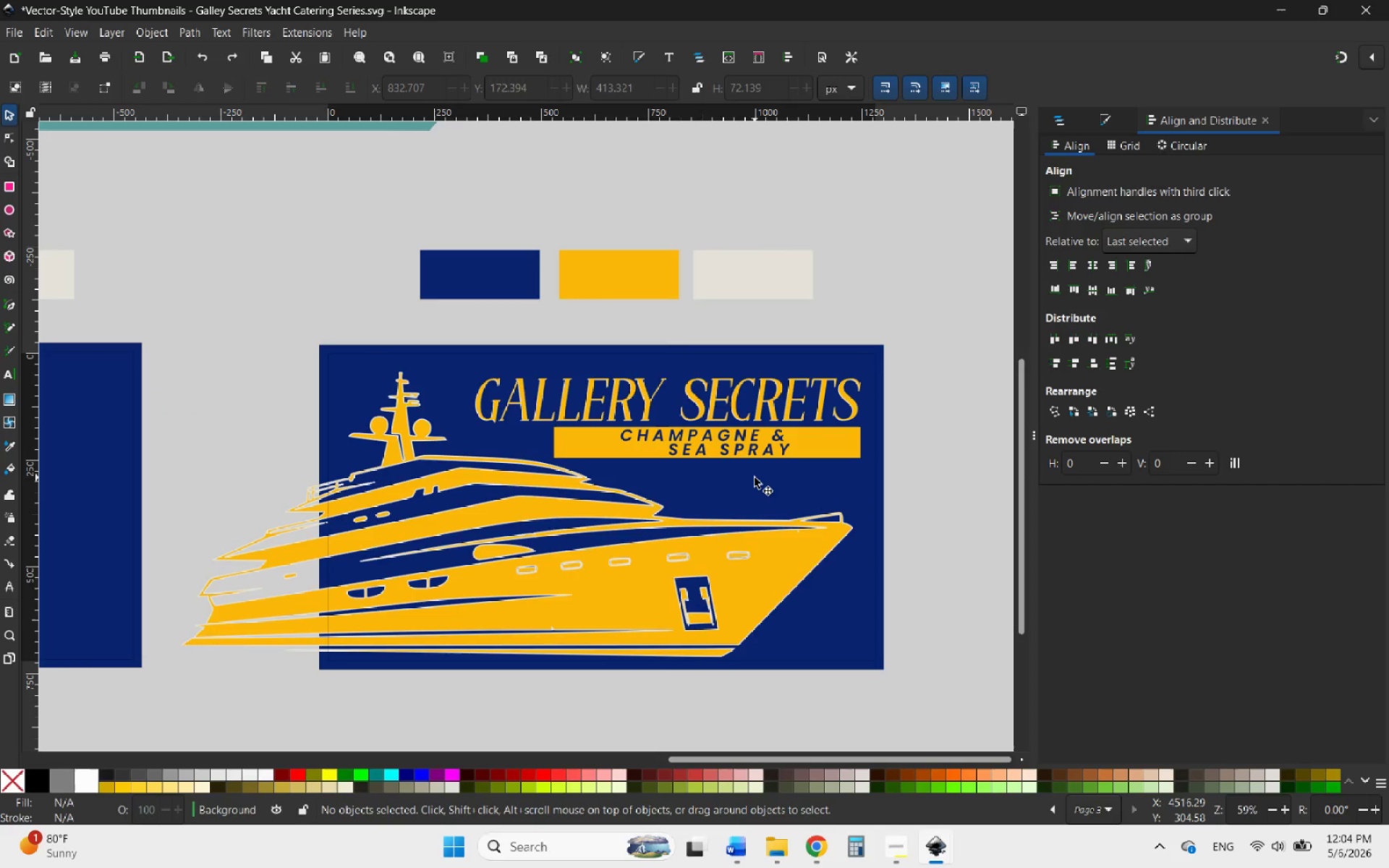 
key(Control+Z)
 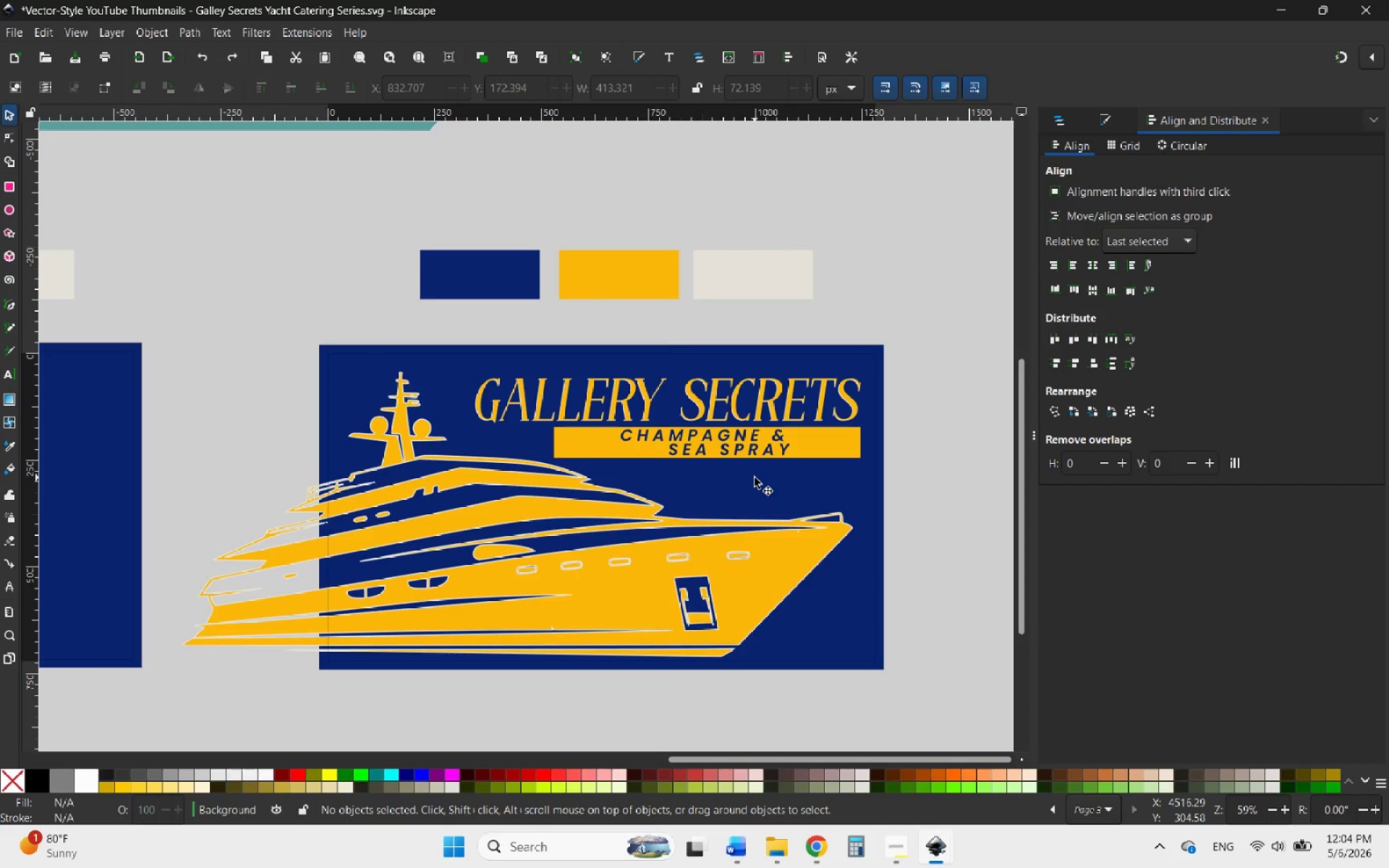 
key(Control+Z)
 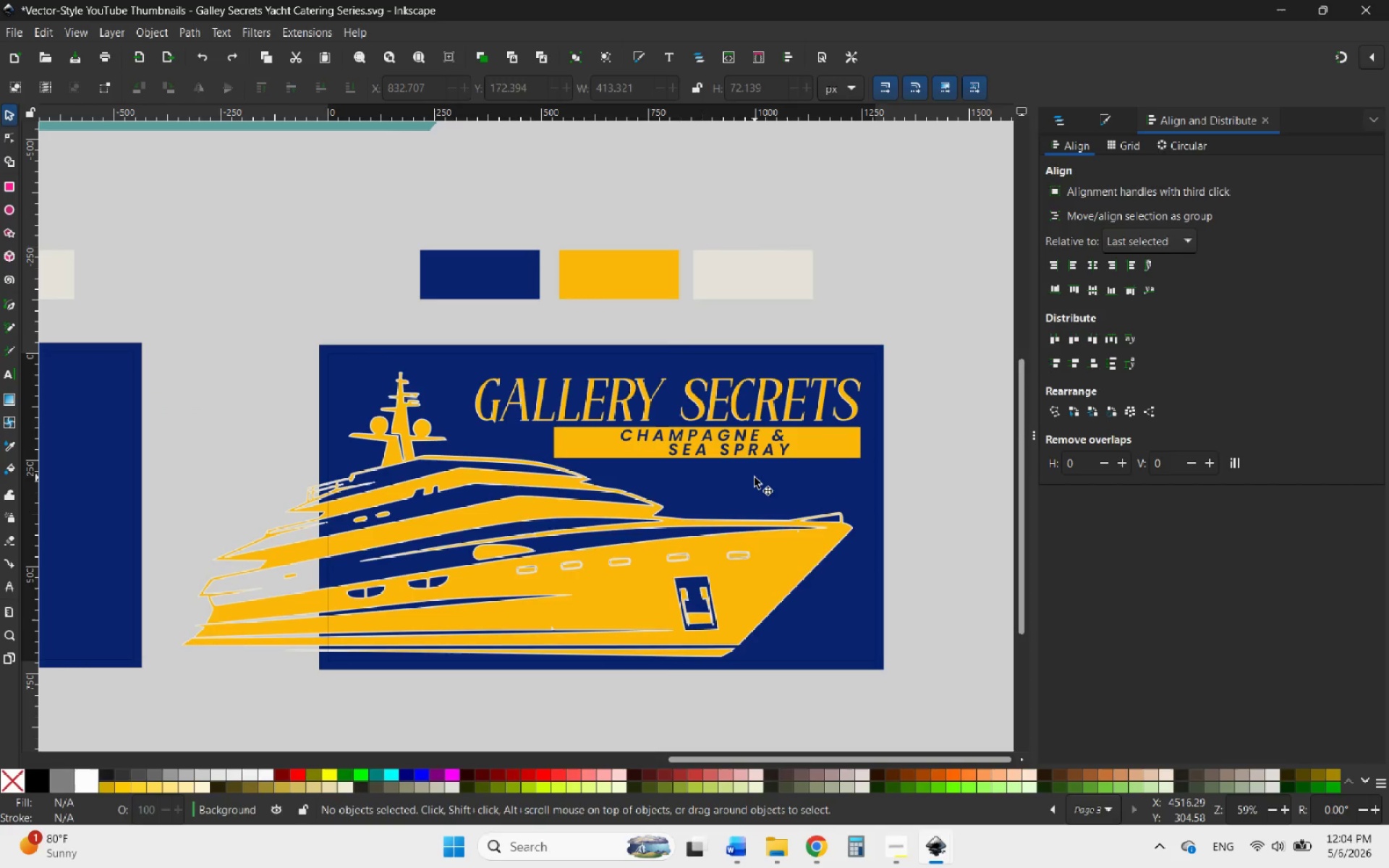 
key(Control+Z)
 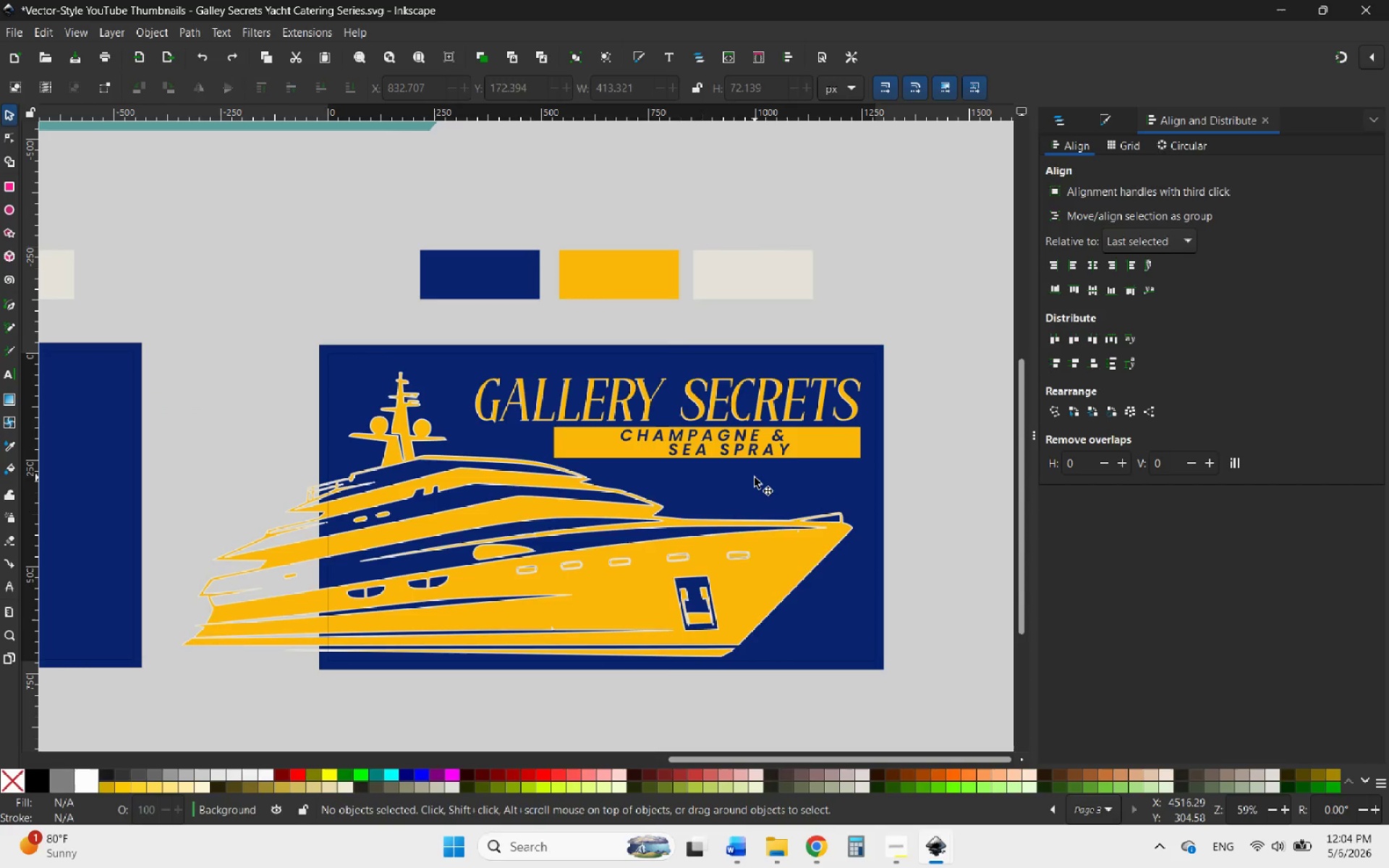 
key(Control+Z)
 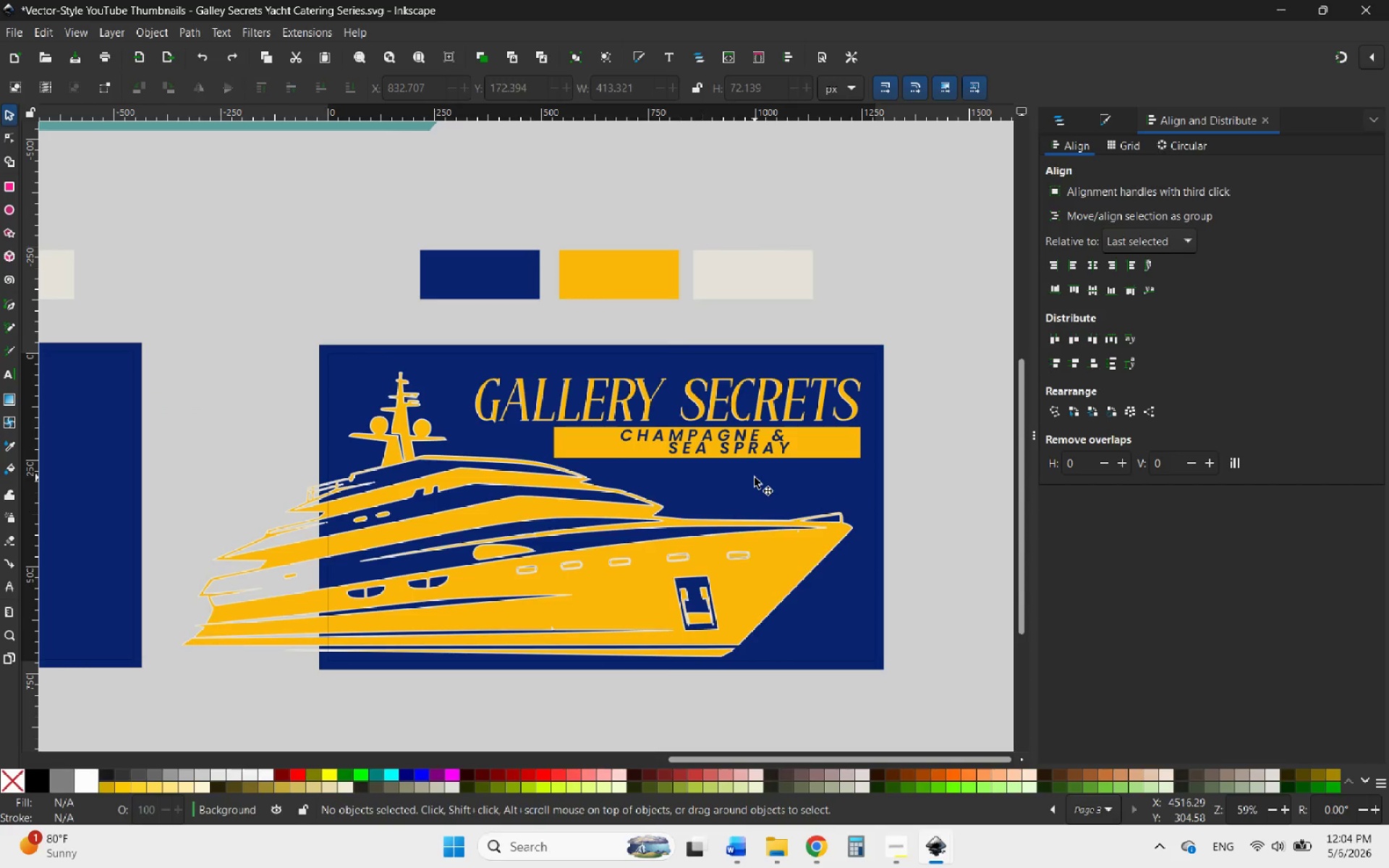 
key(Control+Z)
 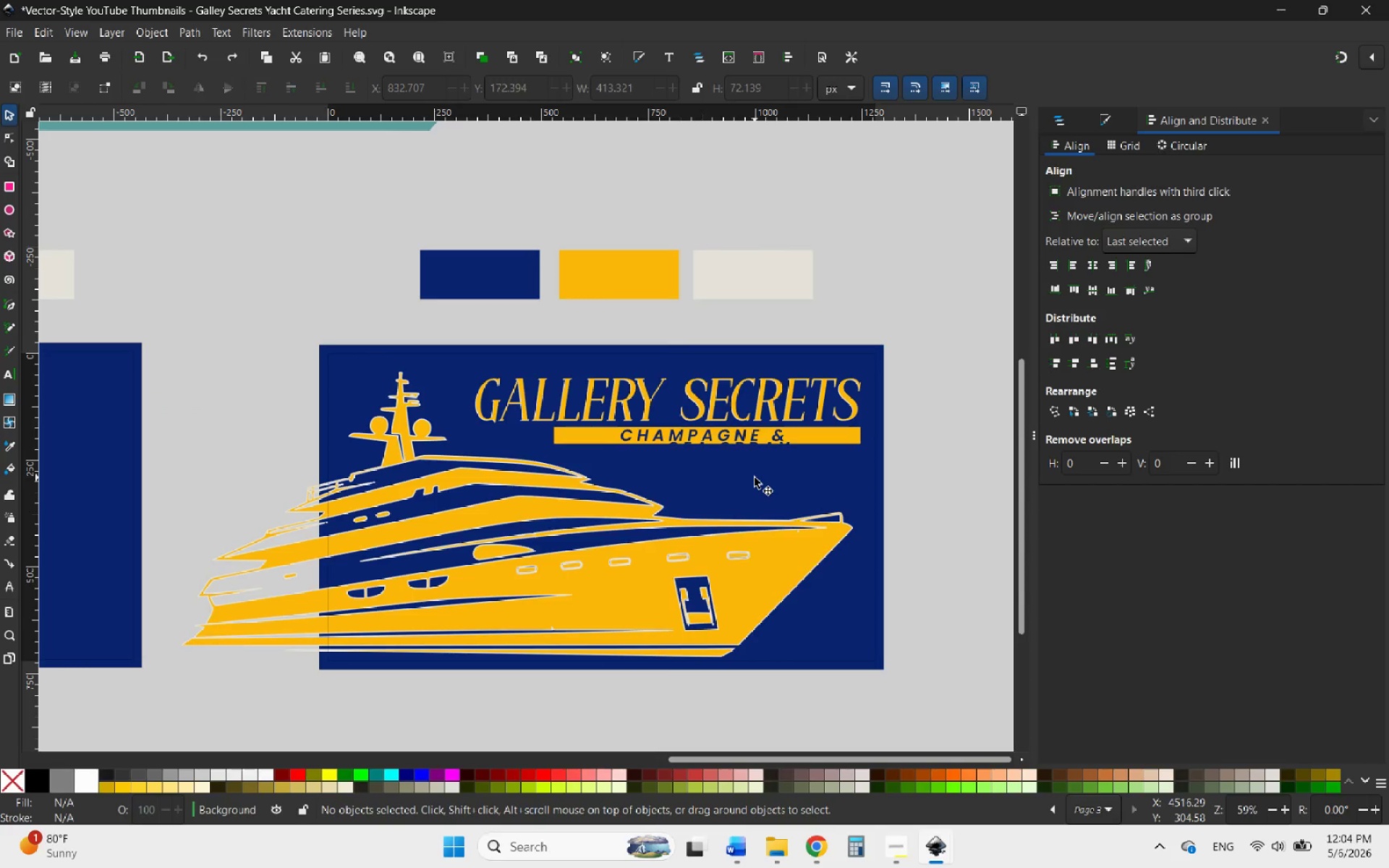 
key(Control+Z)
 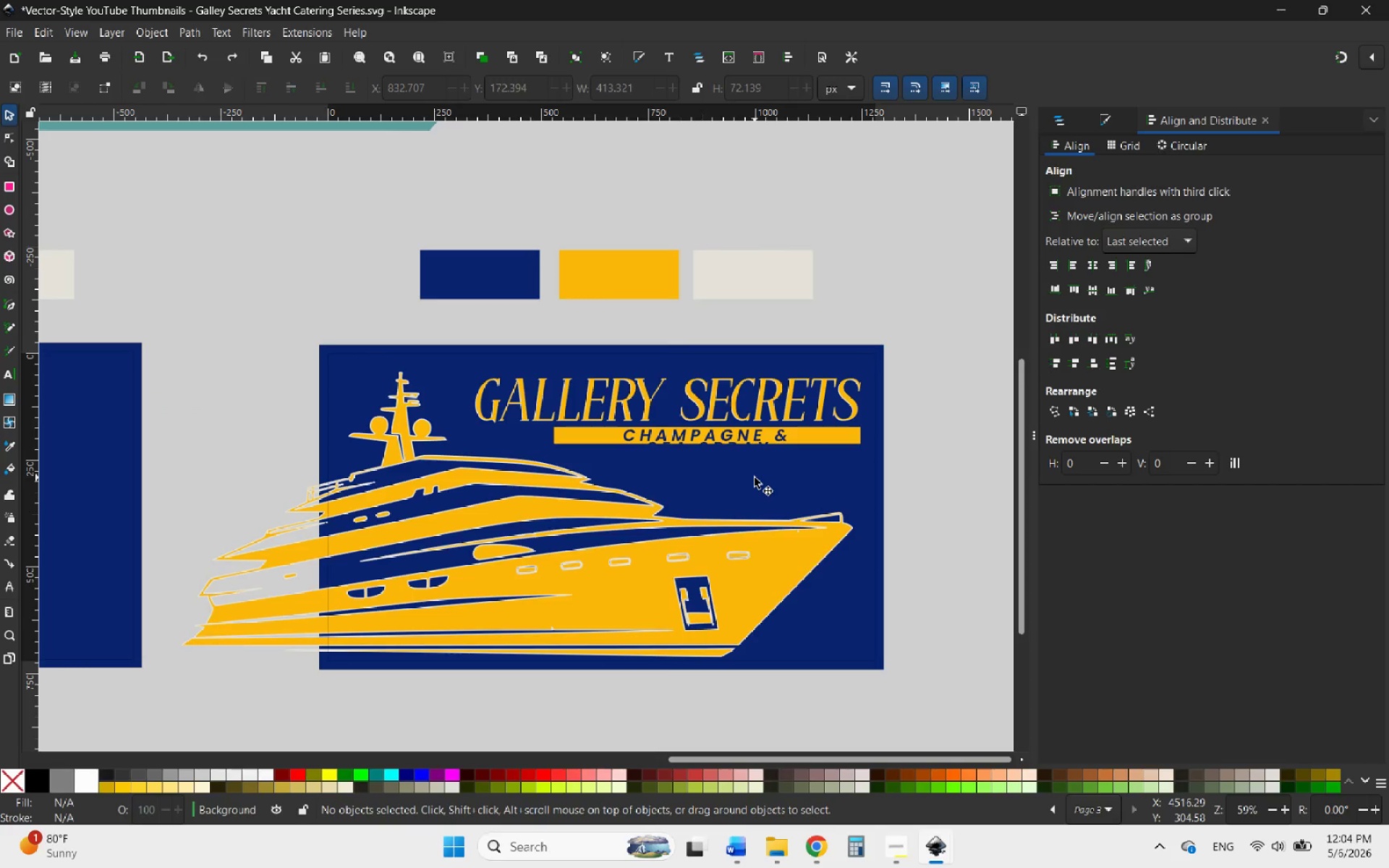 
key(Control+Z)
 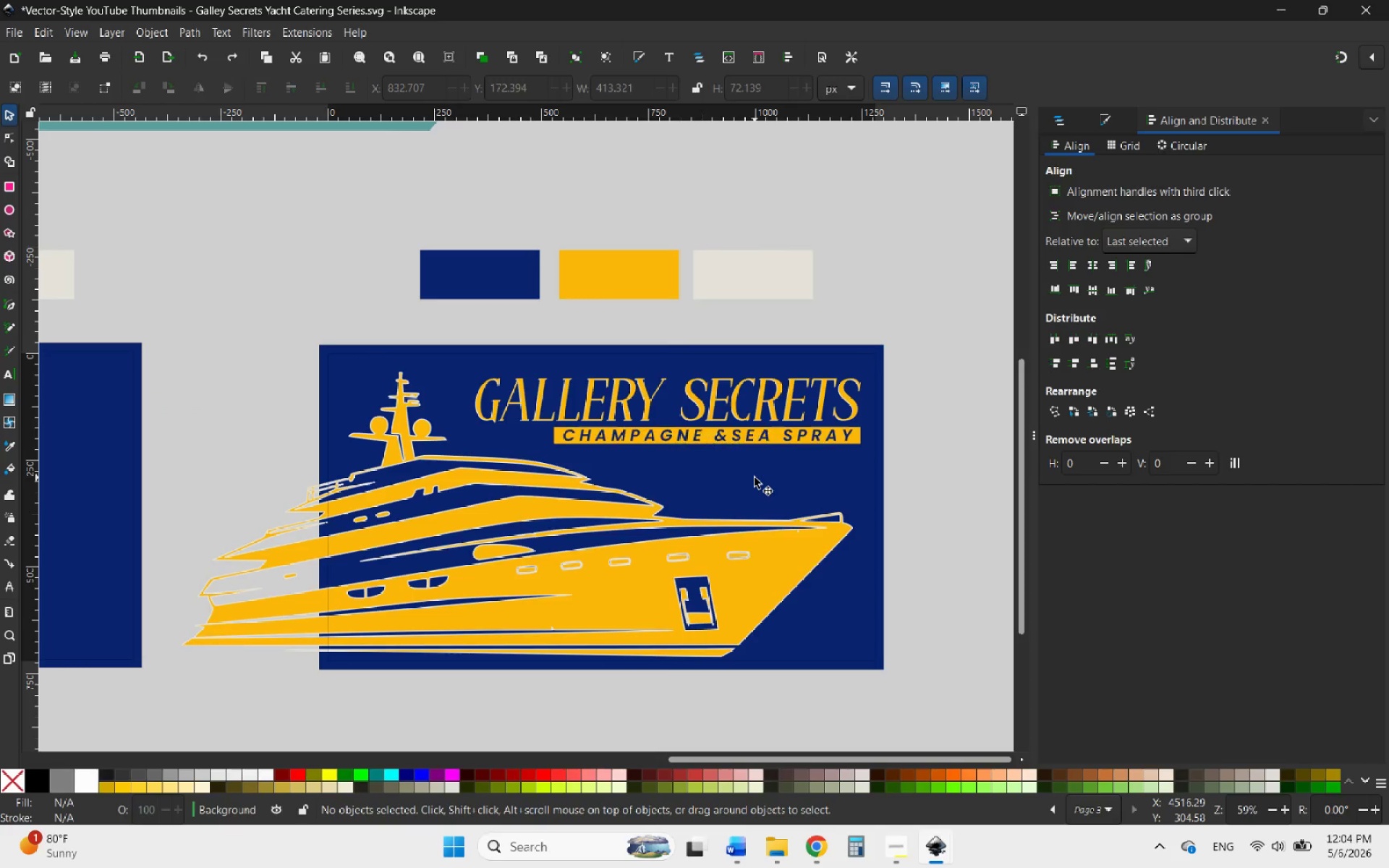 
key(Control+Z)
 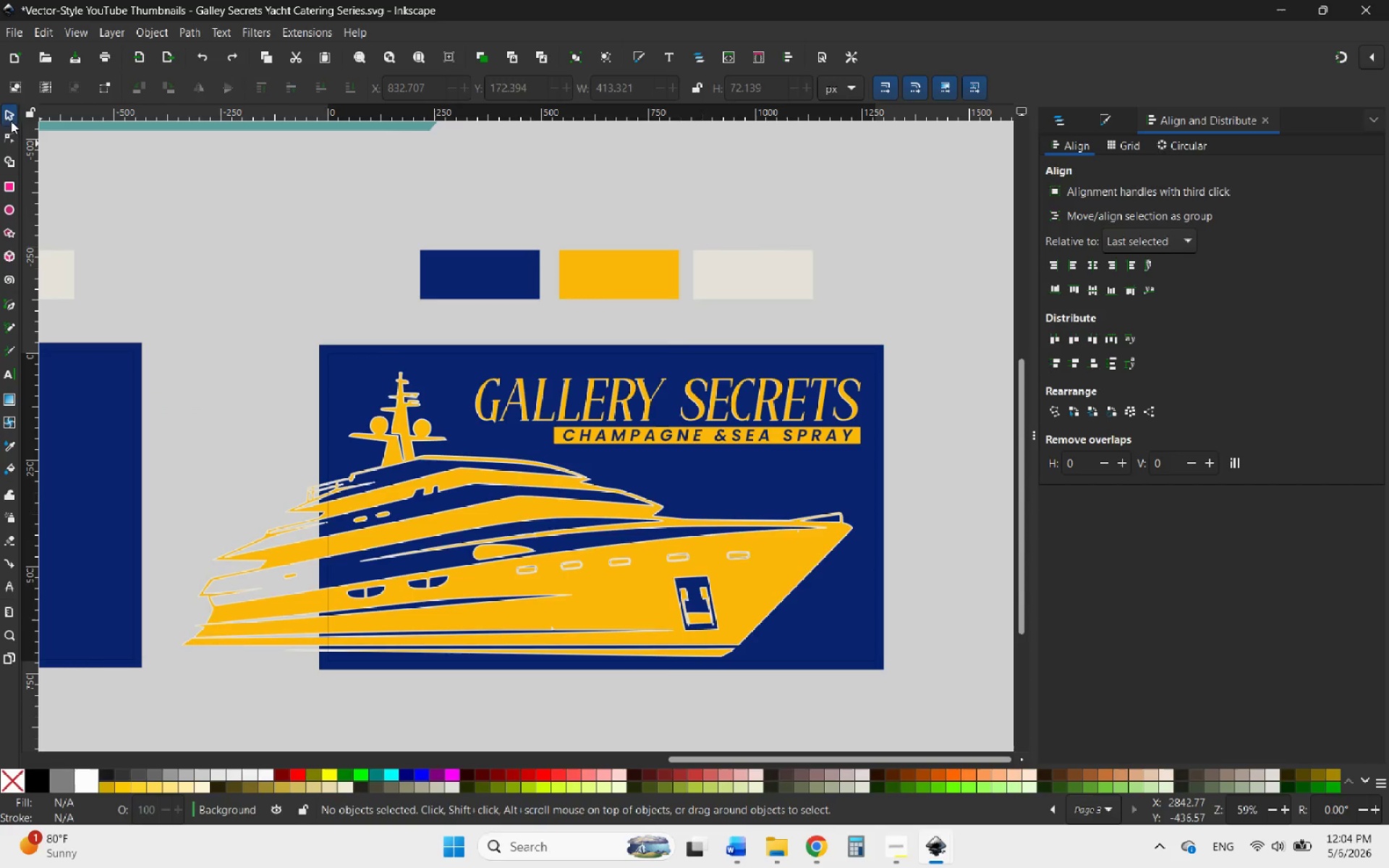 
double_click([146, 213])
 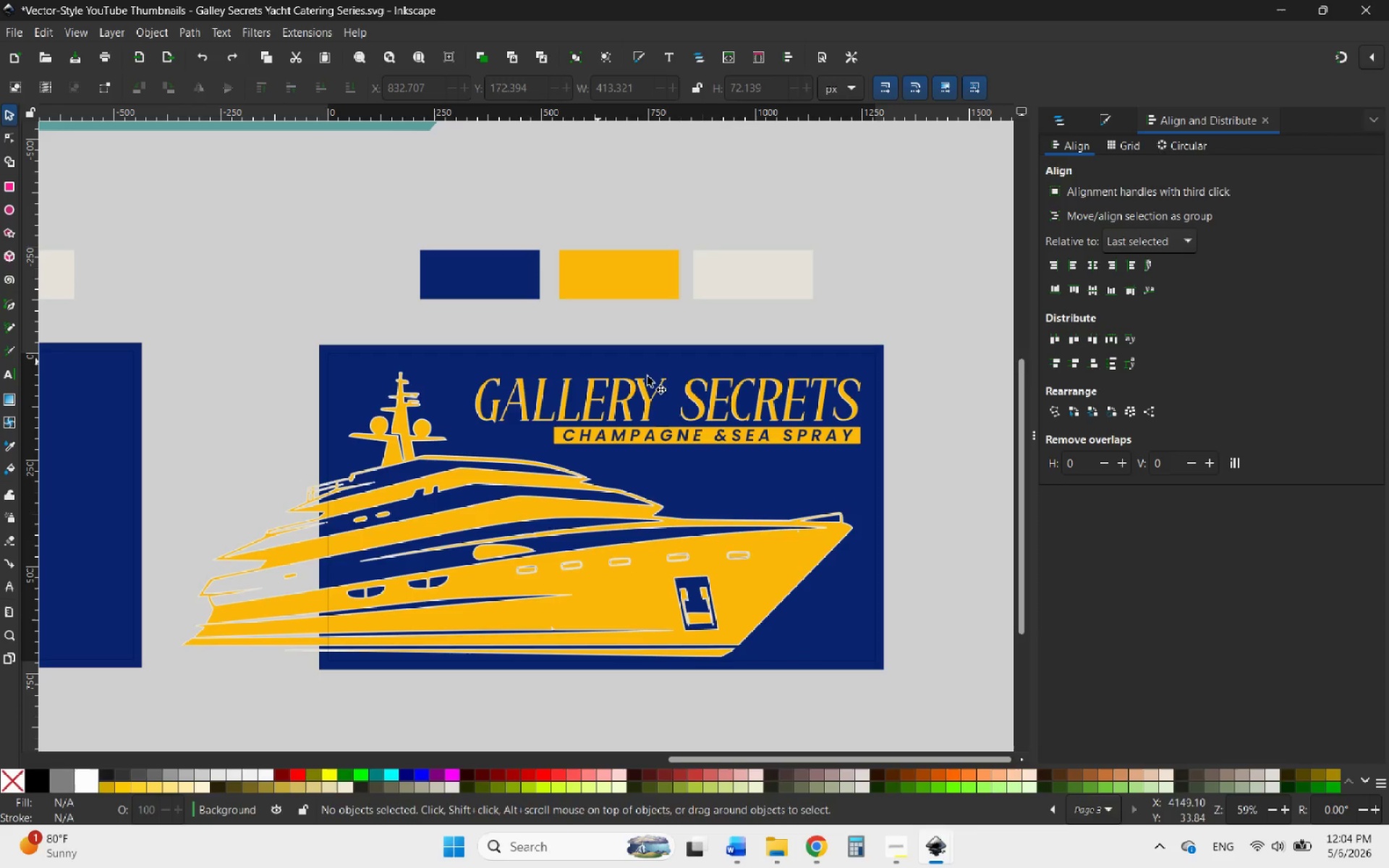 
hold_key(key=ControlLeft, duration=0.62)
scroll: coordinate [799, 397], scroll_direction: down, amount: 3.0
 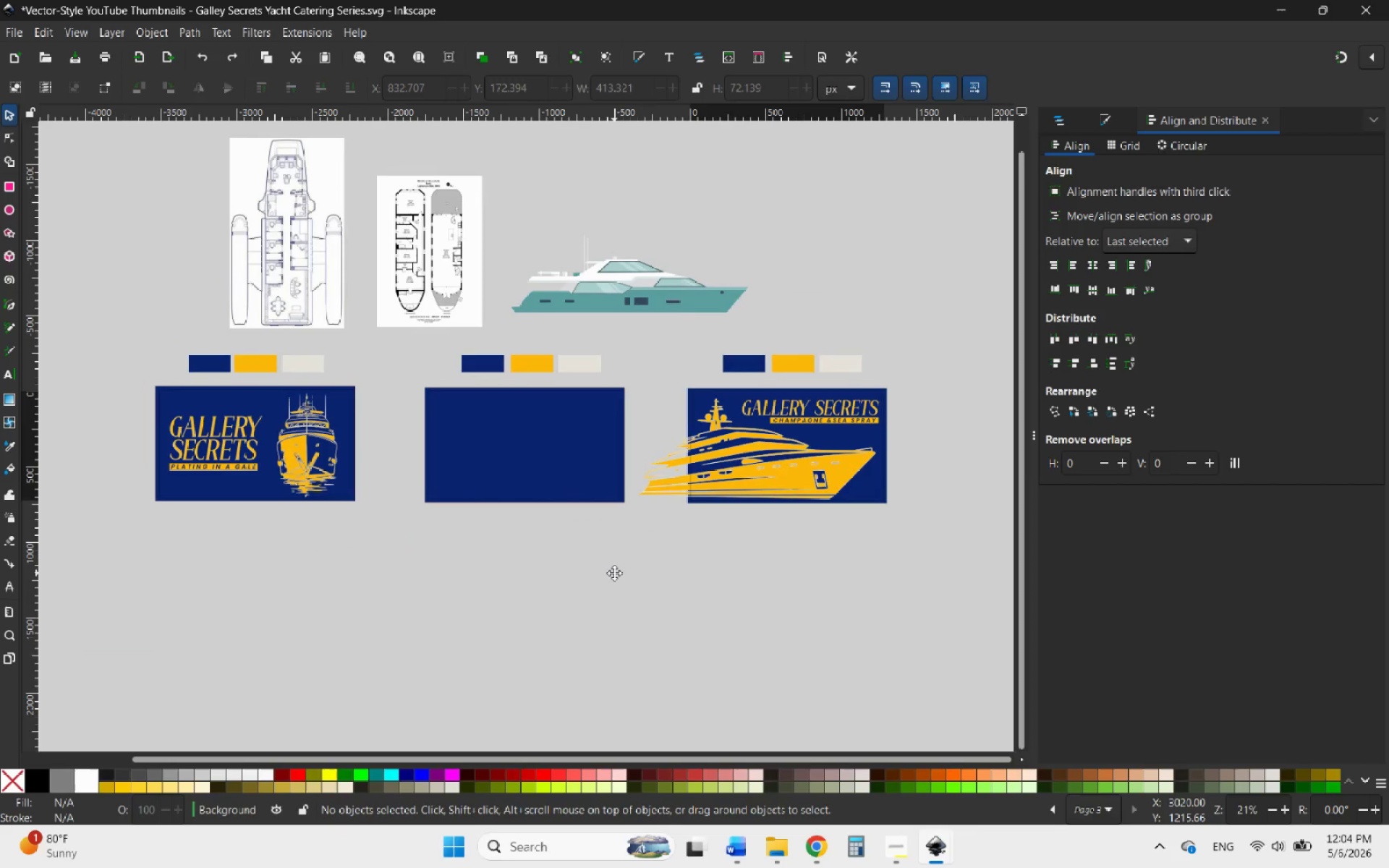 
wait(6.13)
 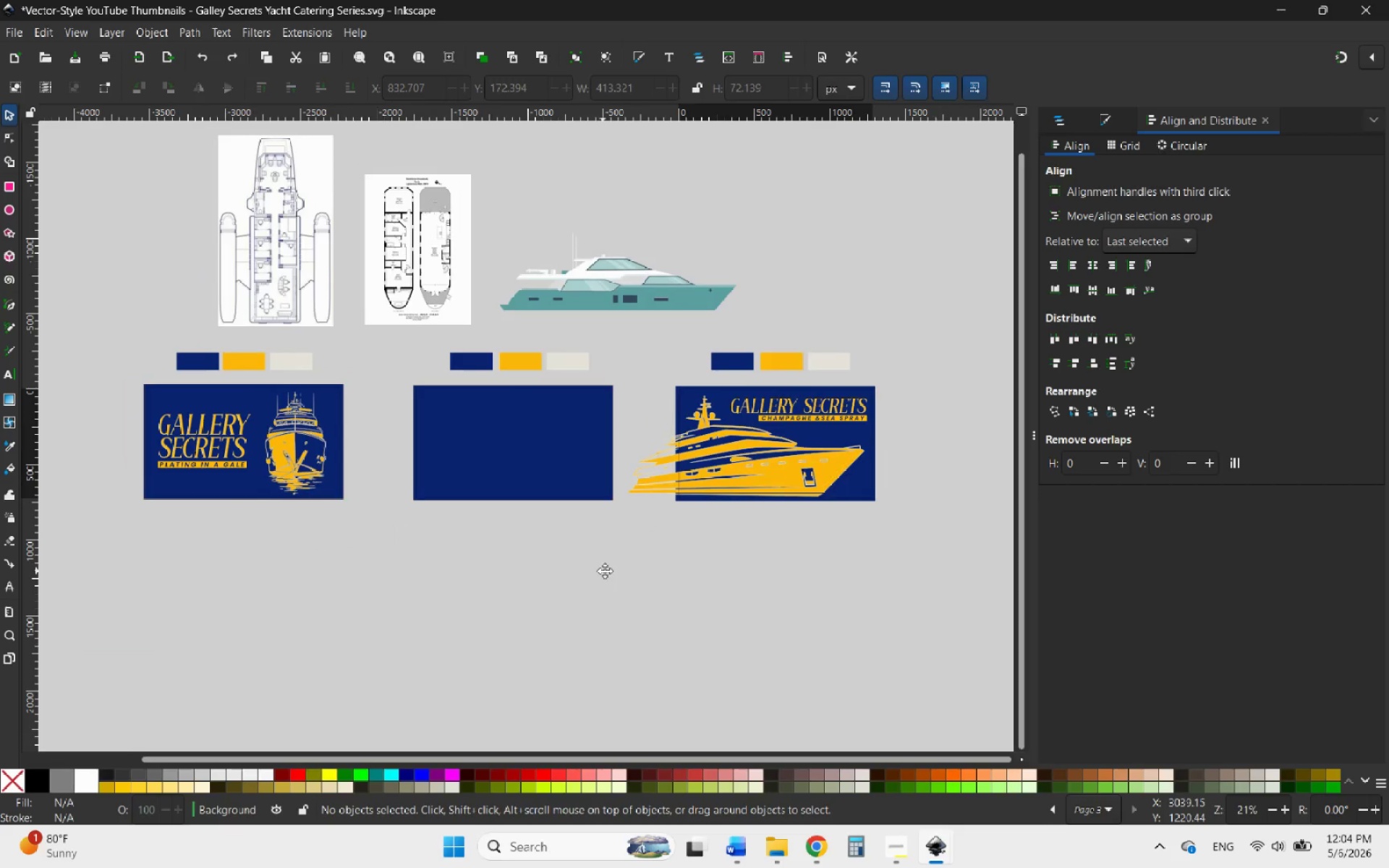 
hold_key(key=ControlLeft, duration=2.98)
scroll: coordinate [801, 482], scroll_direction: up, amount: 3.0
 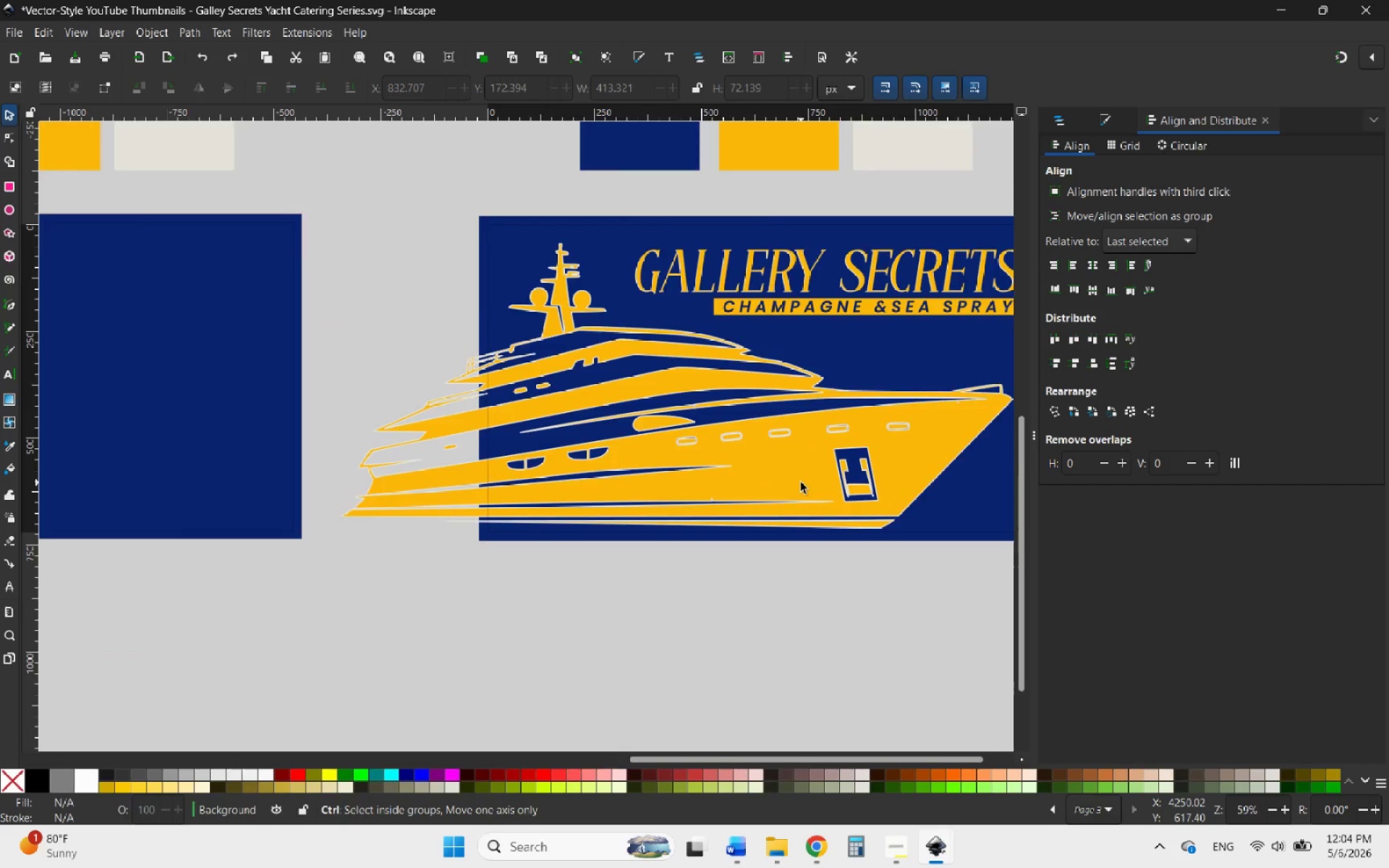 
scroll: coordinate [801, 482], scroll_direction: down, amount: 2.0
 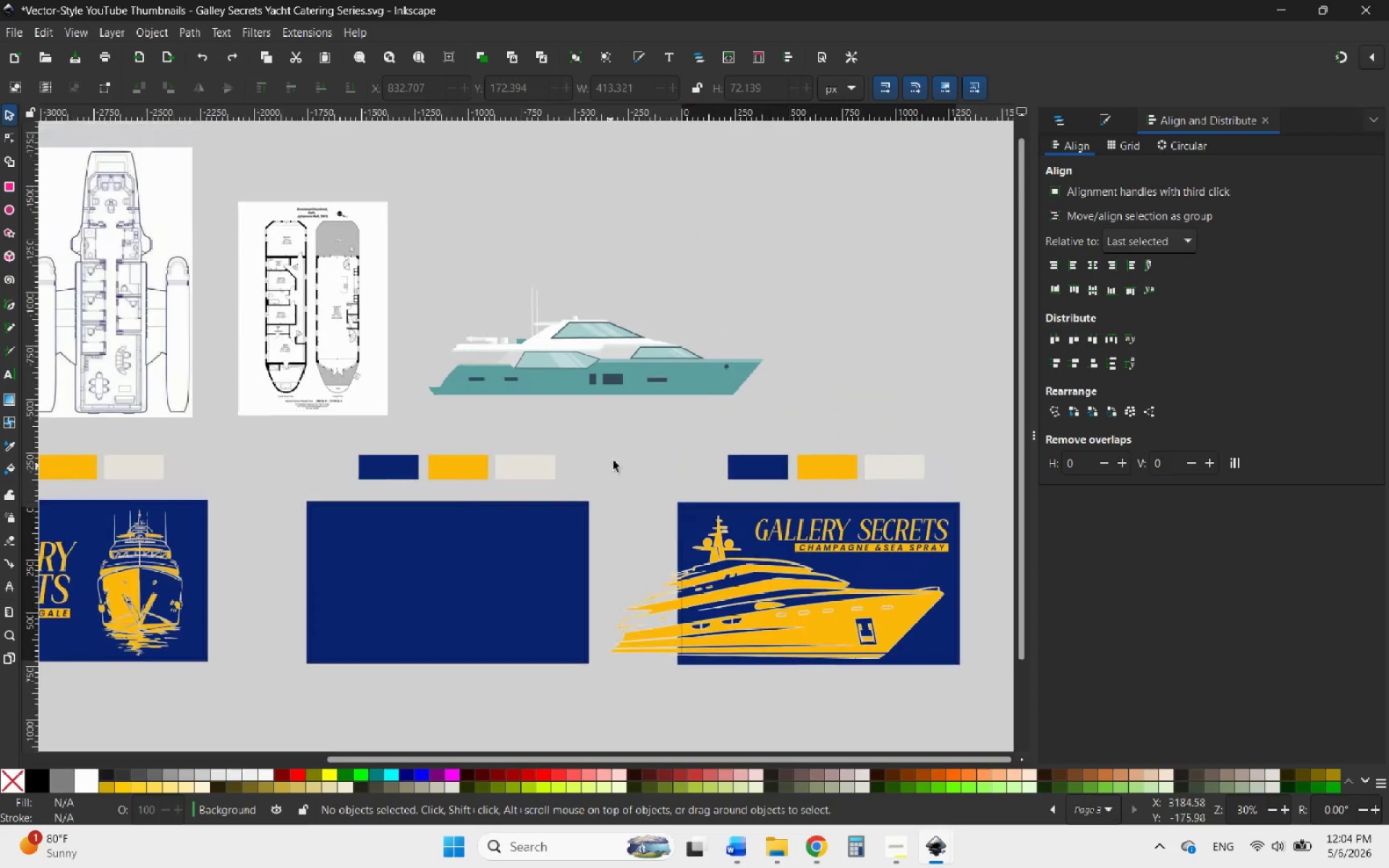 
left_click([709, 380])
 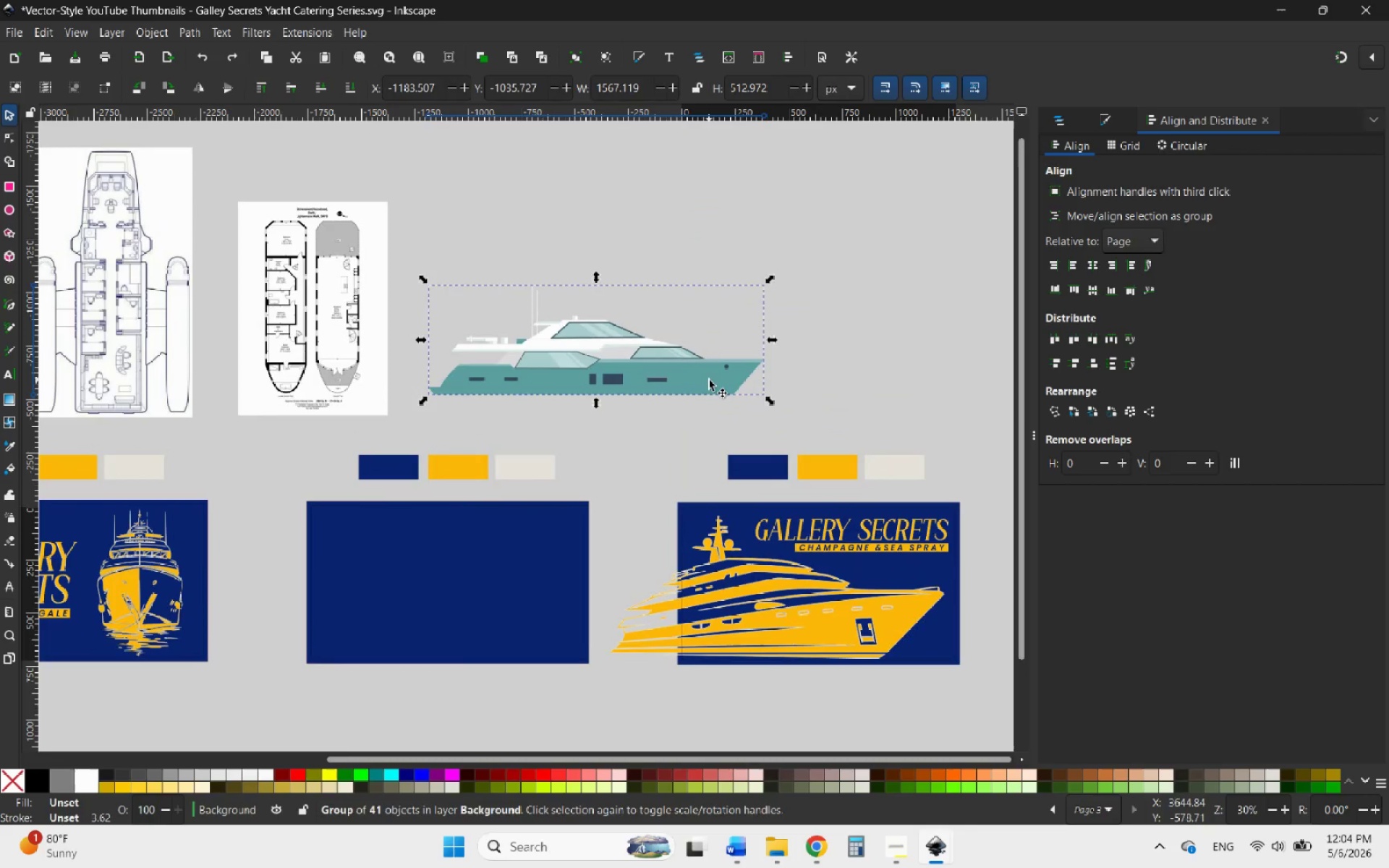 
double_click([709, 380])
 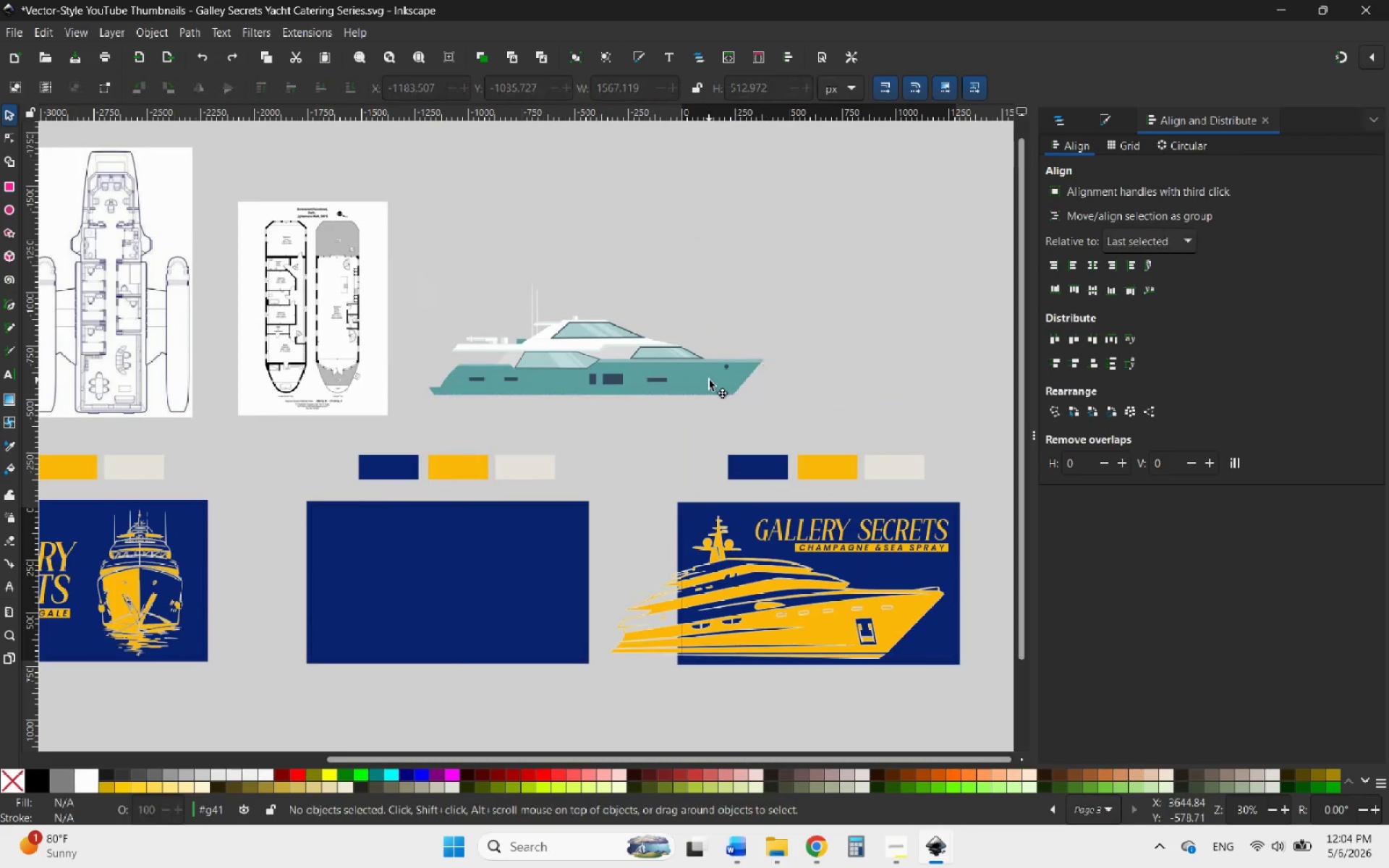 
triple_click([709, 380])
 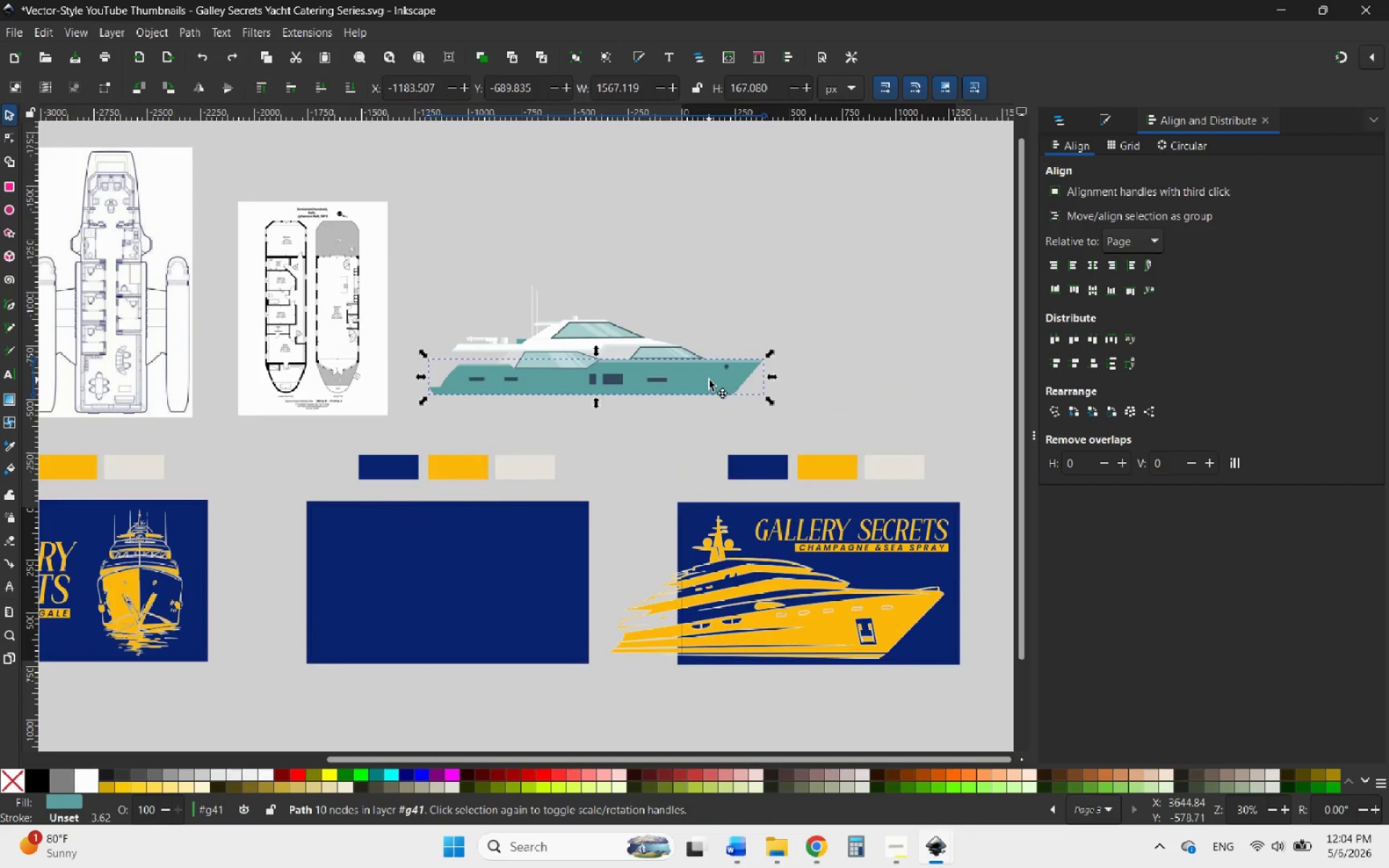 
double_click([709, 380])
 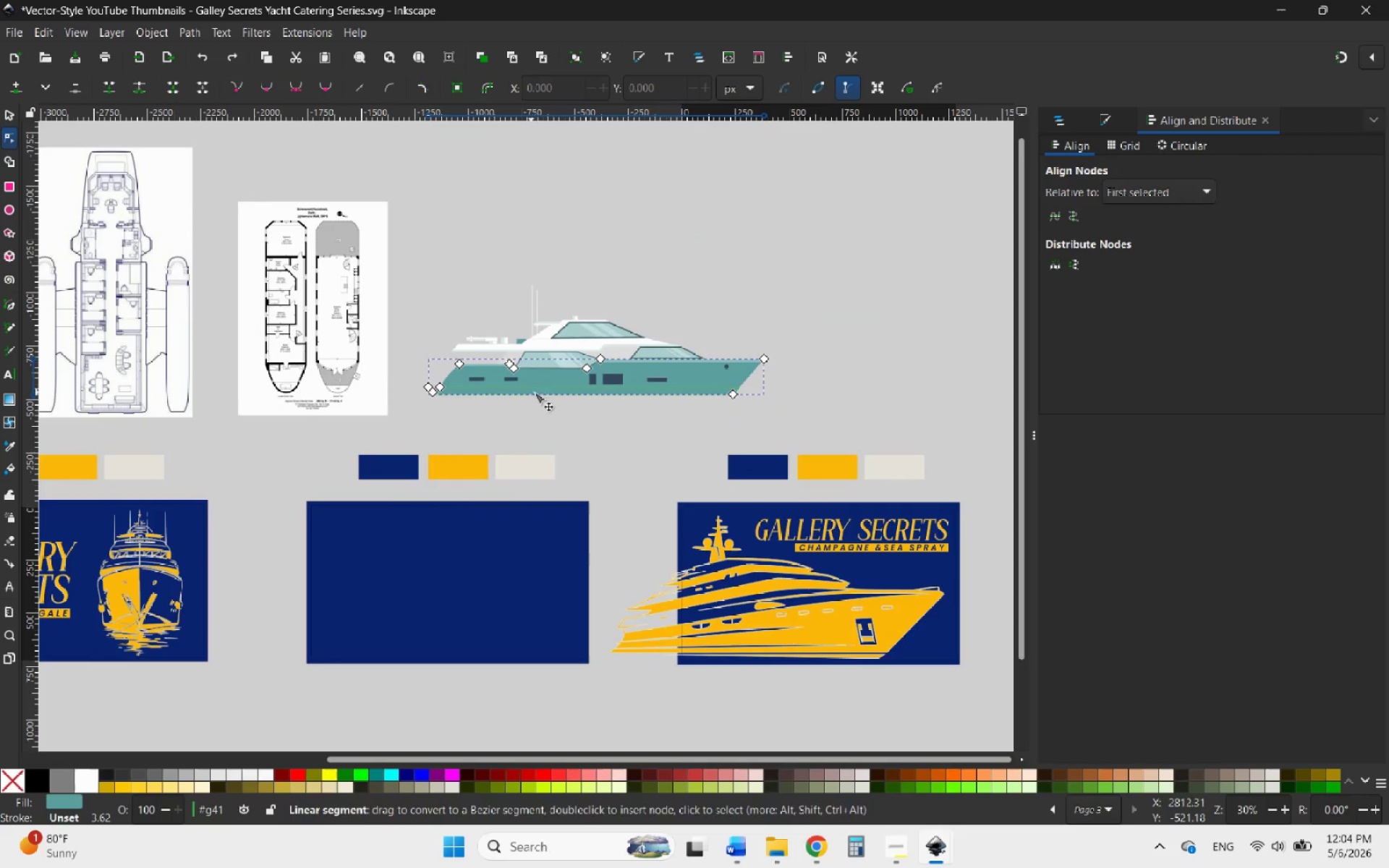 
left_click([700, 379])
 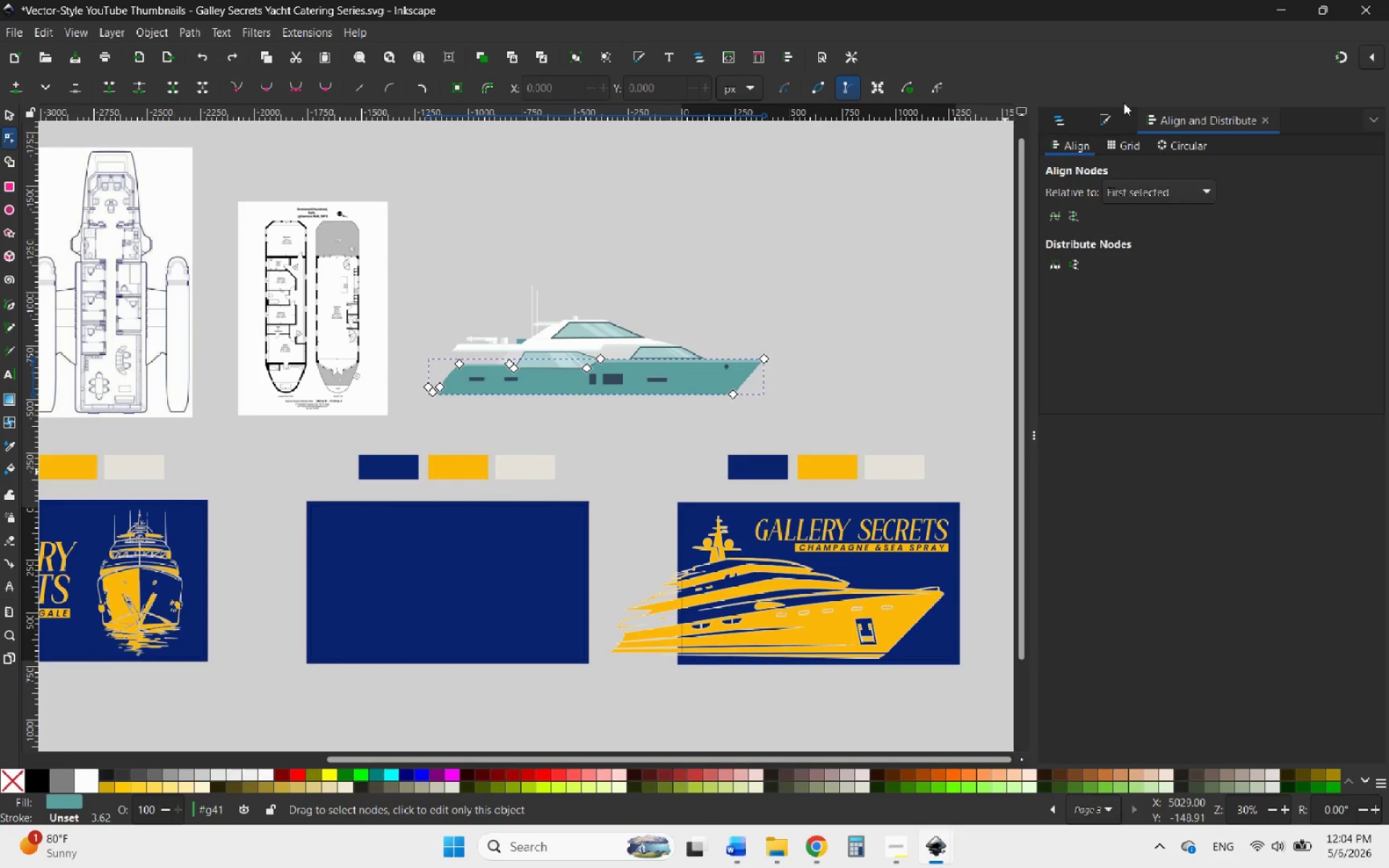 
left_click([1113, 110])
 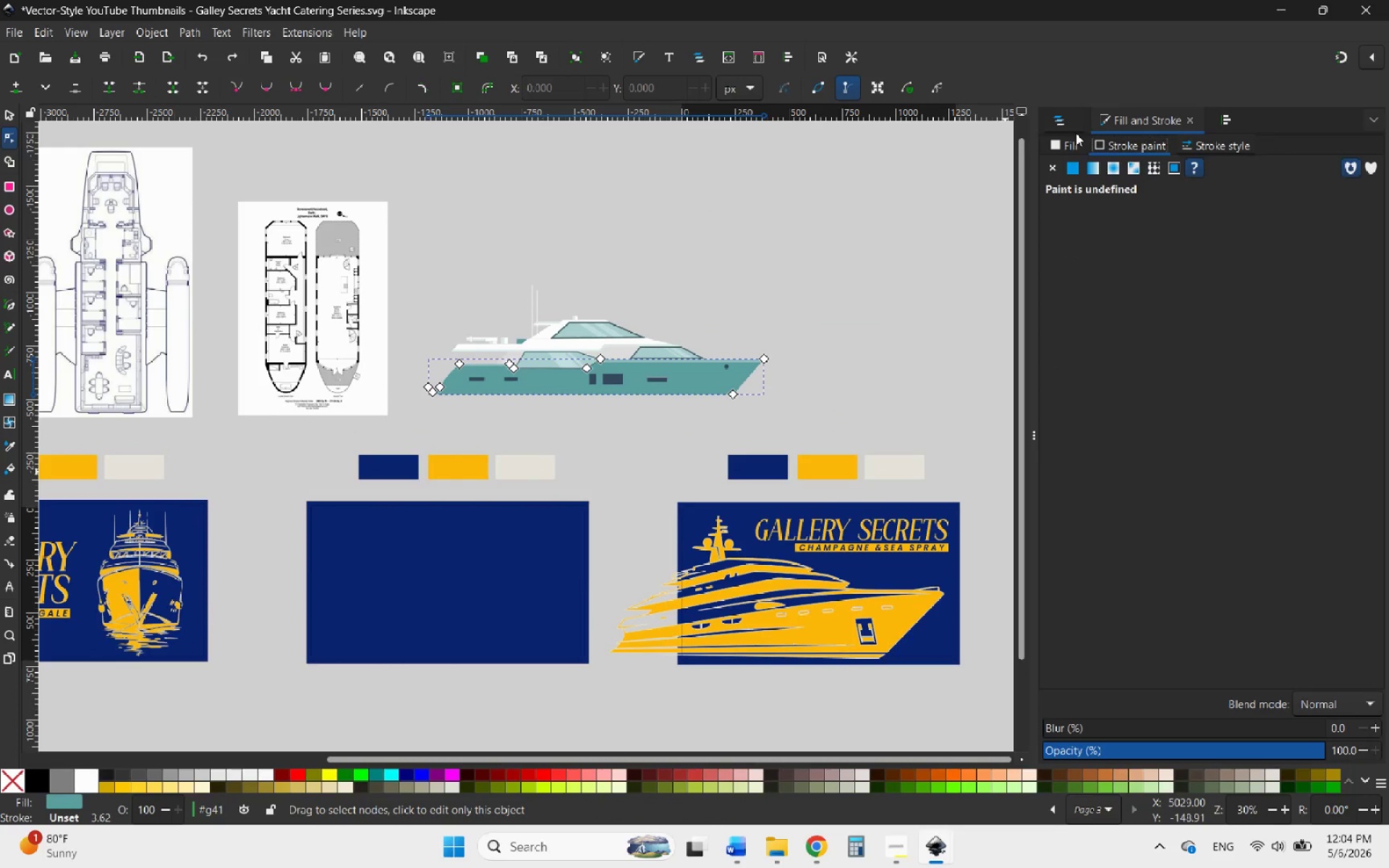 
left_click([1064, 140])
 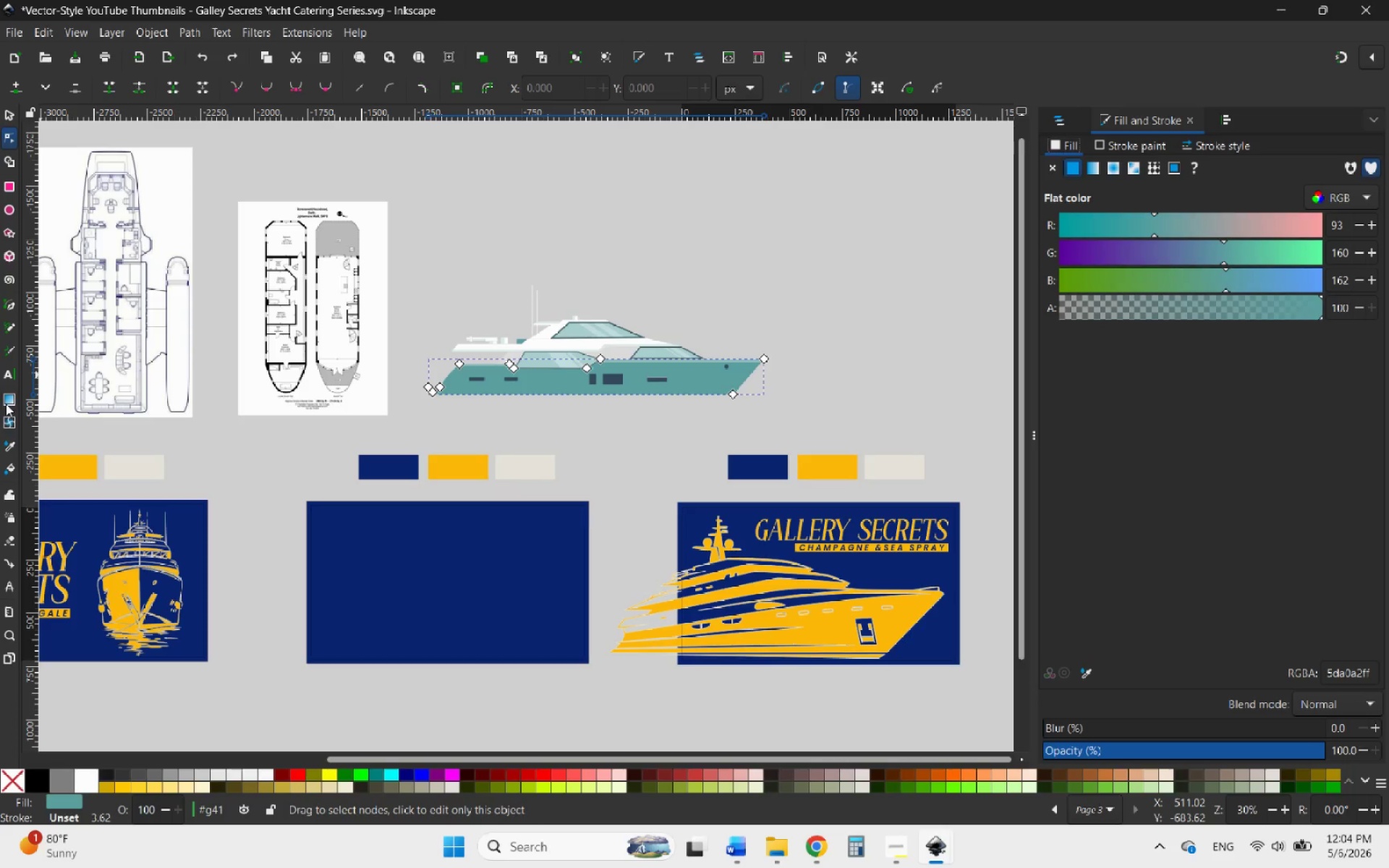 
left_click([6, 440])
 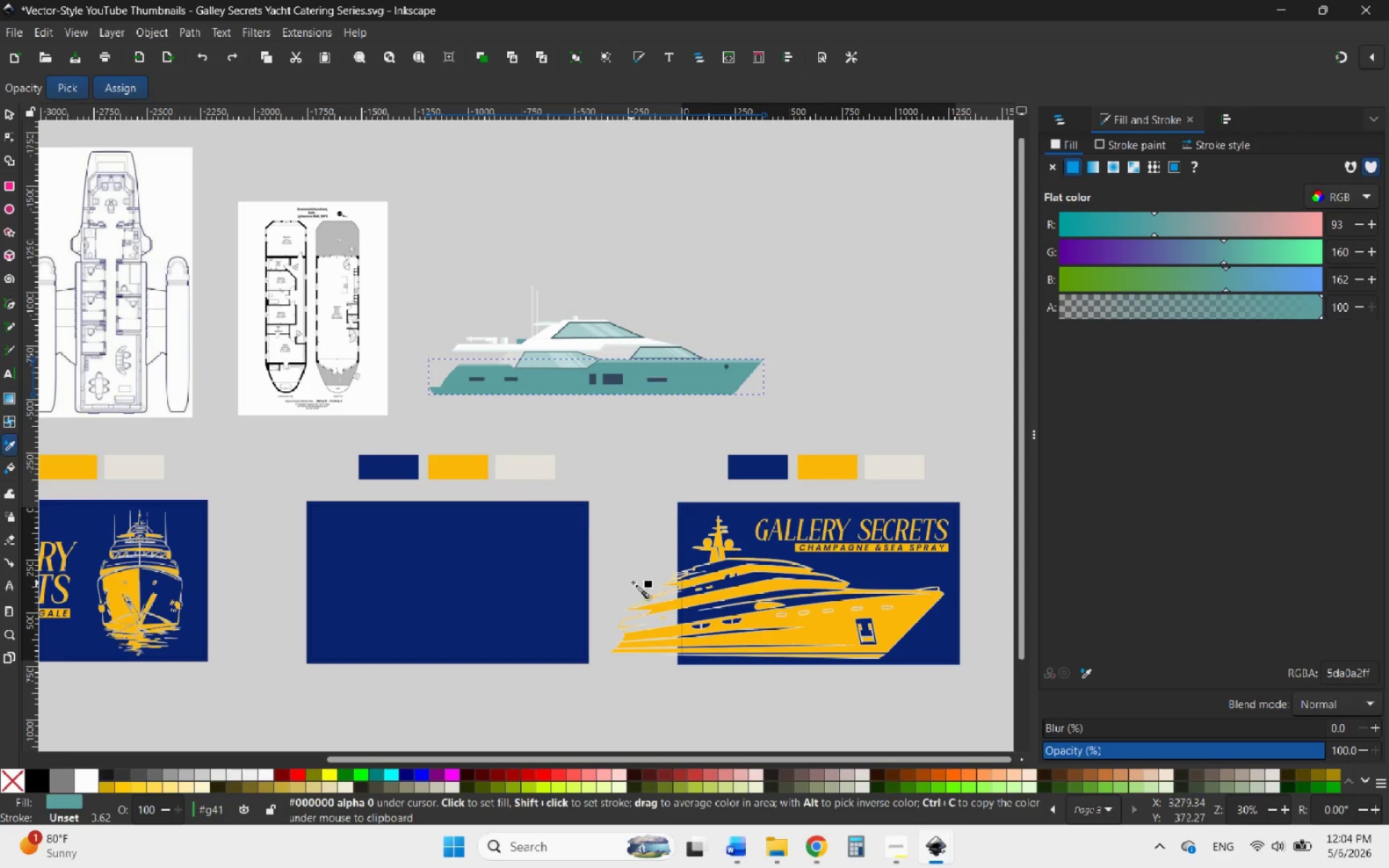 
mouse_move([452, 492])
 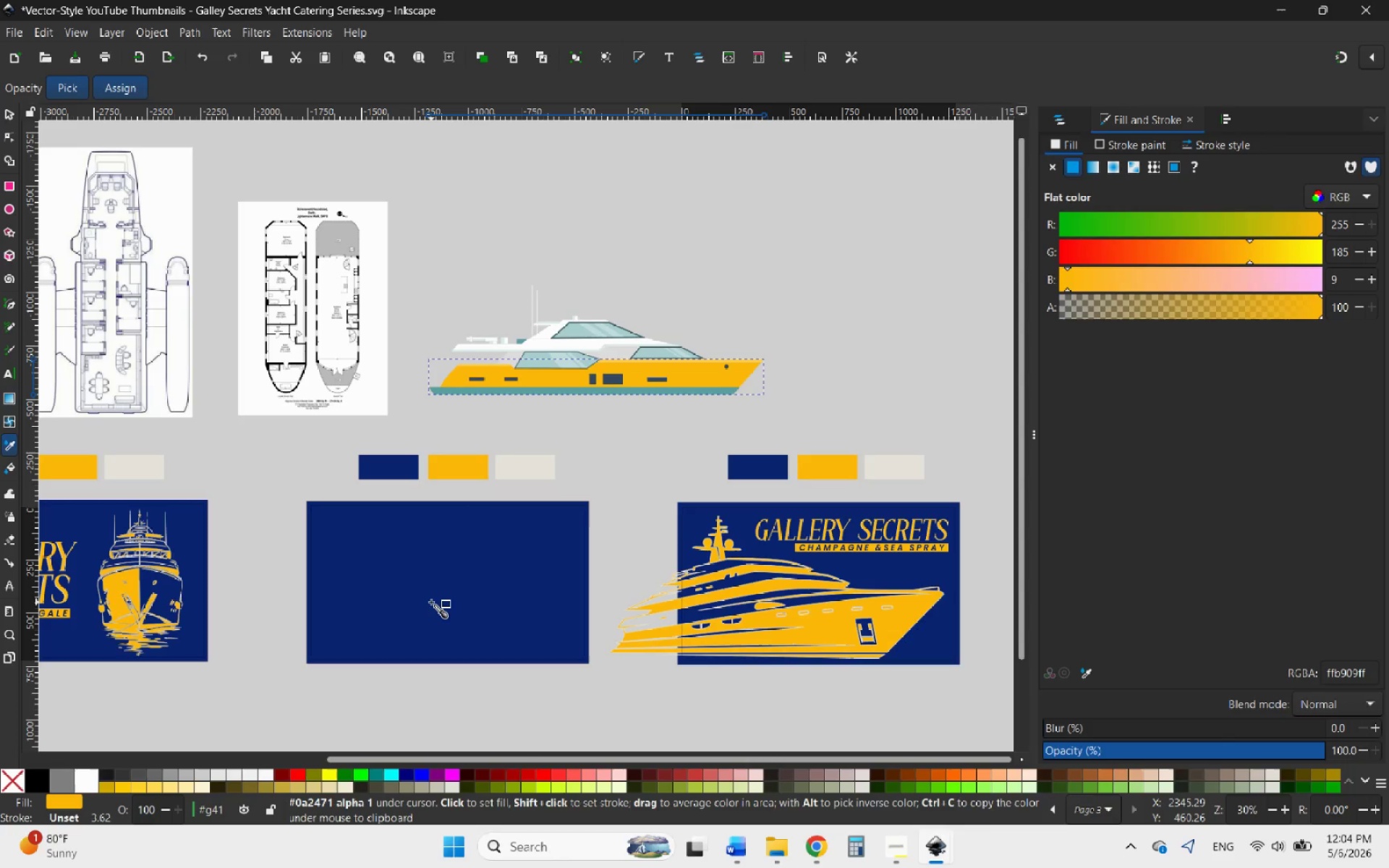 
left_click([431, 602])
 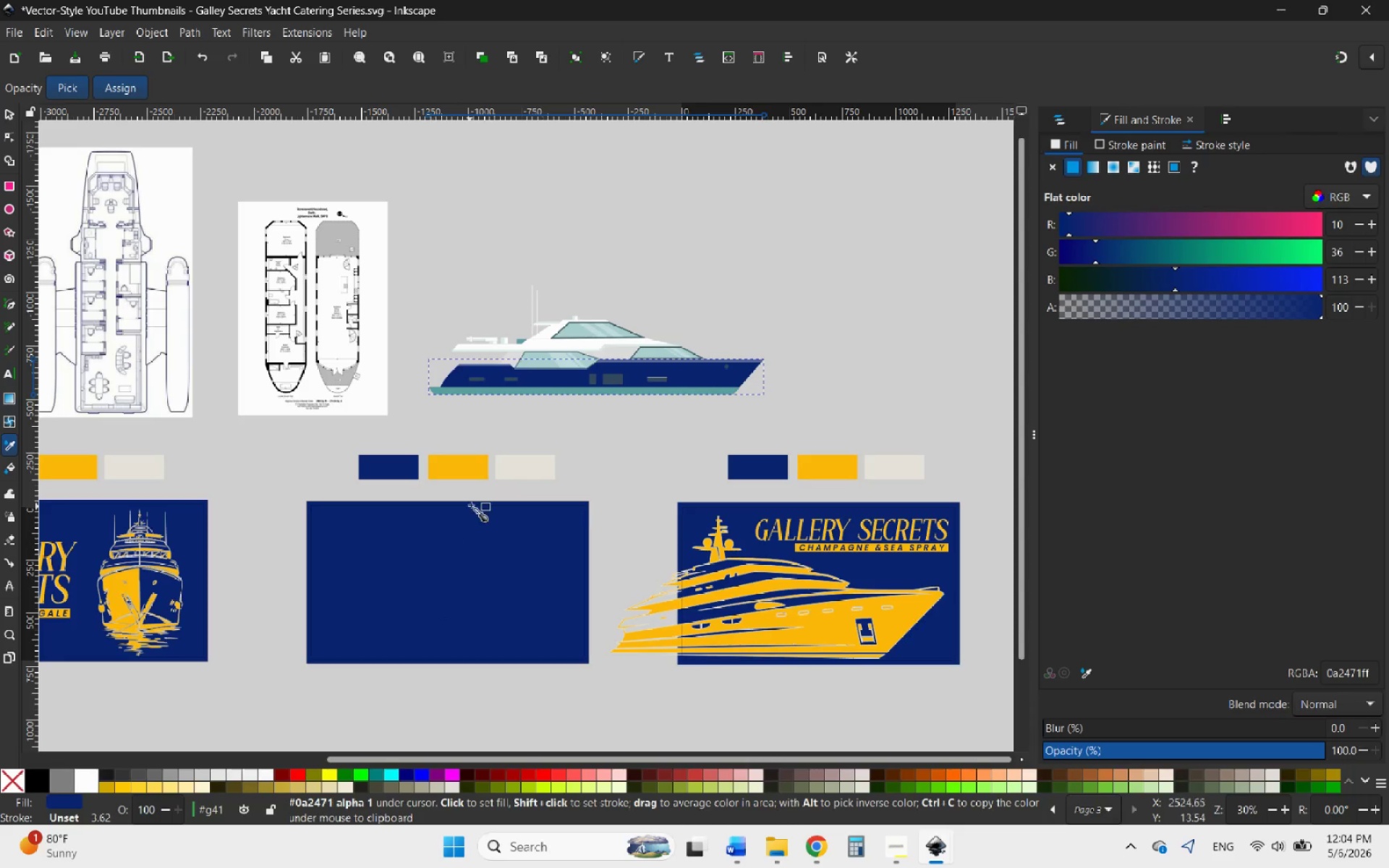 
left_click([519, 469])
 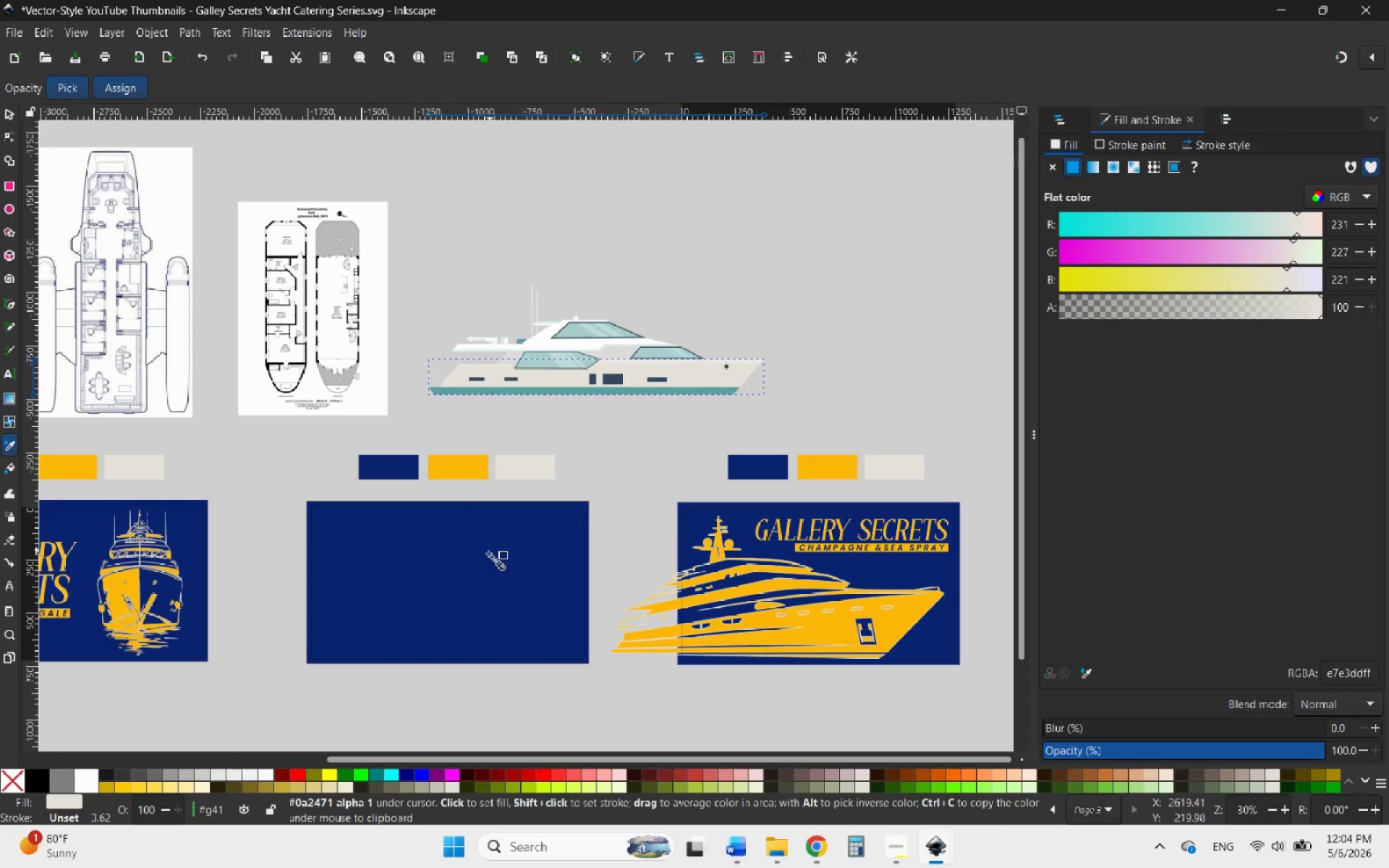 
left_click([488, 553])
 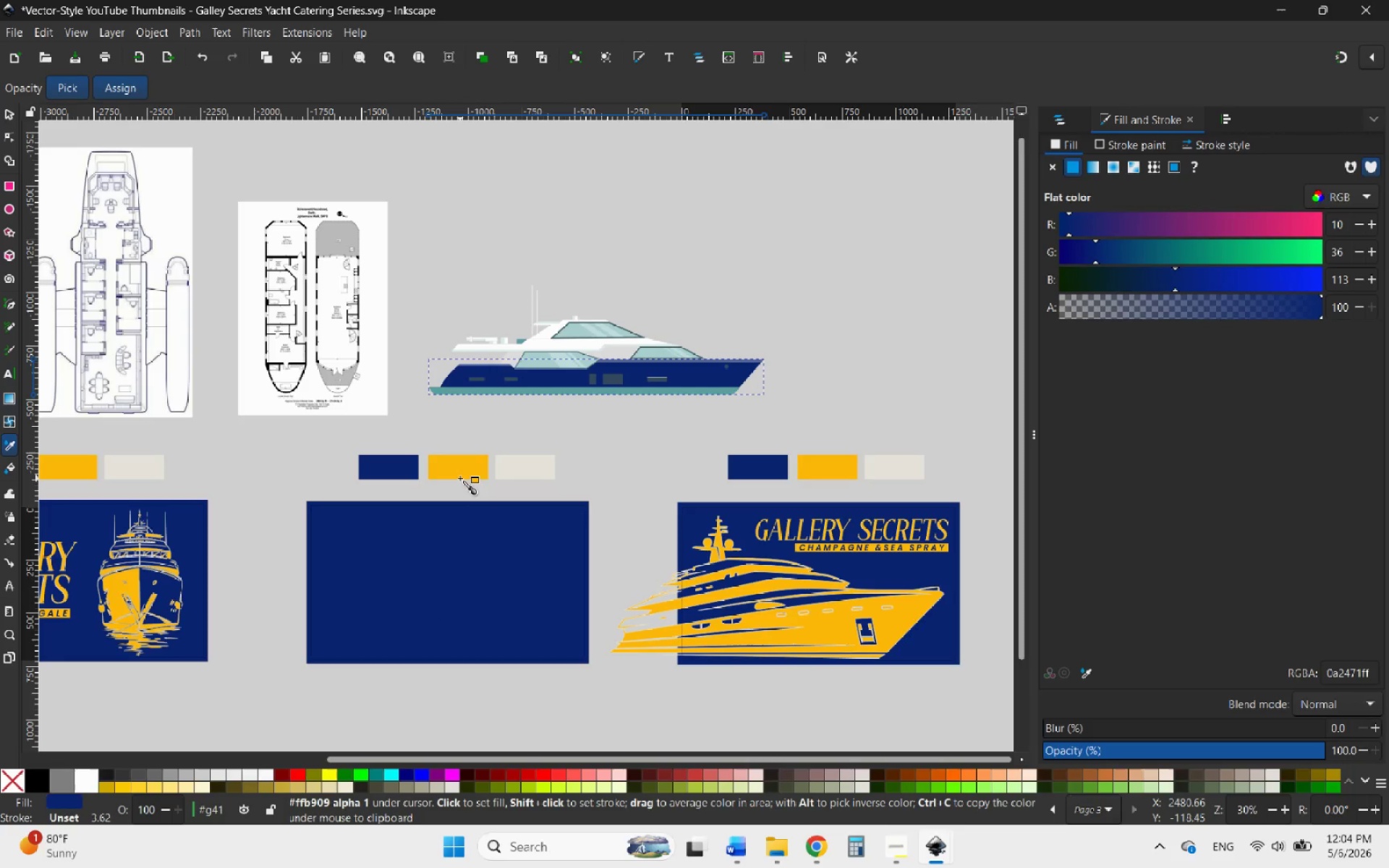 
left_click([460, 478])
 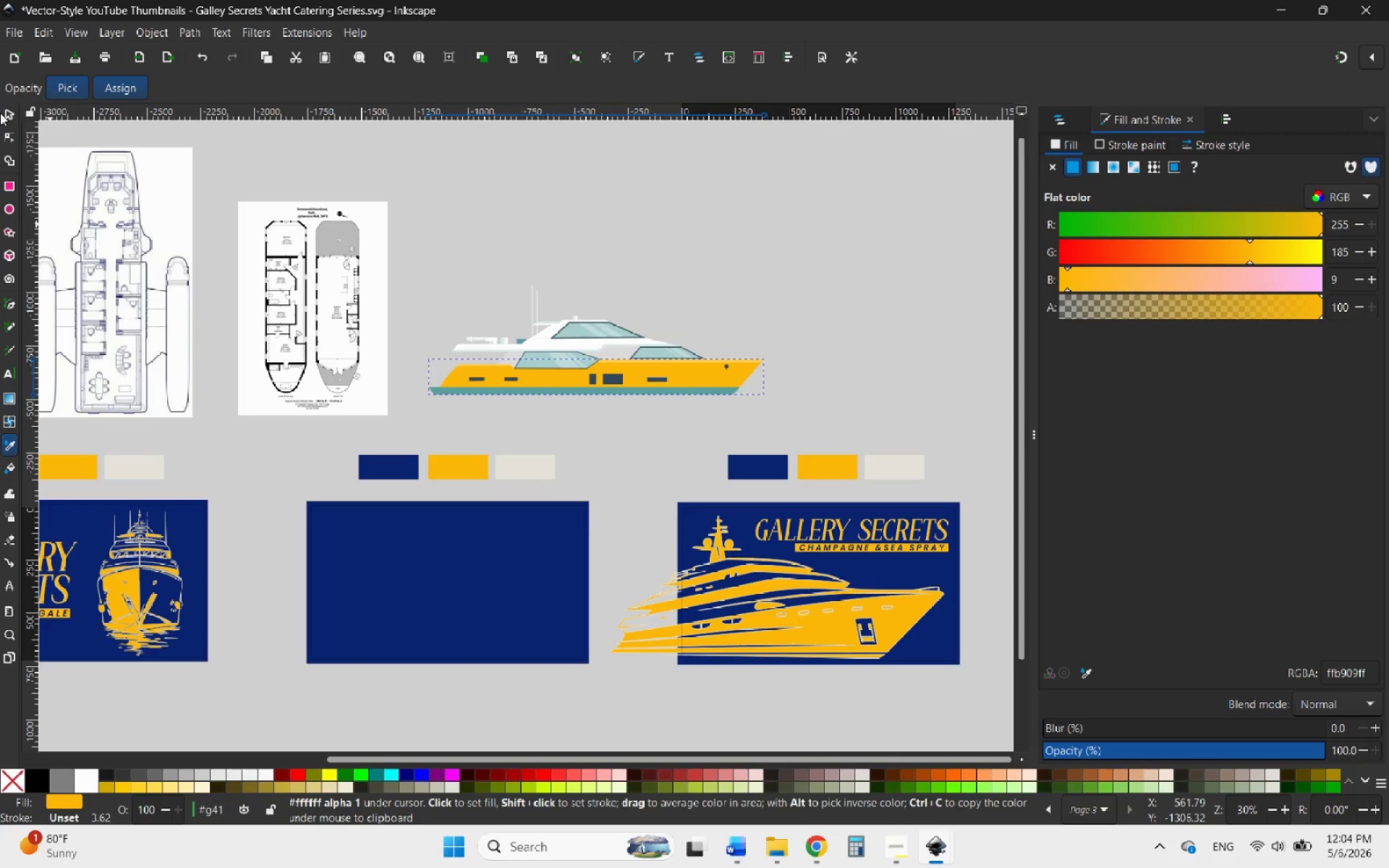 
left_click([10, 115])
 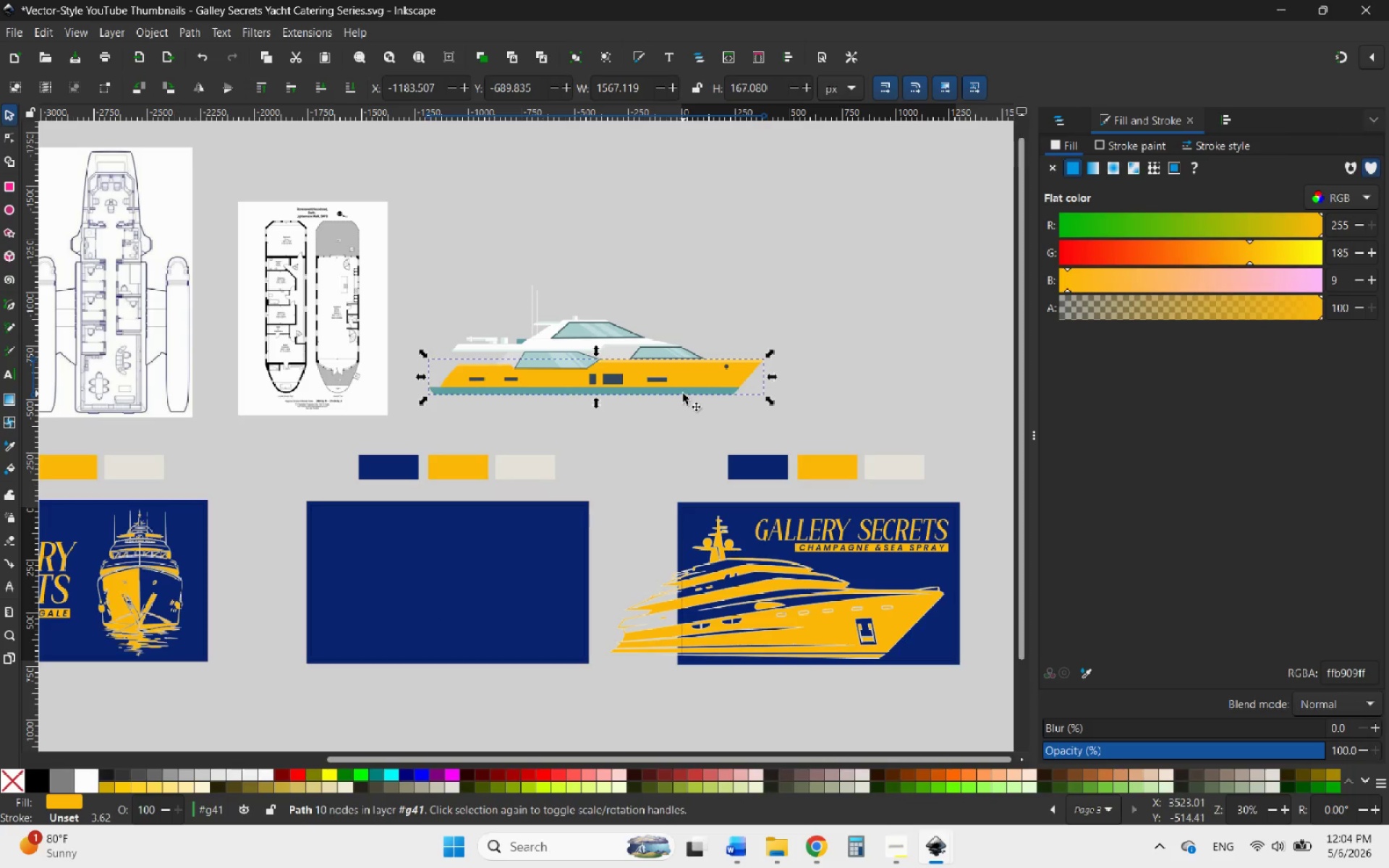 
left_click([680, 393])
 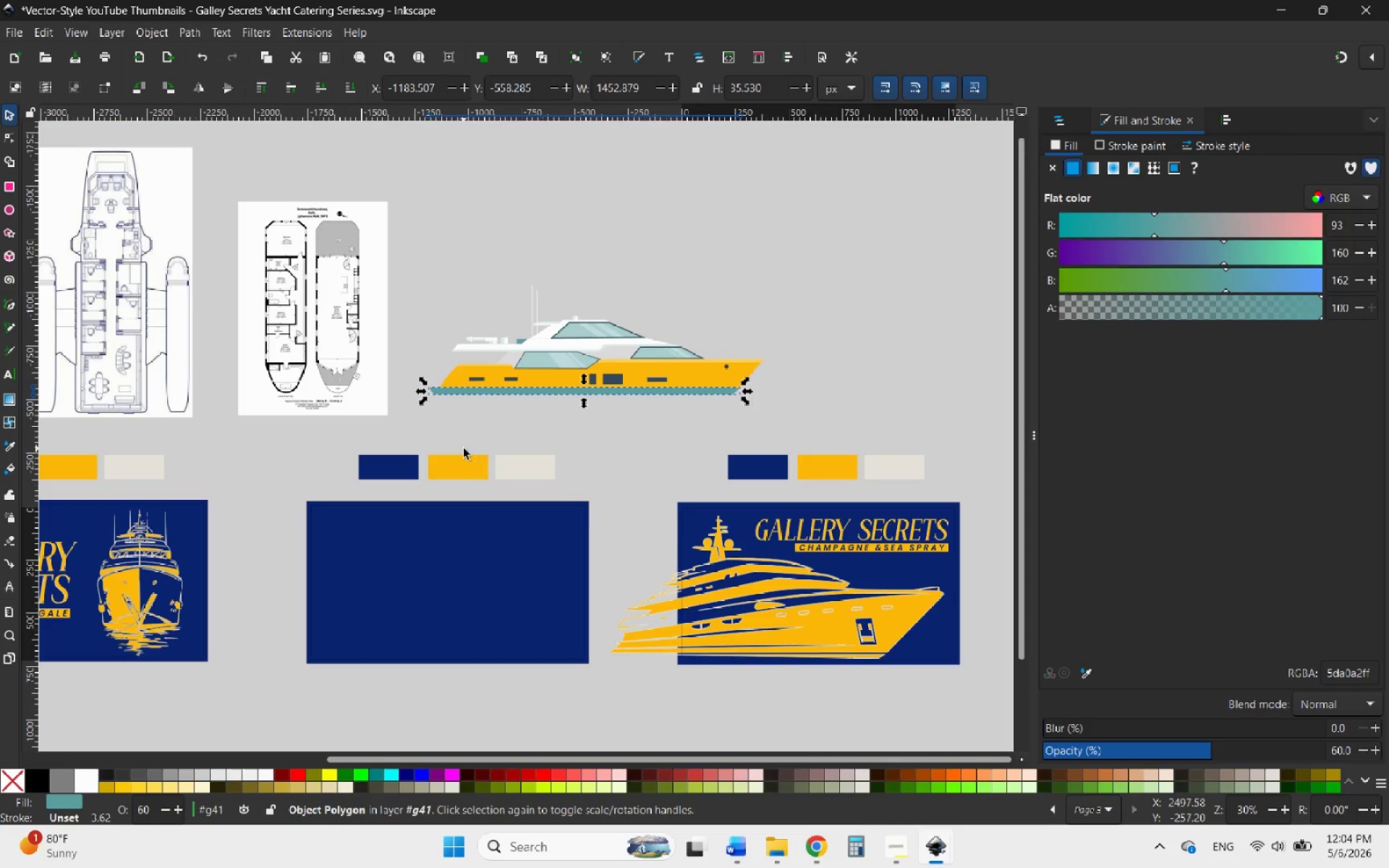 
hold_key(key=ControlLeft, duration=0.61)
scroll: coordinate [597, 375], scroll_direction: up, amount: 4.0
 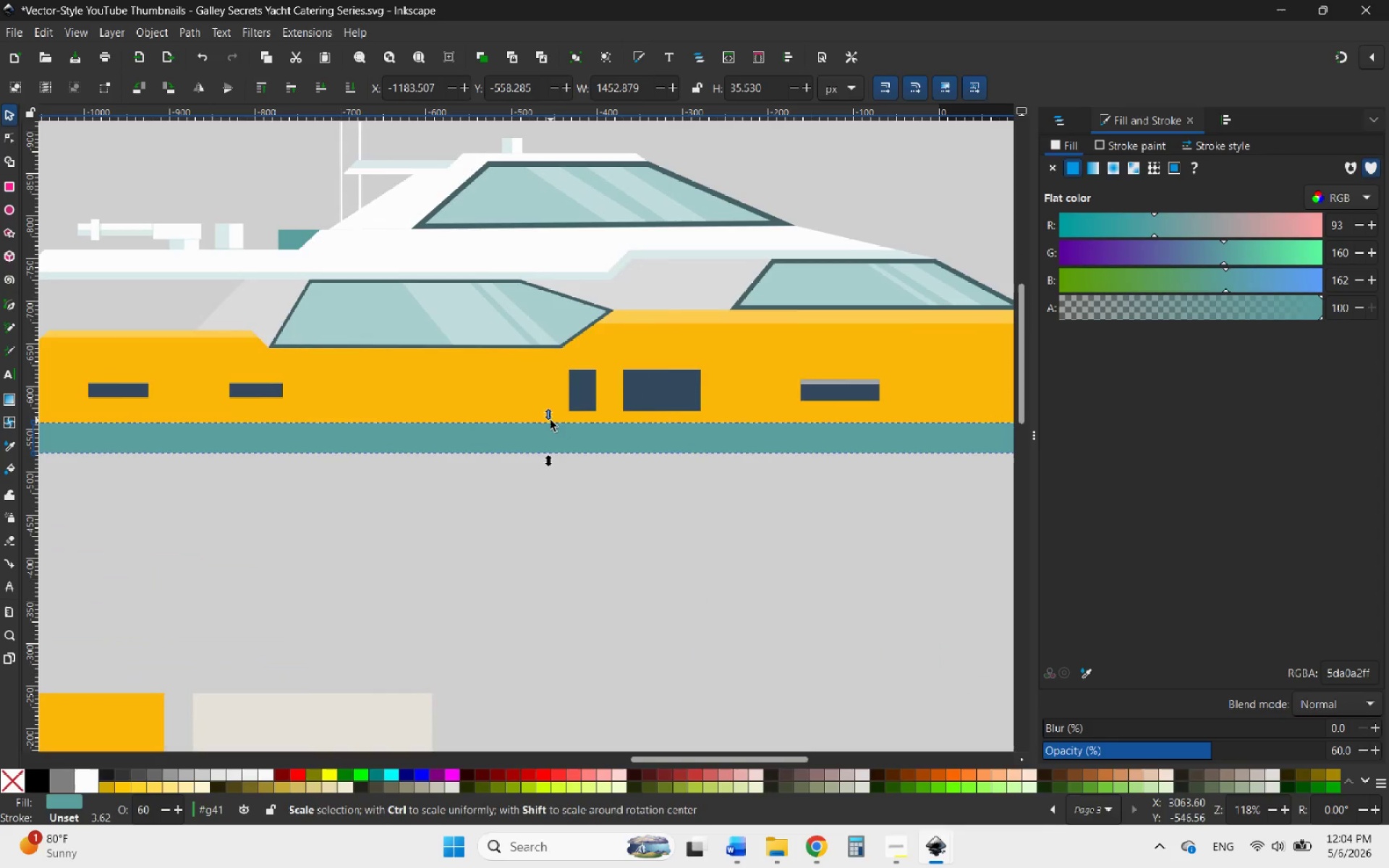 
left_click_drag(start_coordinate=[551, 420], to_coordinate=[532, 430])
 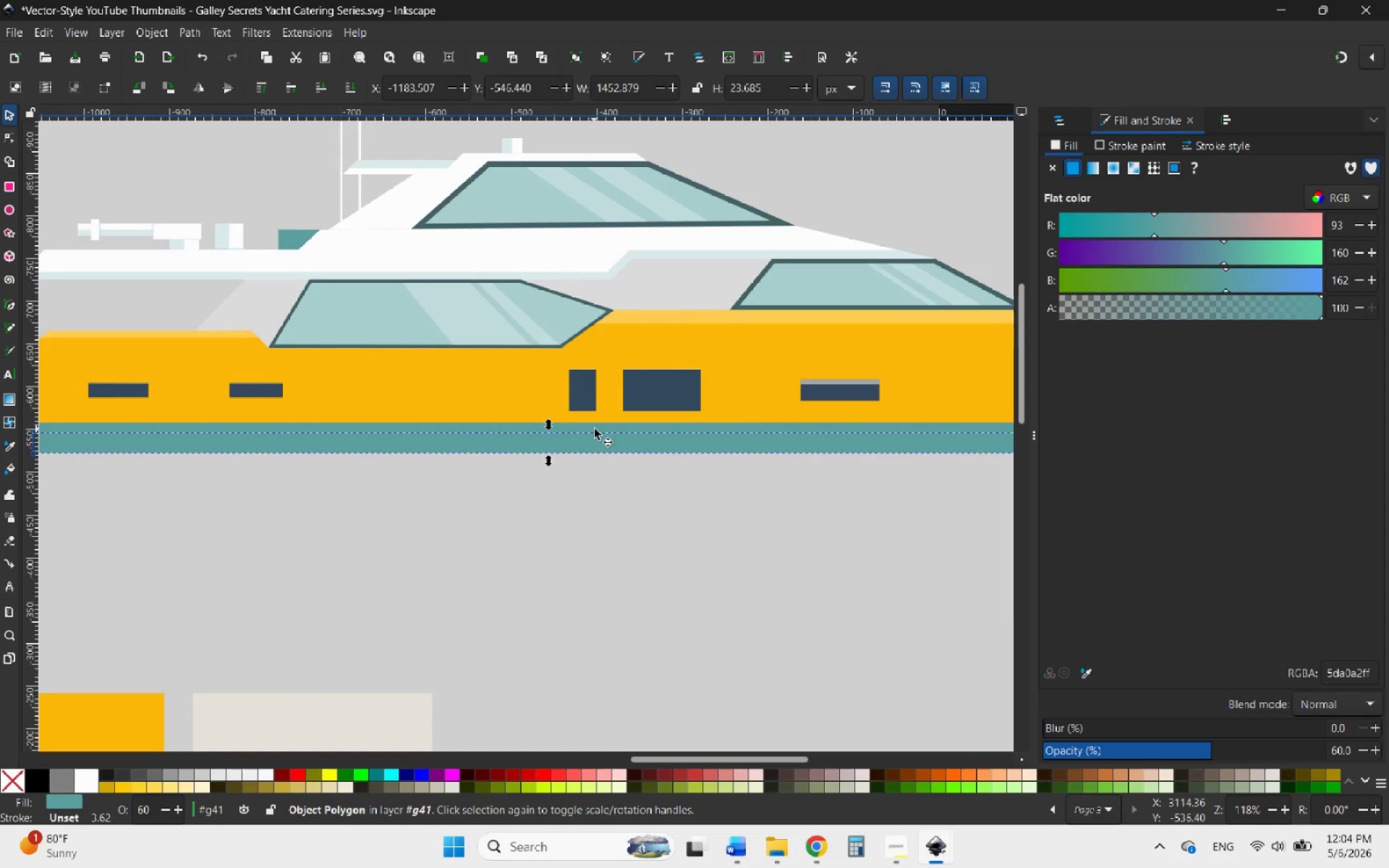 
left_click([604, 428])
 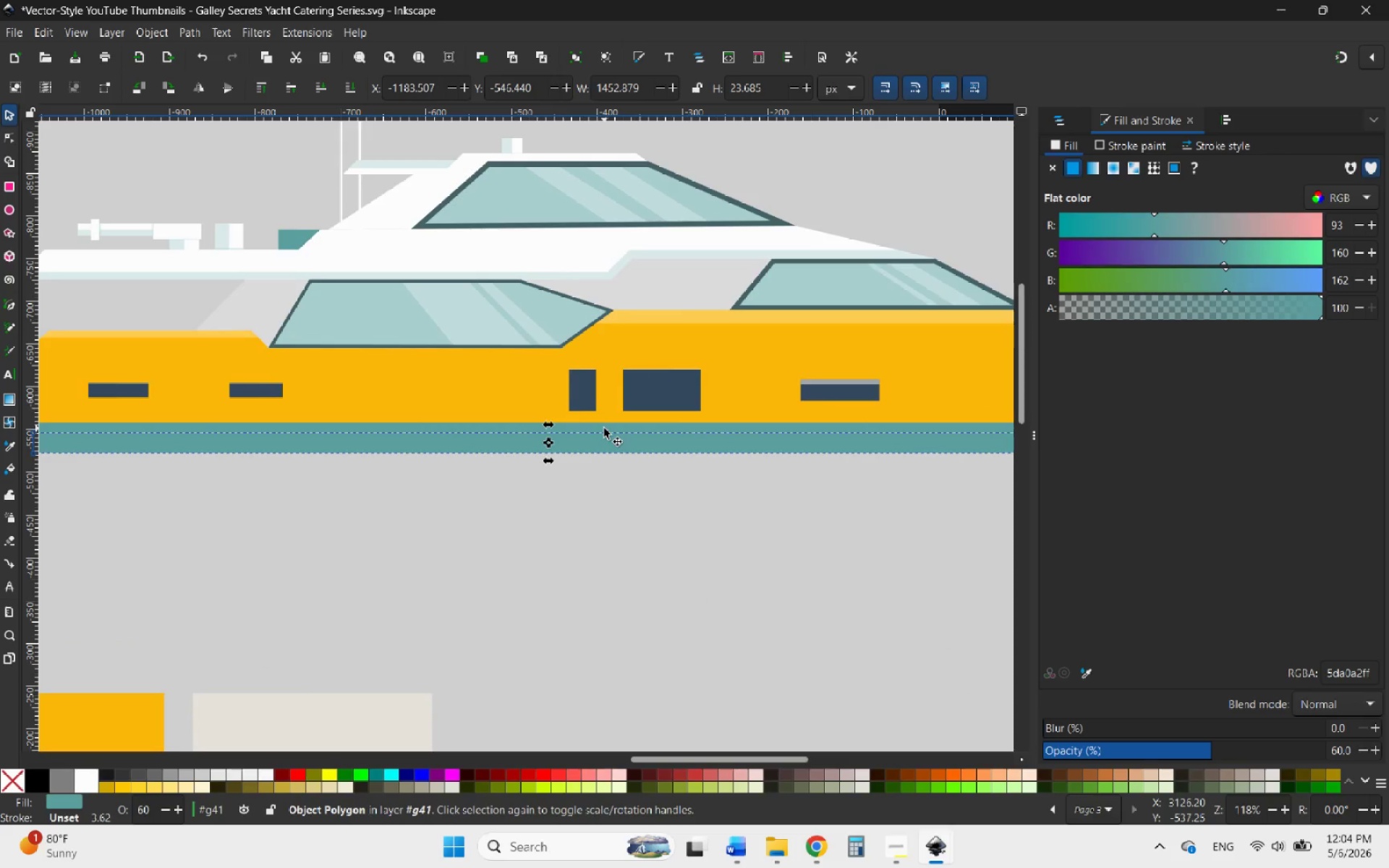 
hold_key(key=ControlLeft, duration=0.45)
scroll: coordinate [574, 438], scroll_direction: up, amount: 4.0
 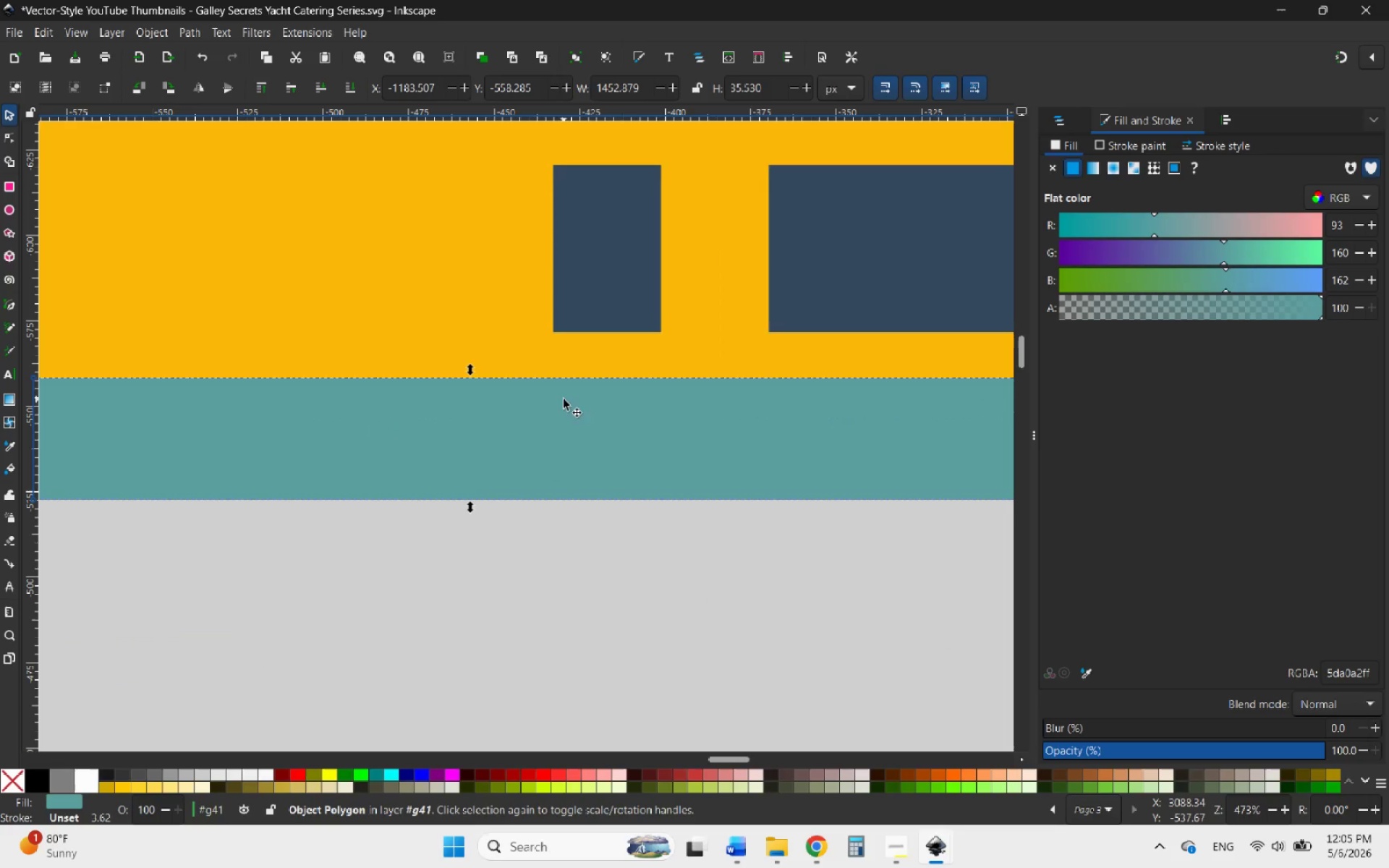 
hold_key(key=ControlLeft, duration=1.3)
scroll: coordinate [561, 399], scroll_direction: down, amount: 5.0
 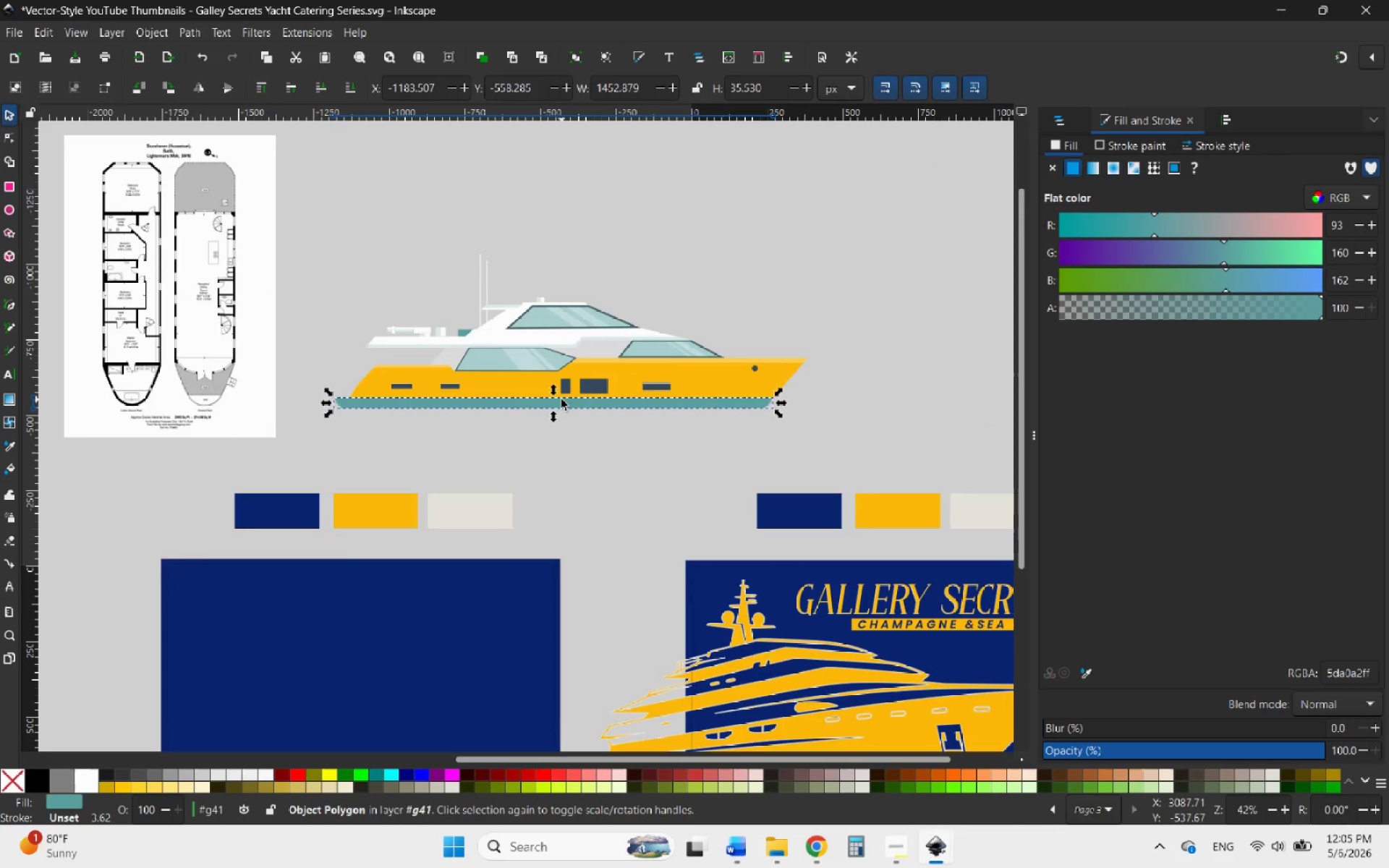 
key(Delete)
 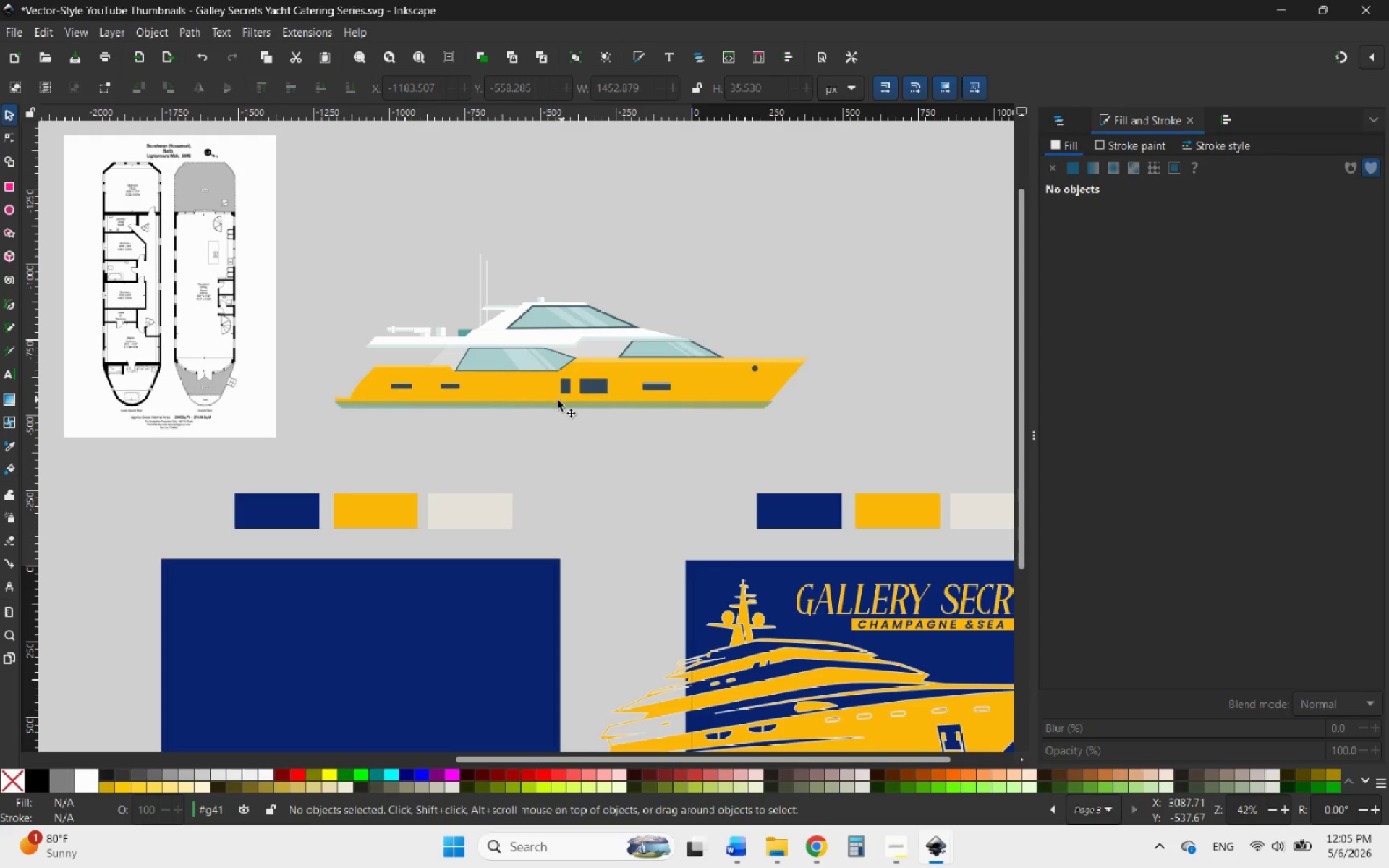 
hold_key(key=ControlLeft, duration=0.61)
scroll: coordinate [545, 406], scroll_direction: up, amount: 5.0
 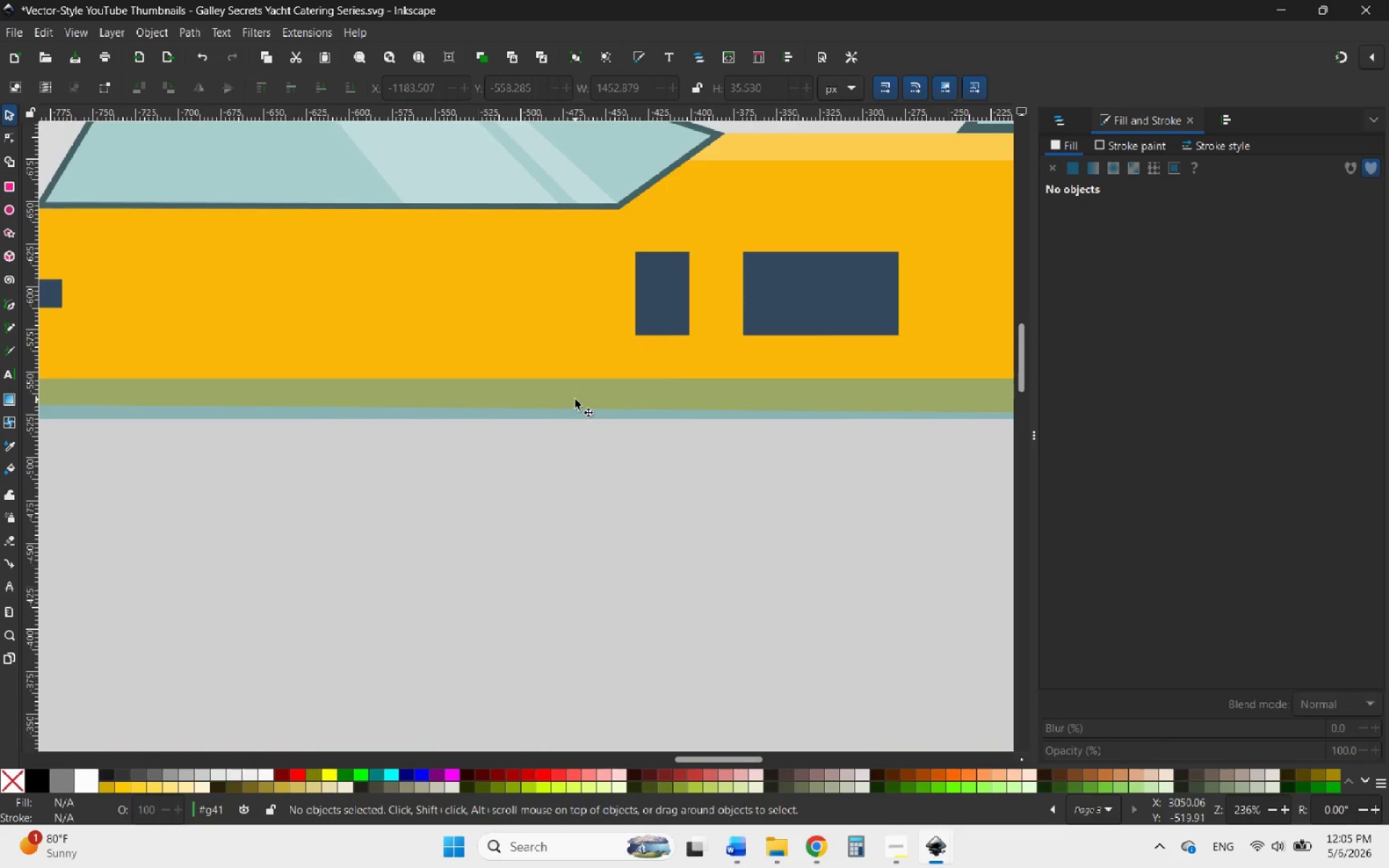 
left_click([575, 399])
 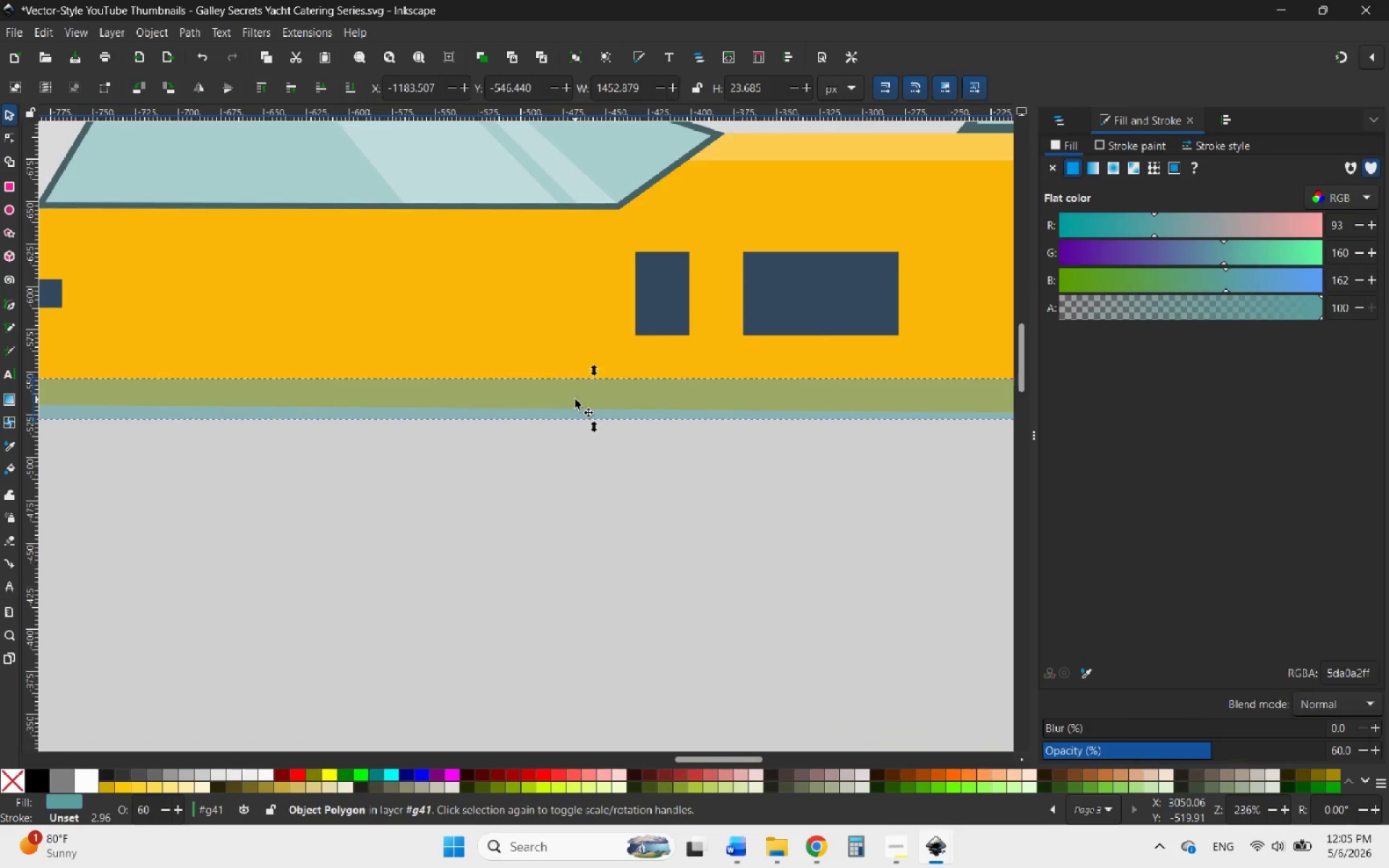 
left_click_drag(start_coordinate=[575, 399], to_coordinate=[623, 521])
 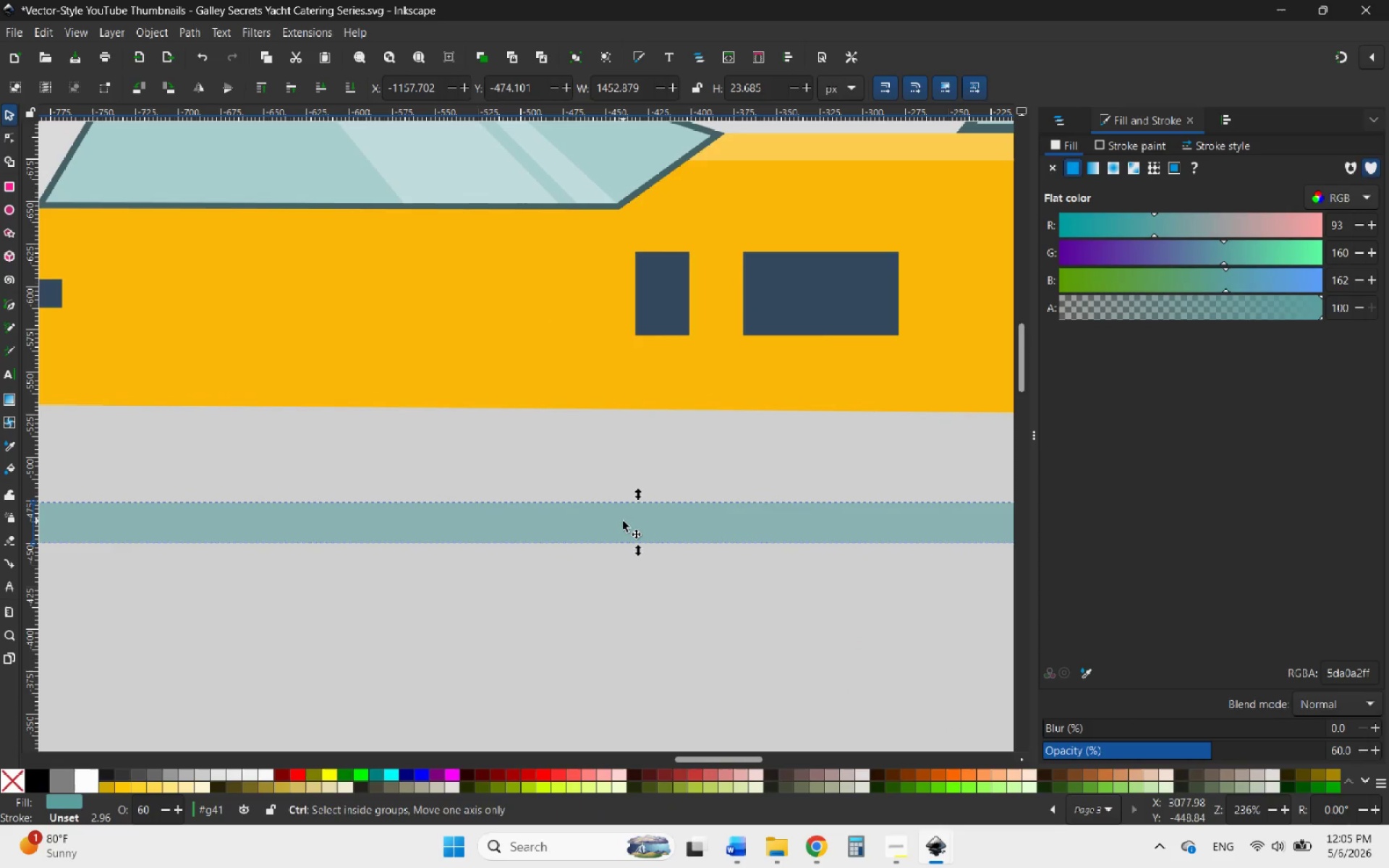 
key(Control+Z)
 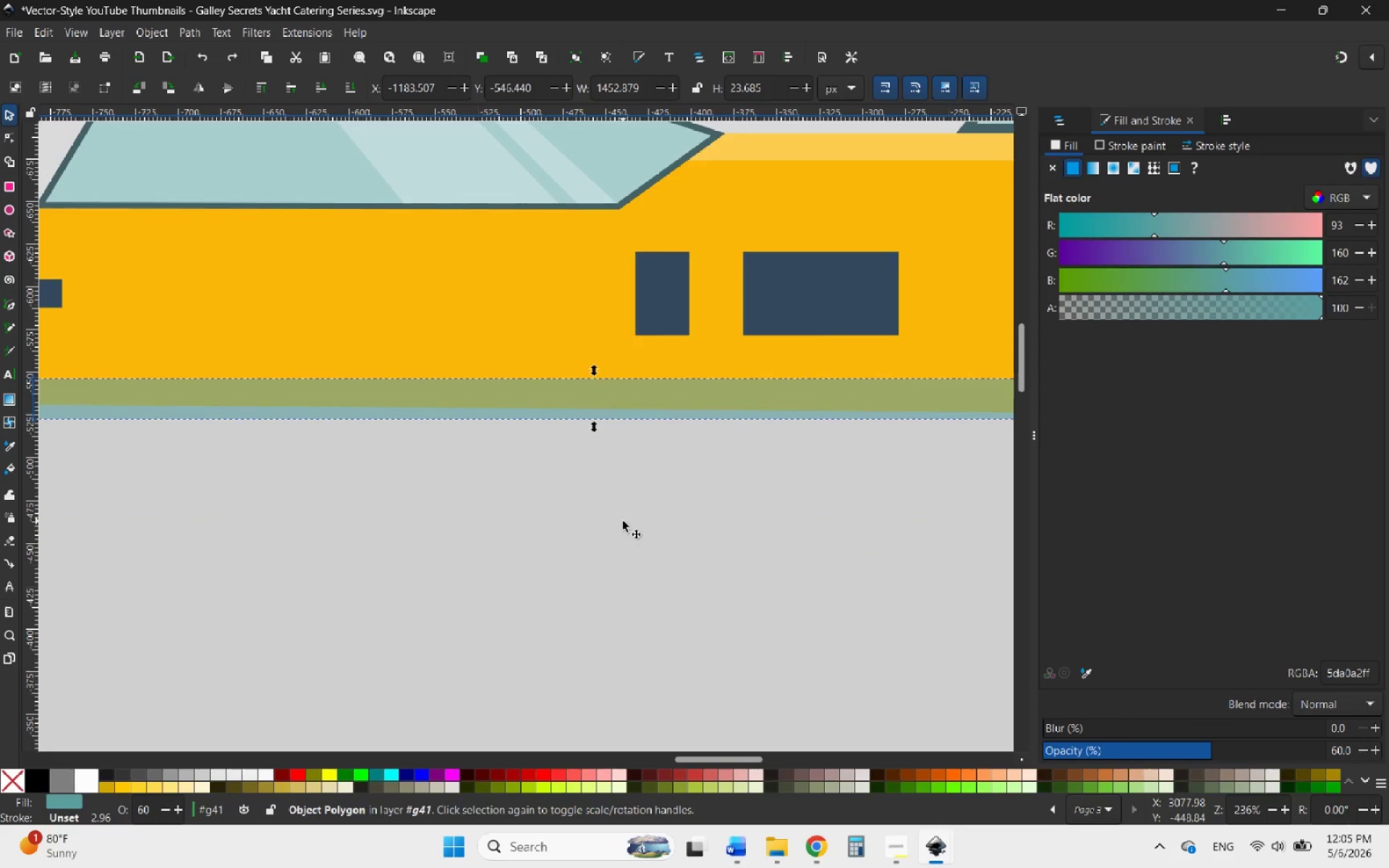 
key(Control+Z)
 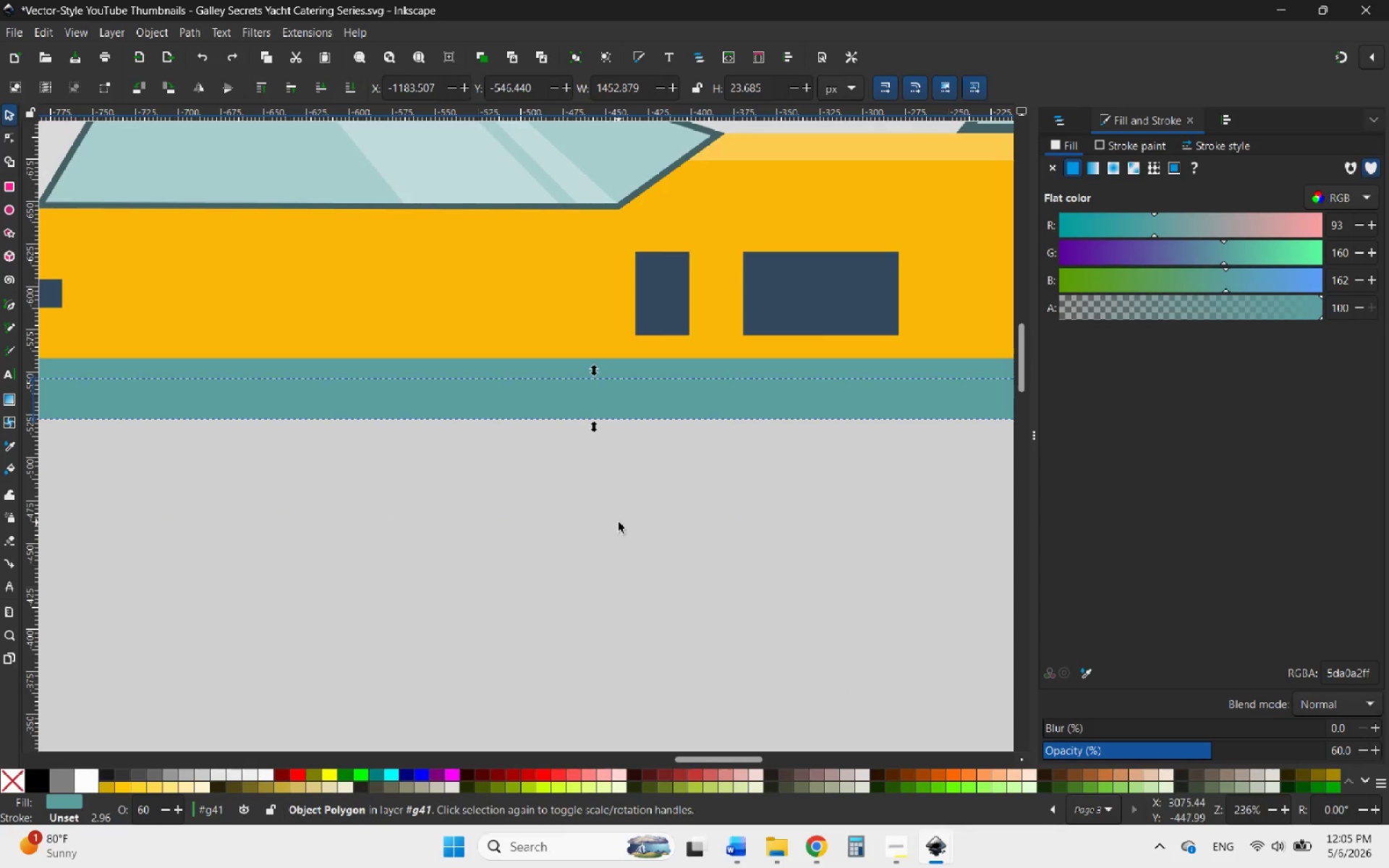 
left_click([596, 529])
 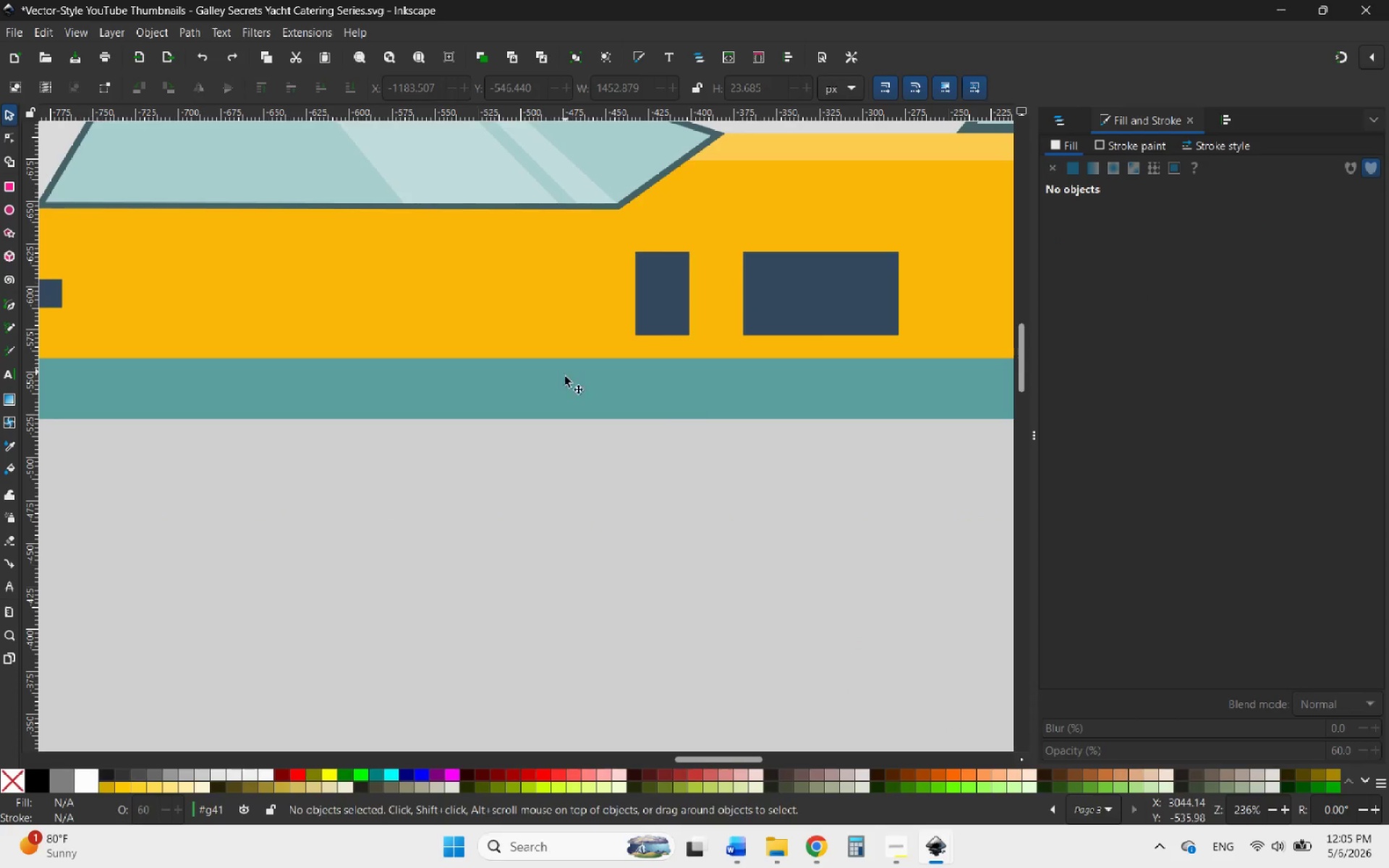 
left_click([555, 404])
 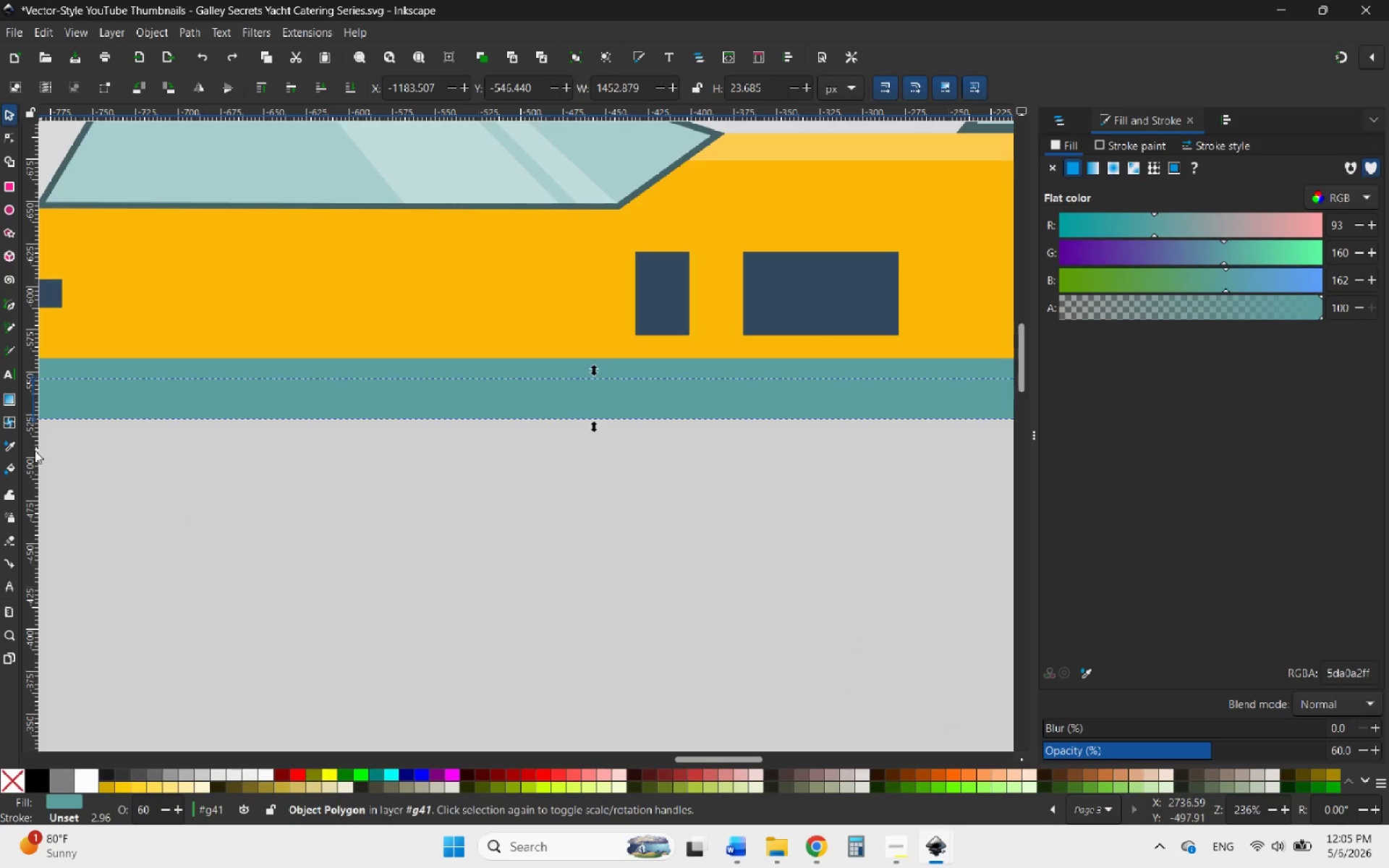 
left_click([7, 443])
 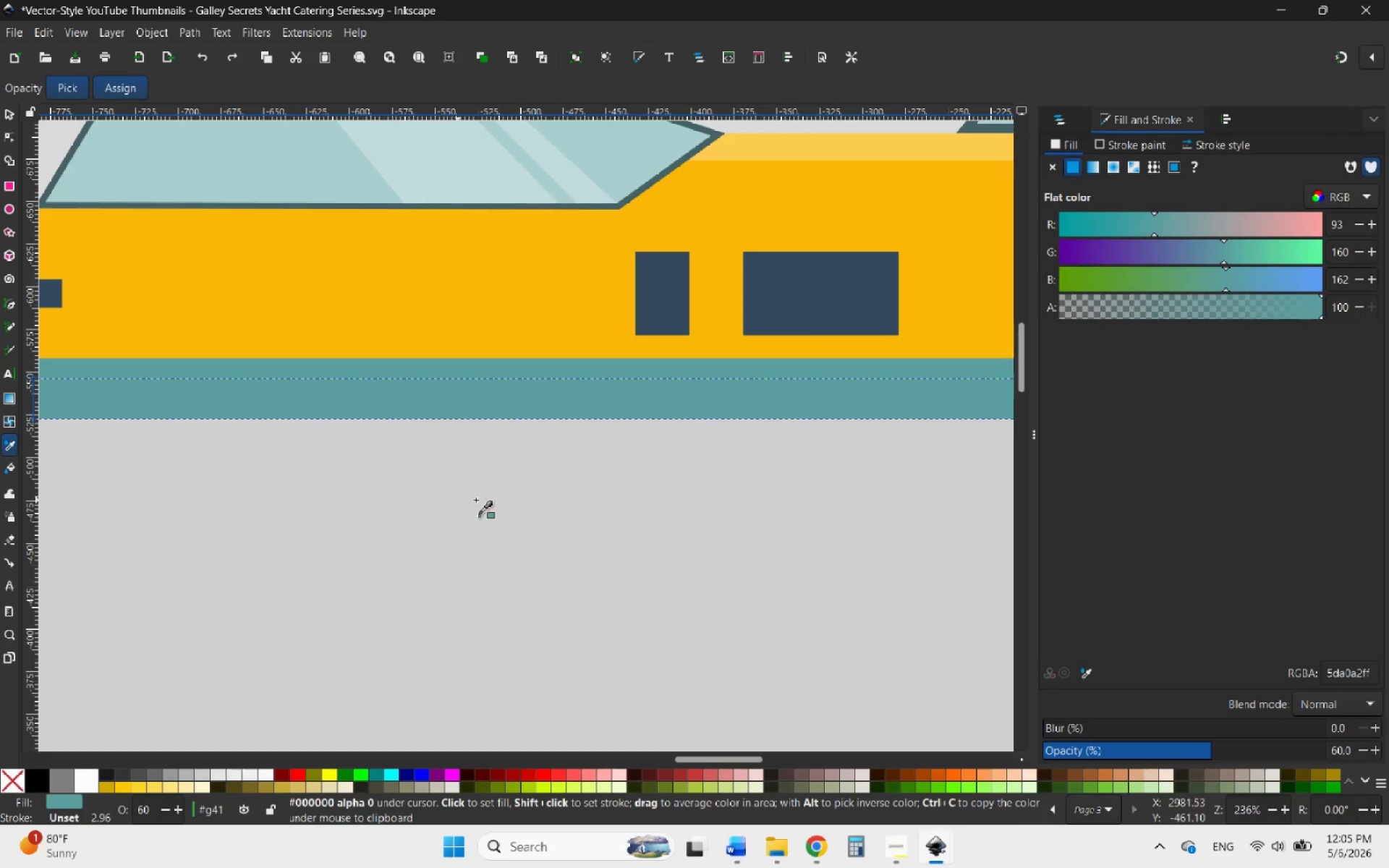 
hold_key(key=ControlLeft, duration=0.75)
scroll: coordinate [480, 500], scroll_direction: down, amount: 7.0
 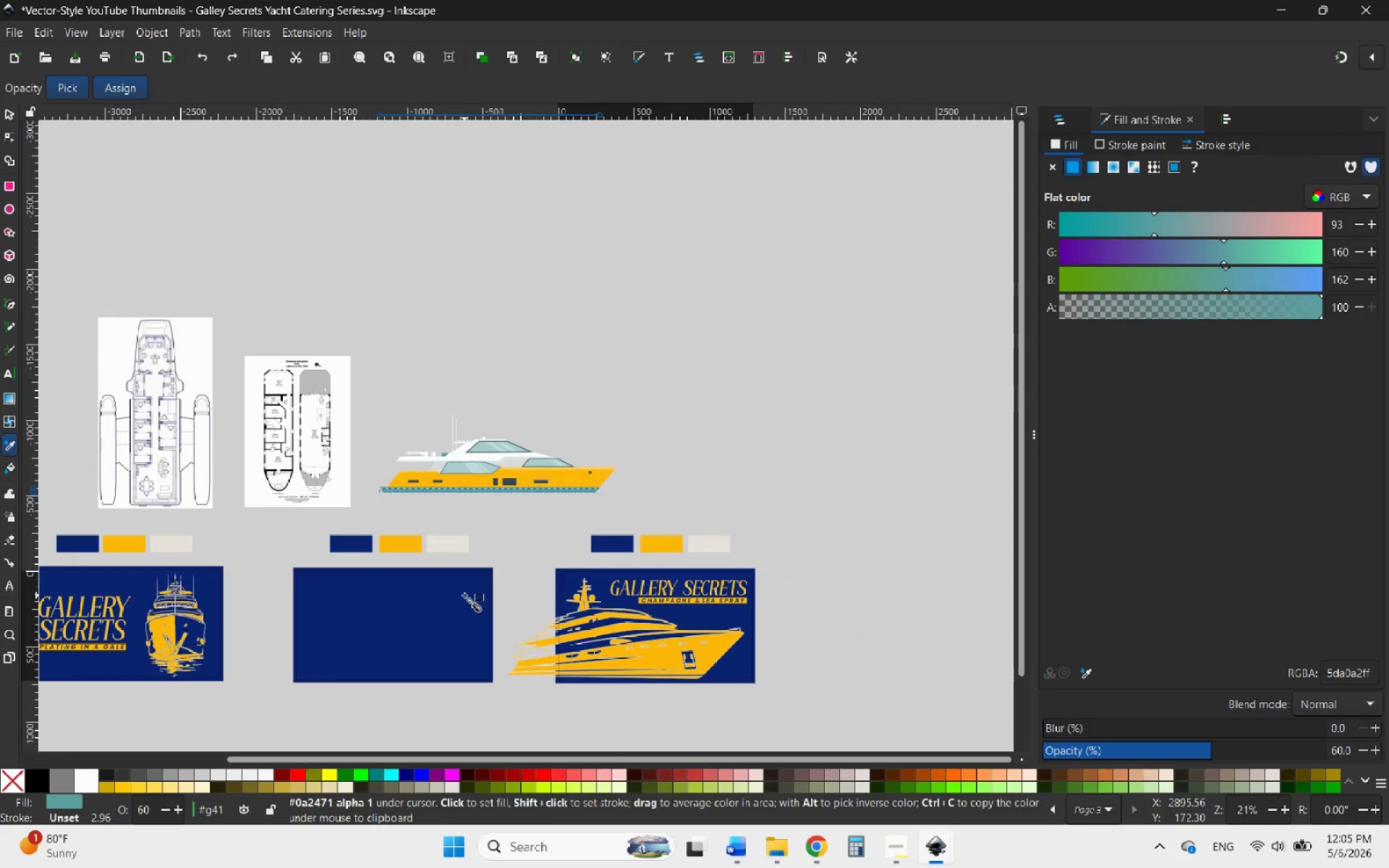 
left_click([464, 595])
 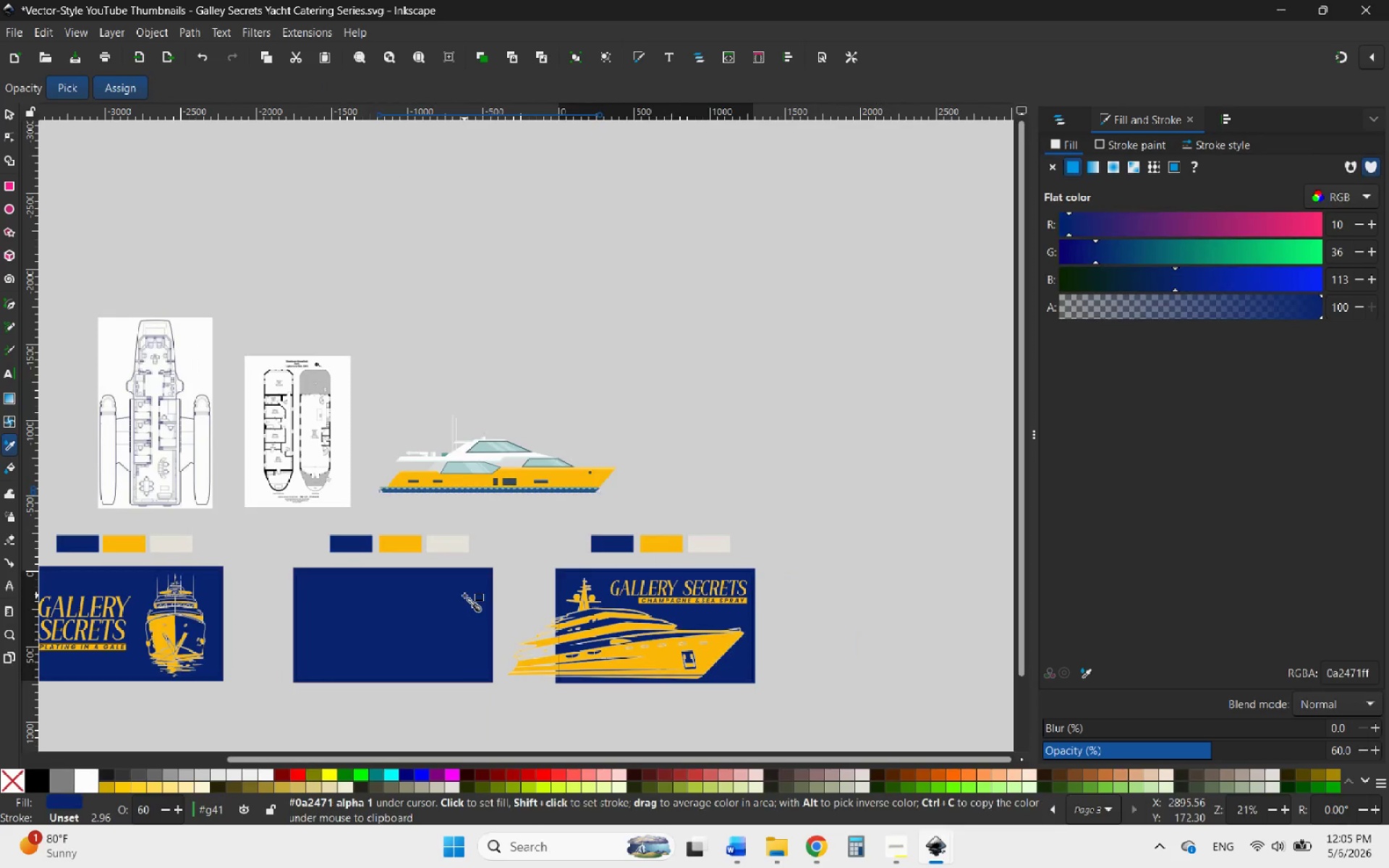 
hold_key(key=ControlLeft, duration=1.42)
scroll: coordinate [501, 340], scroll_direction: up, amount: 6.0
 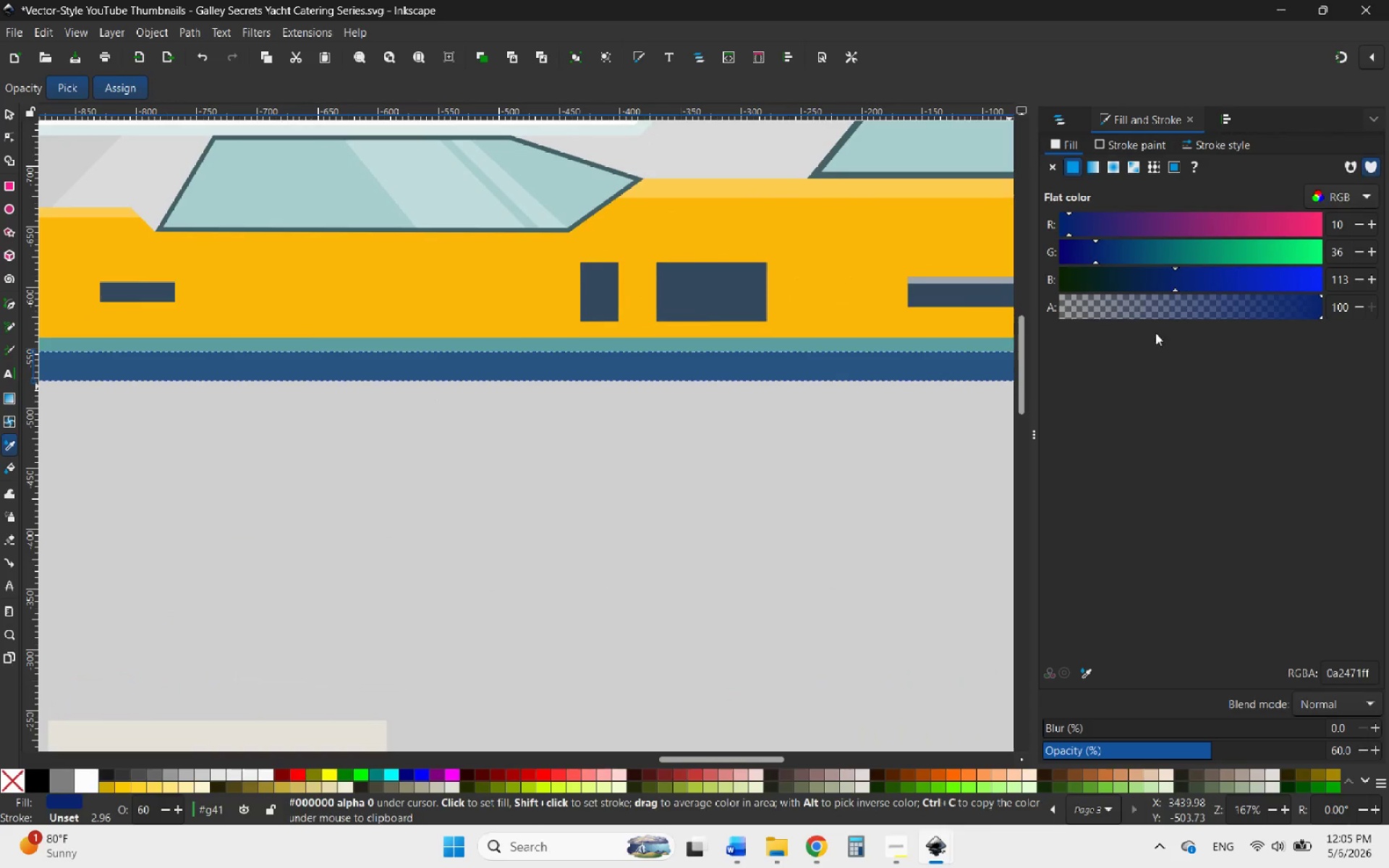 
mouse_move([1176, 326])
 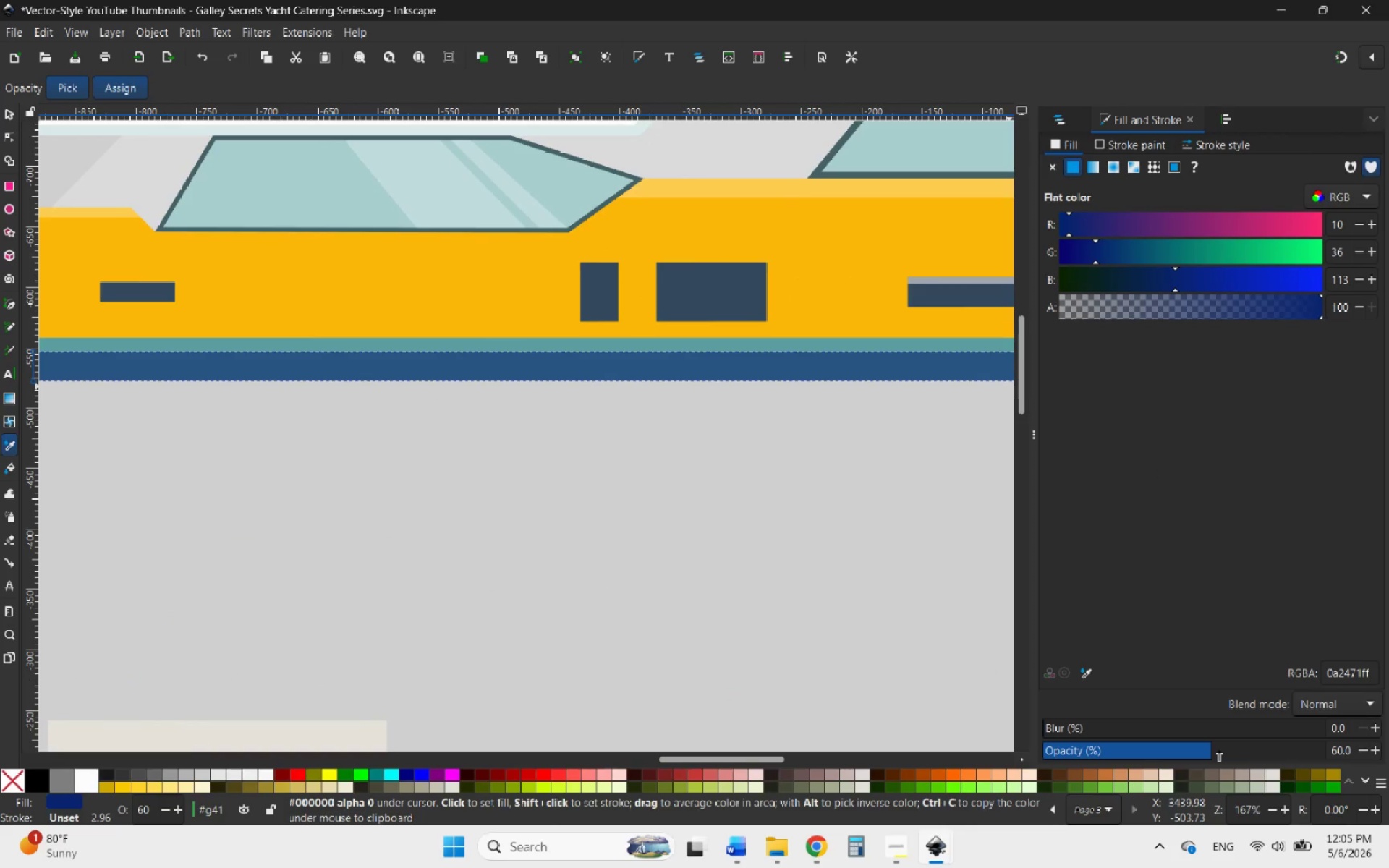 
left_click_drag(start_coordinate=[1205, 747], to_coordinate=[1359, 737])
 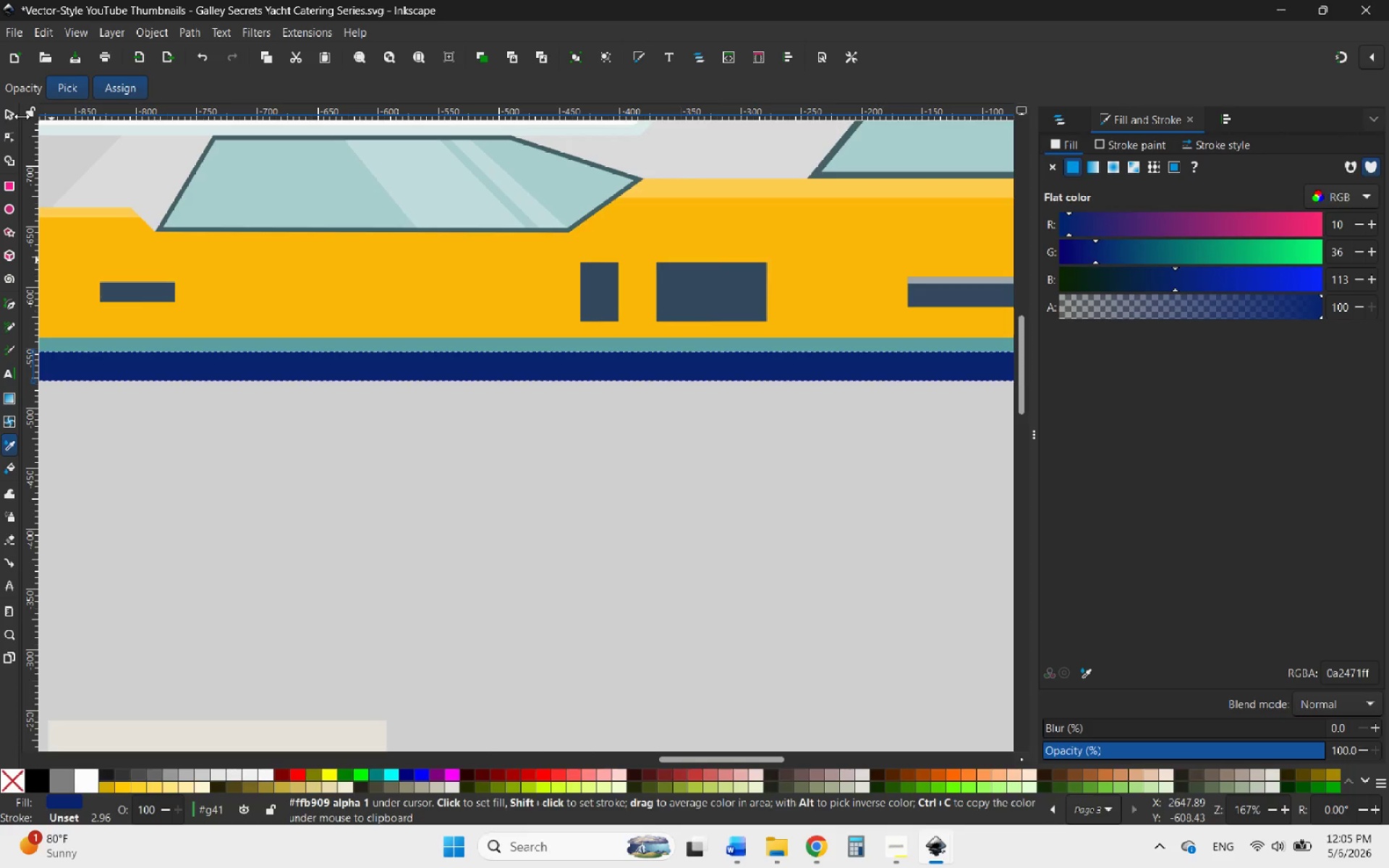 
left_click([7, 116])
 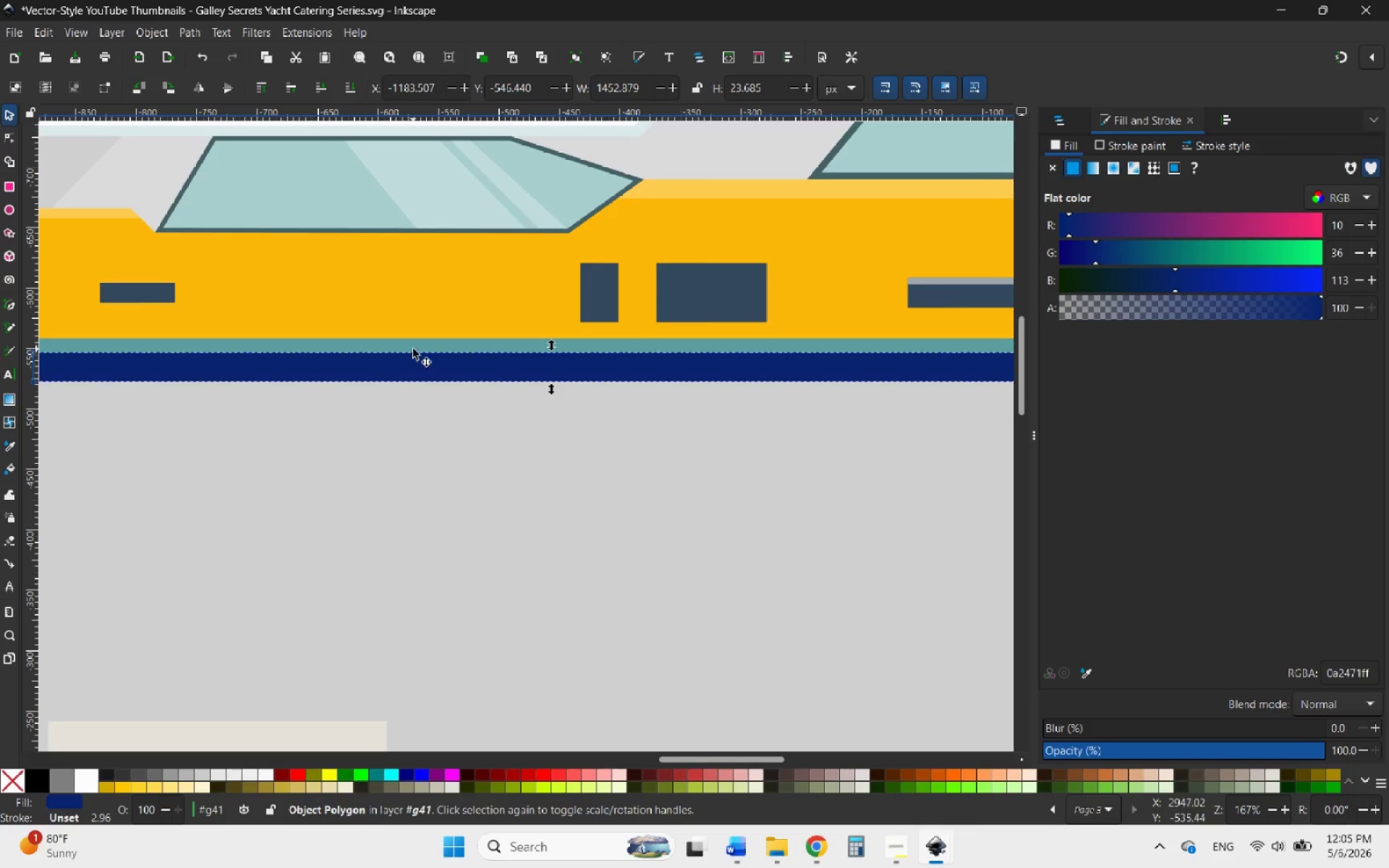 
left_click([413, 349])
 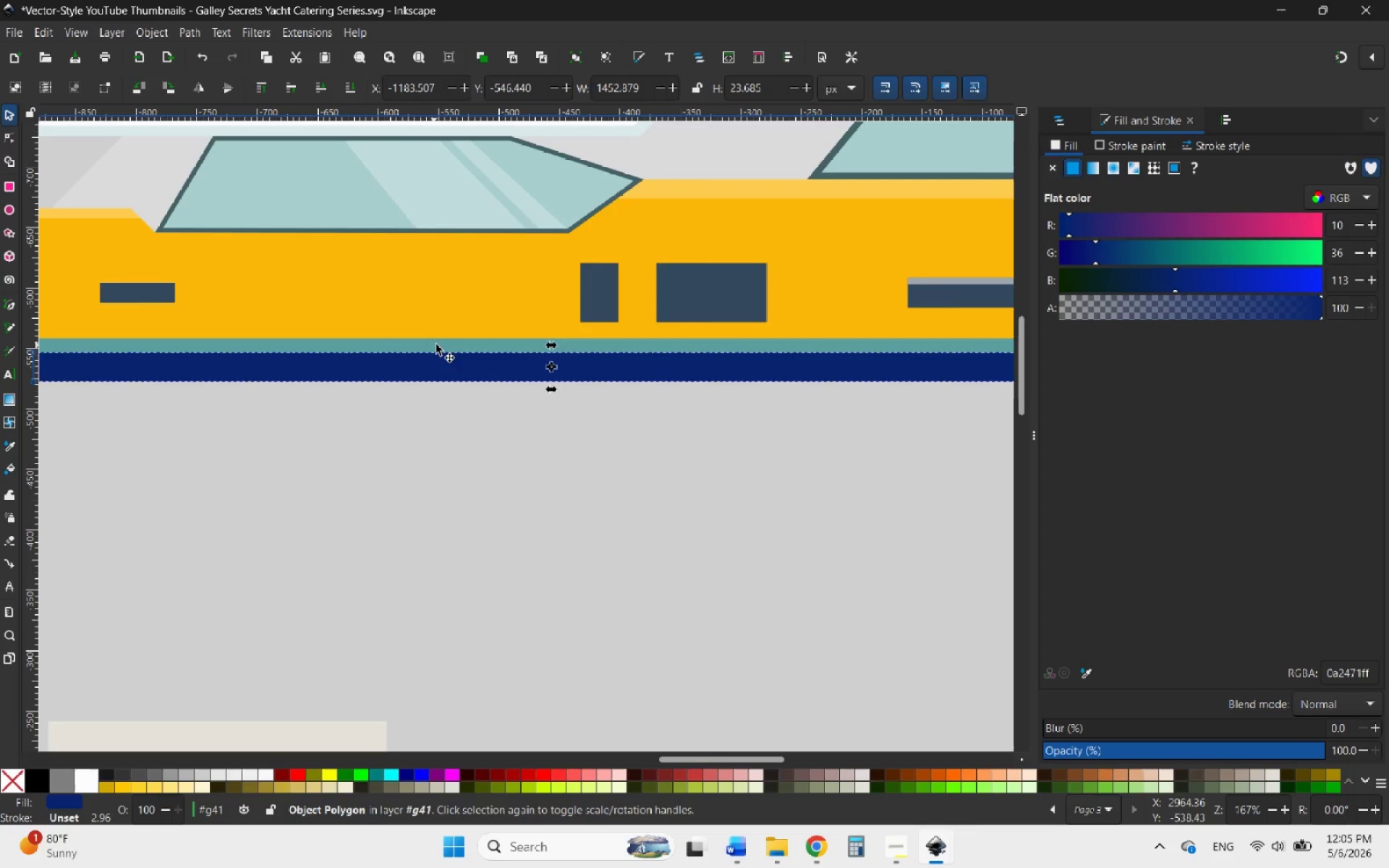 
left_click([444, 341])
 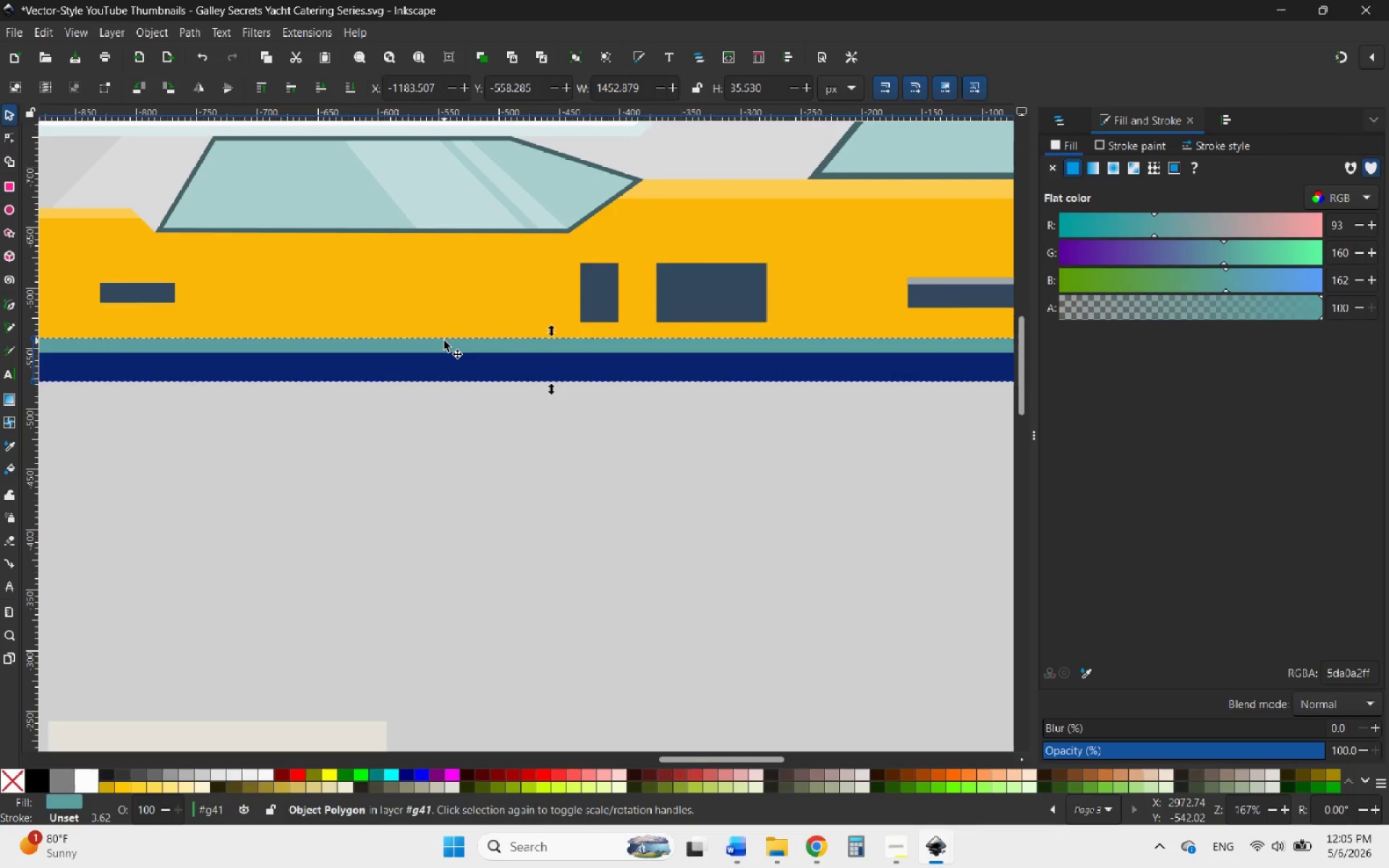 
key(Delete)
 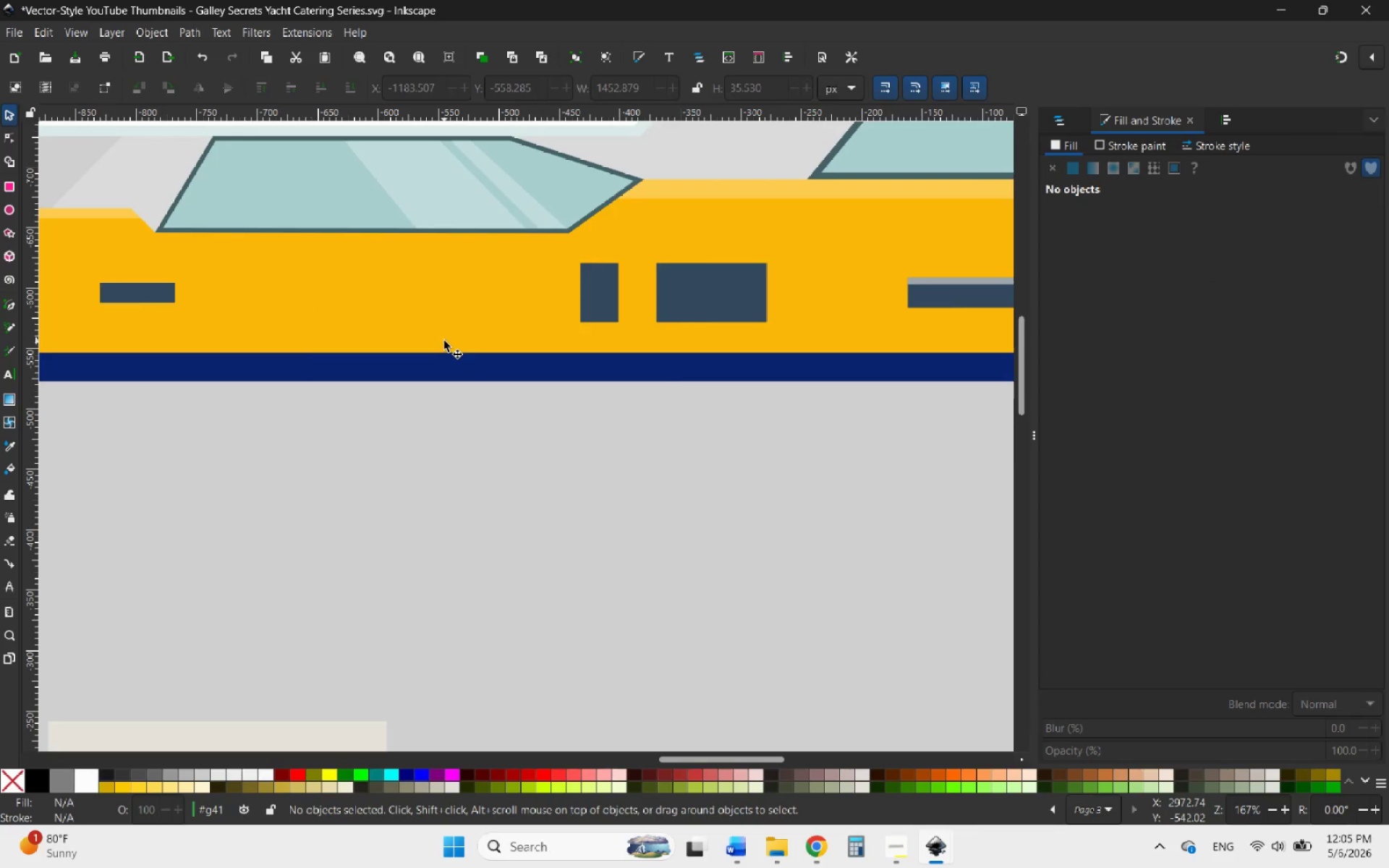 
left_click([475, 336])
 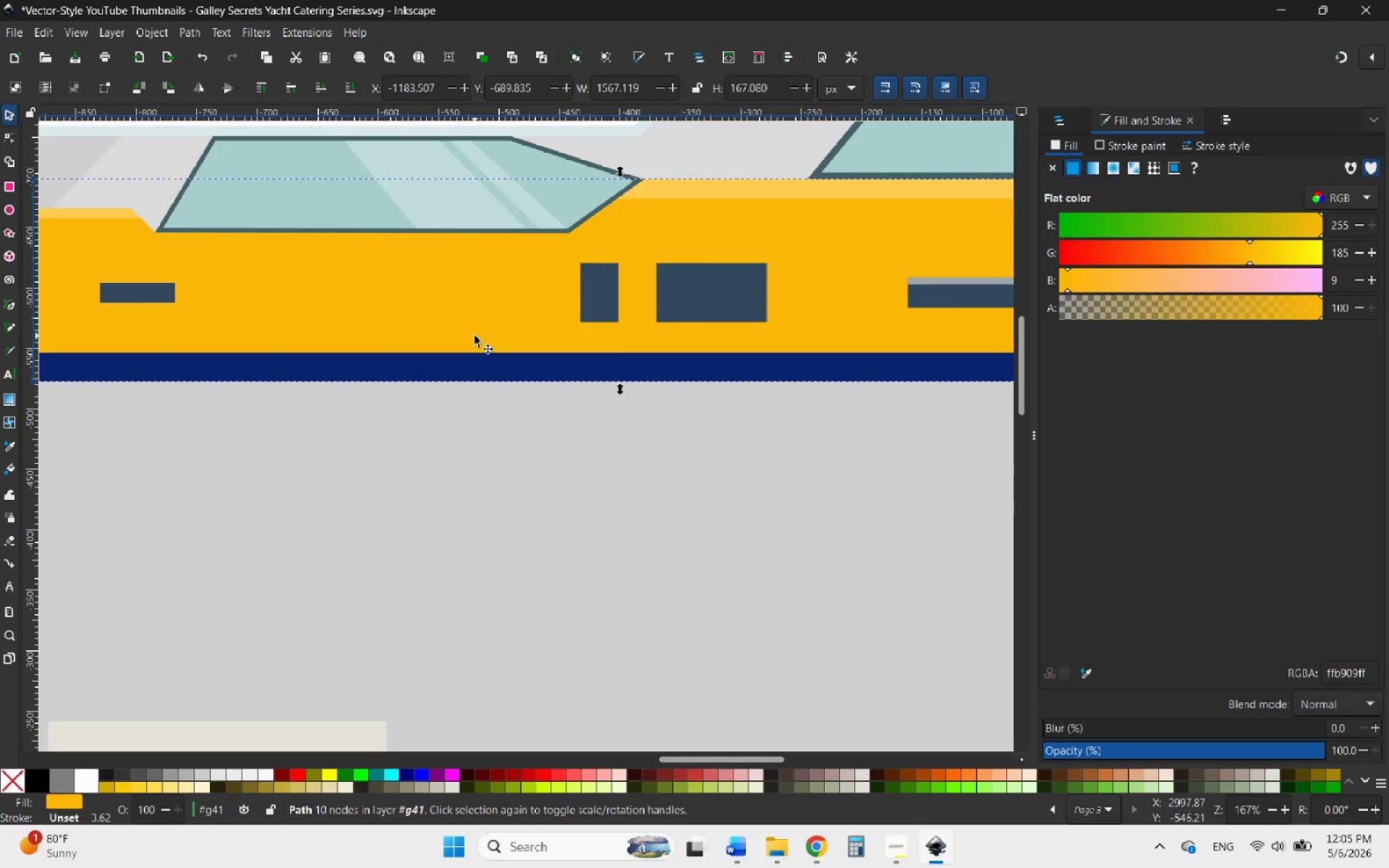 
hold_key(key=ControlLeft, duration=1.7)
scroll: coordinate [521, 386], scroll_direction: down, amount: 5.0
 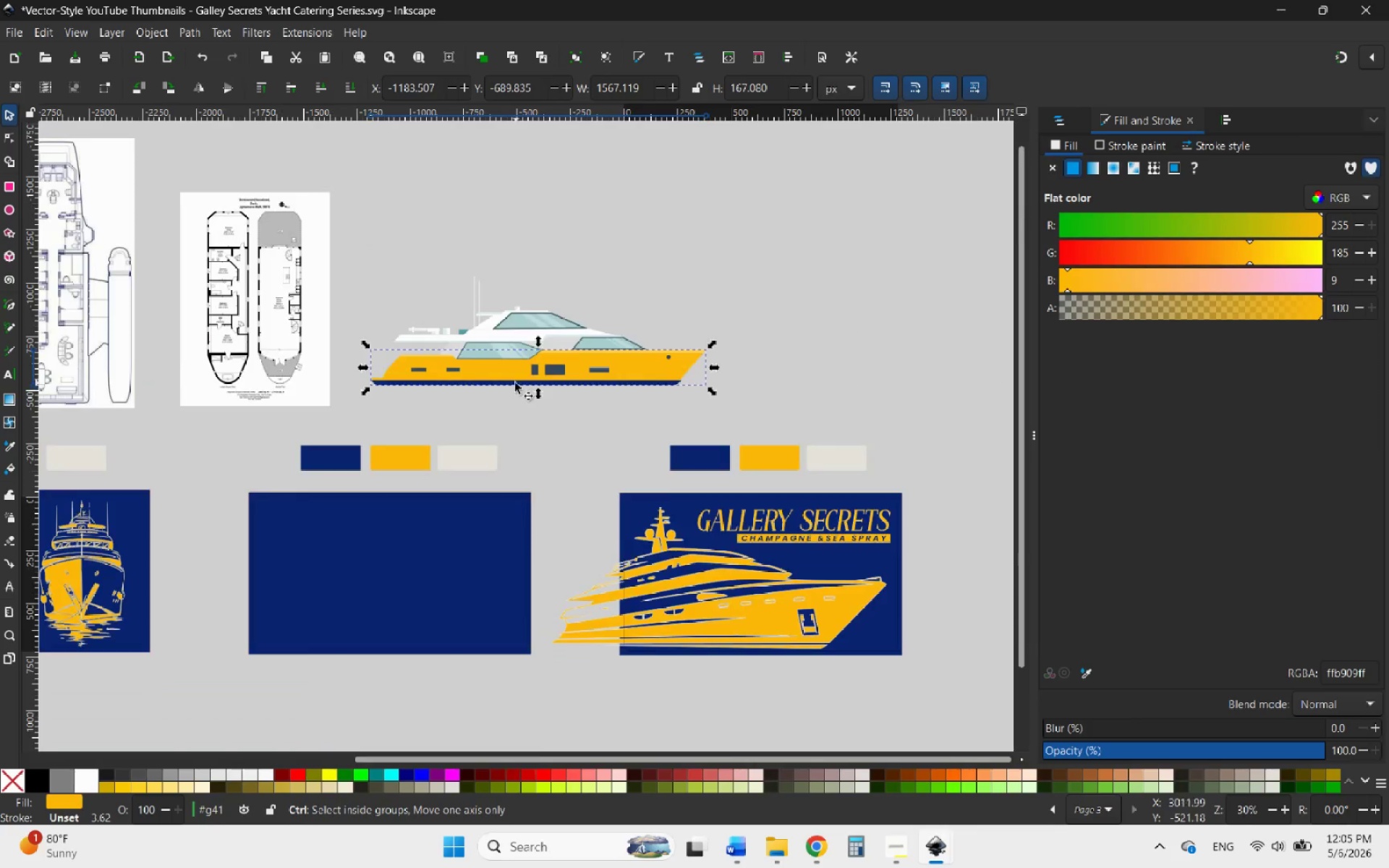 
scroll: coordinate [514, 383], scroll_direction: up, amount: 3.0
 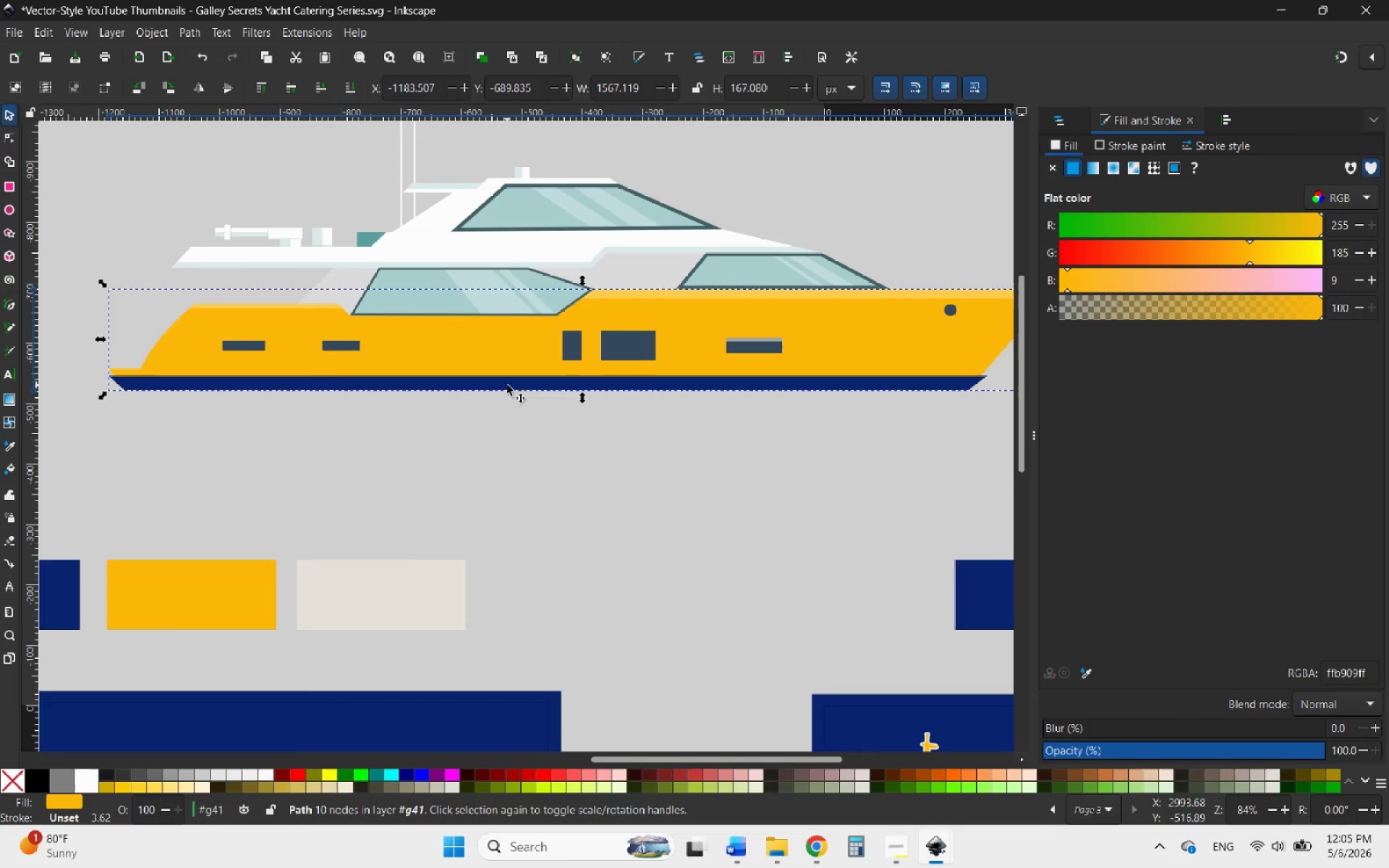 
hold_key(key=ControlLeft, duration=0.86)
scroll: coordinate [109, 368], scroll_direction: up, amount: 5.0
 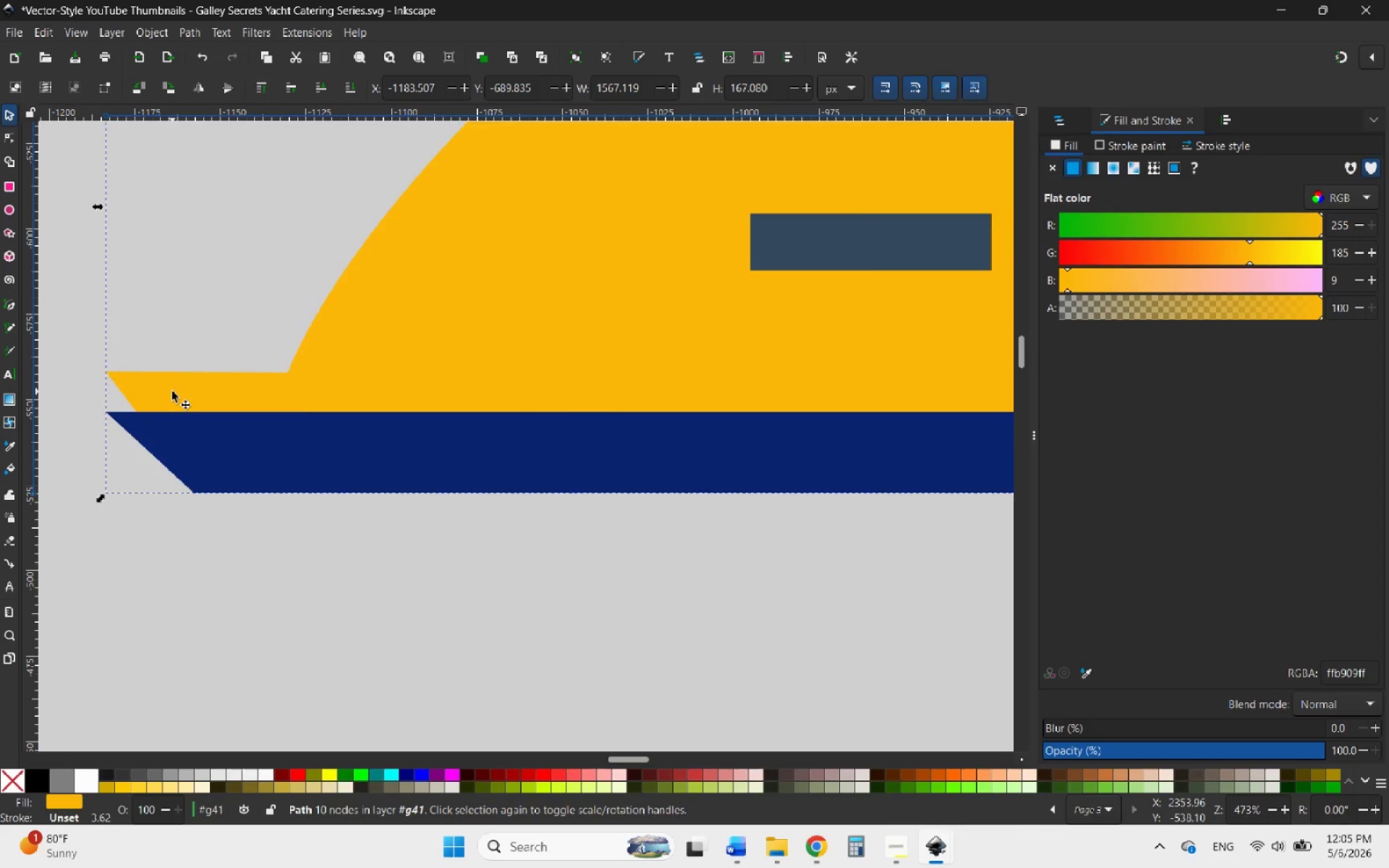 
left_click([172, 391])
 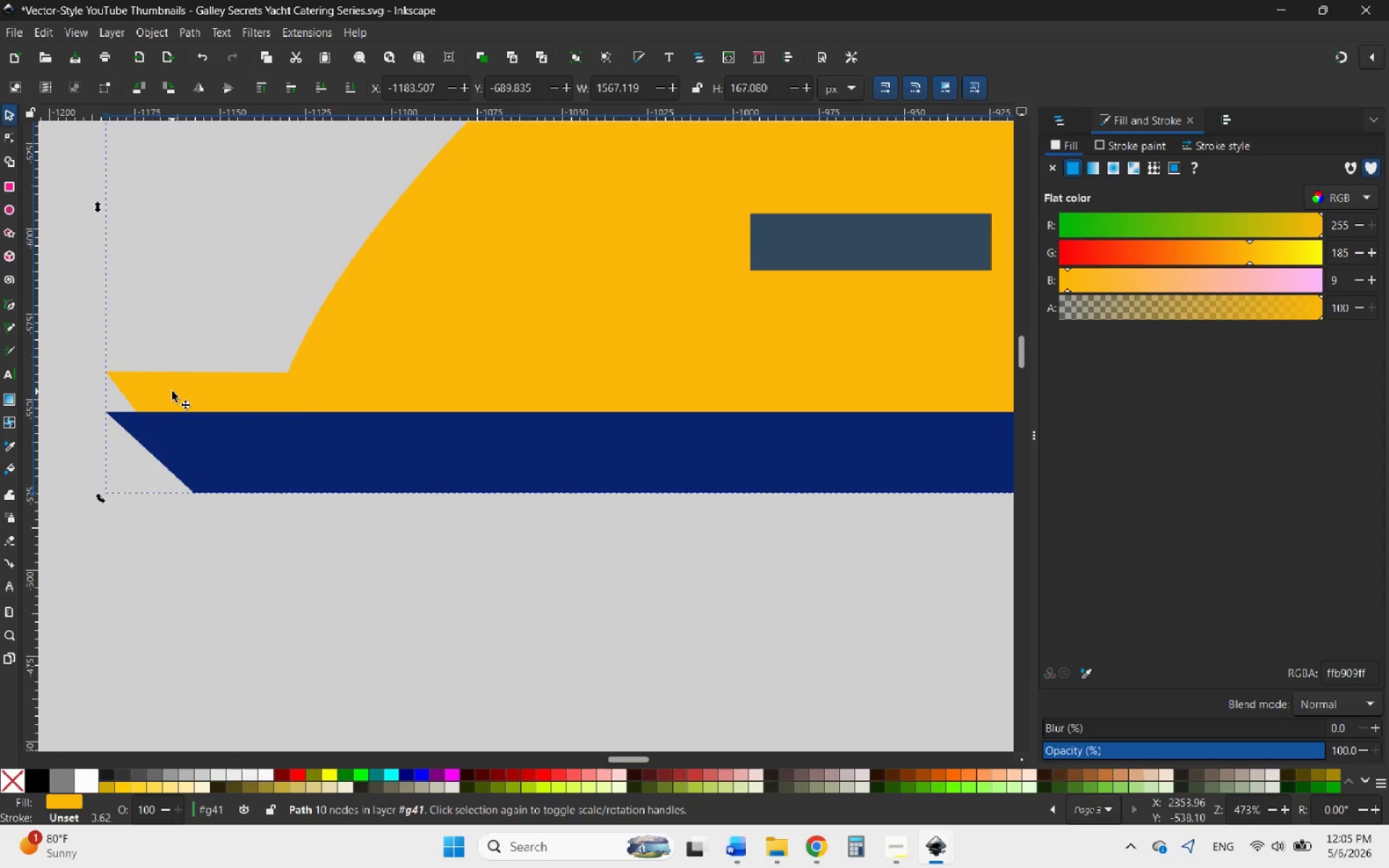 
hold_key(key=ControlLeft, duration=0.83)
scroll: coordinate [173, 392], scroll_direction: down, amount: 6.0
 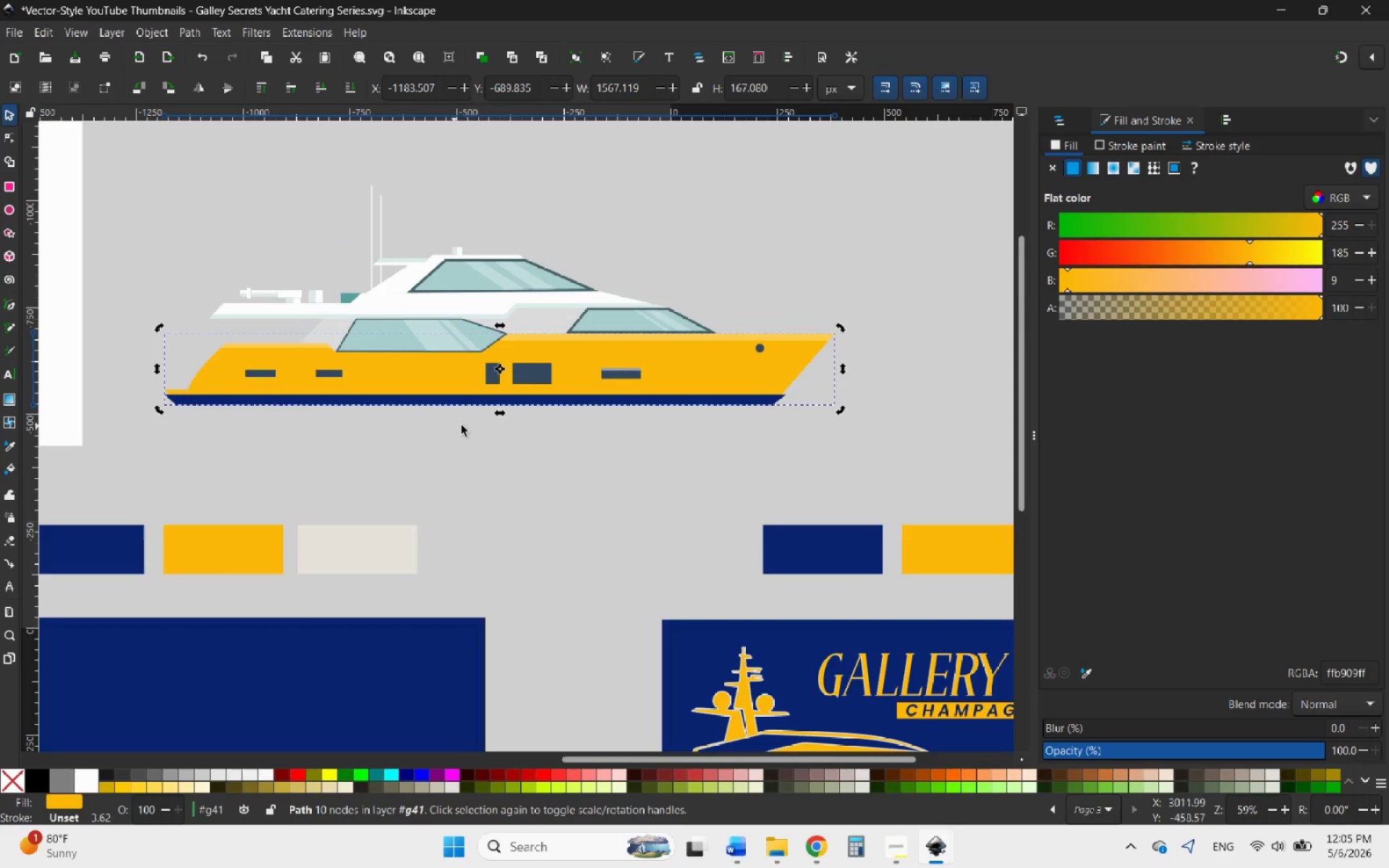 
left_click([549, 447])
 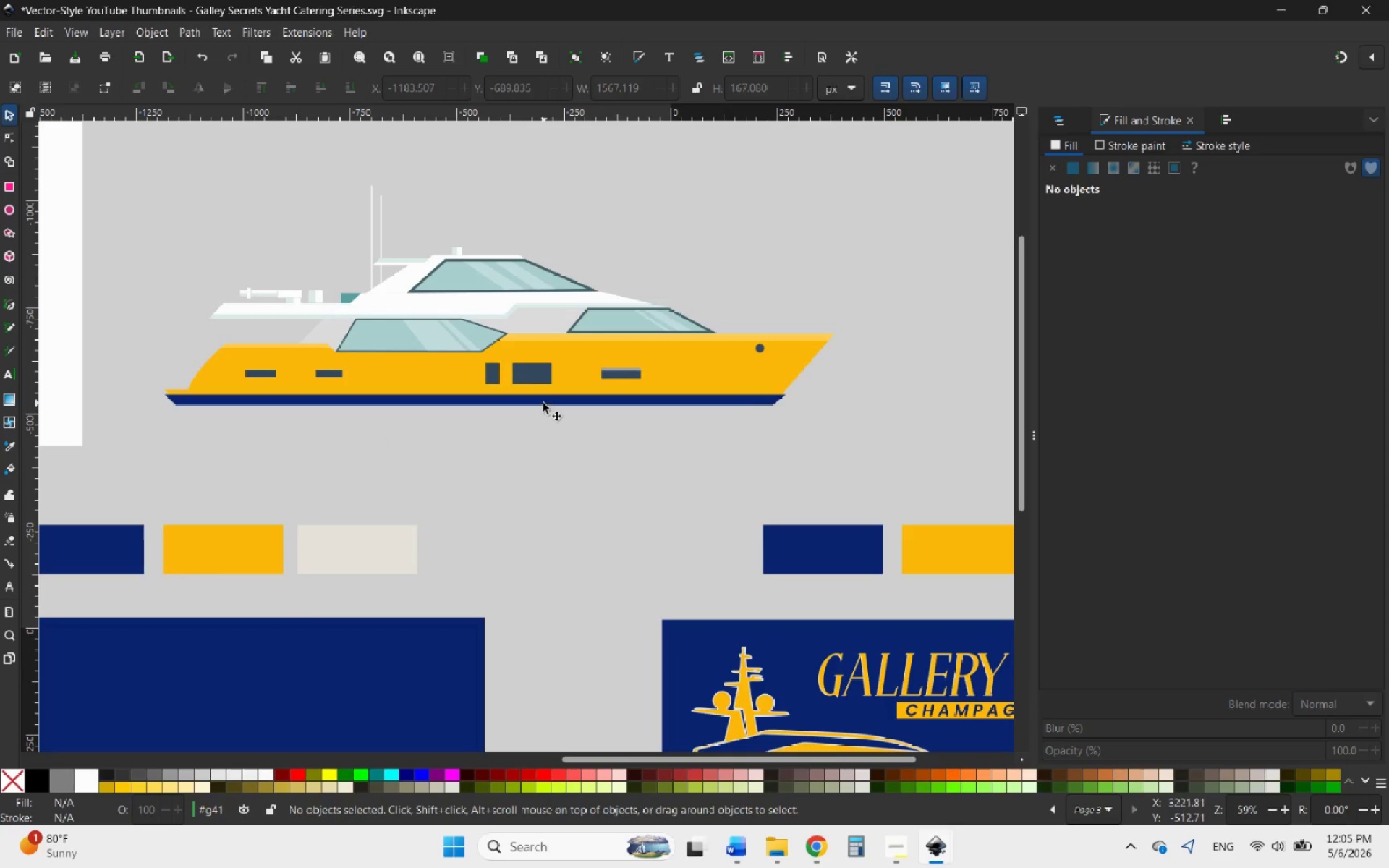 
left_click_drag(start_coordinate=[543, 403], to_coordinate=[543, 409])
 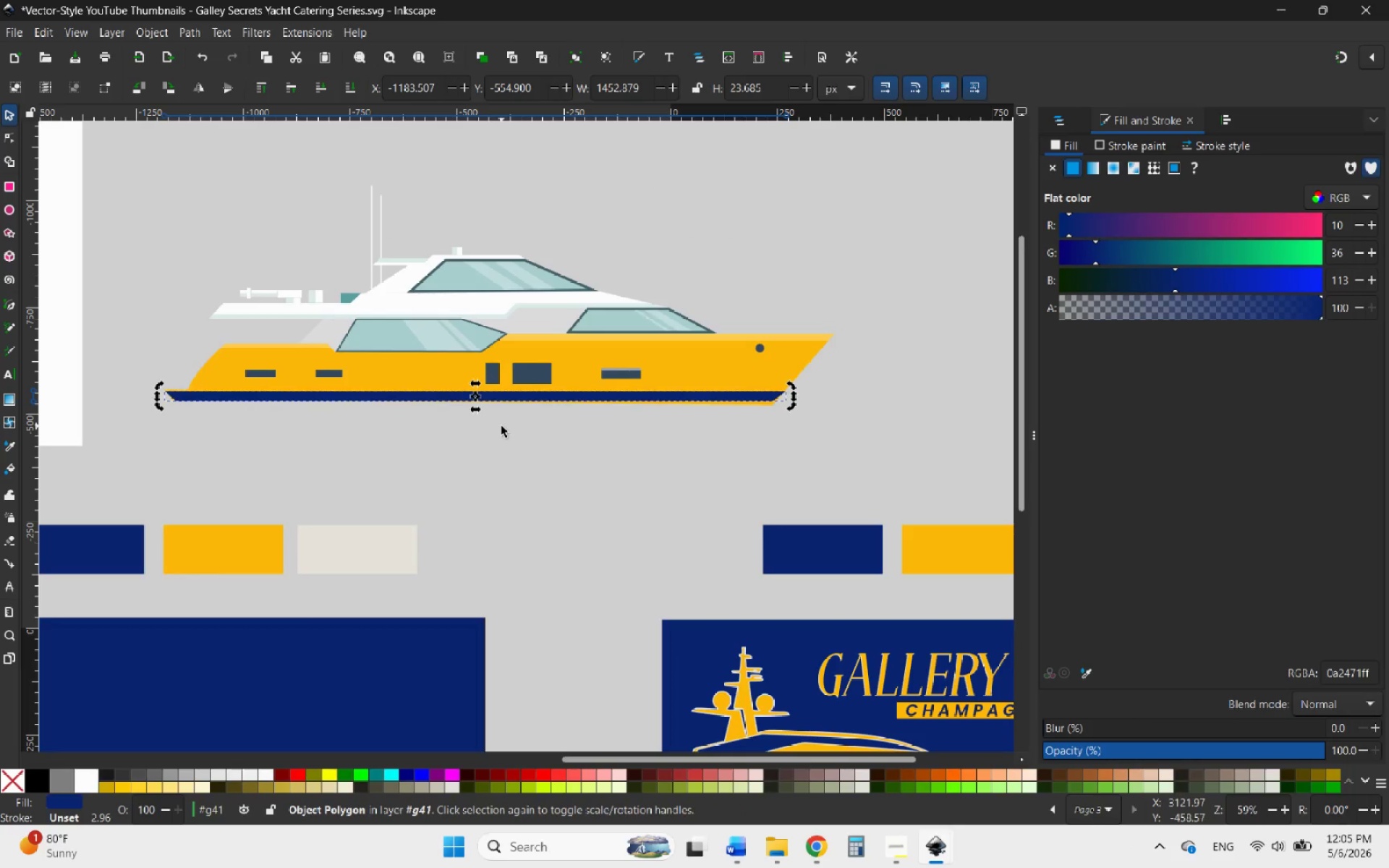 
hold_key(key=ControlLeft, duration=2.55)
 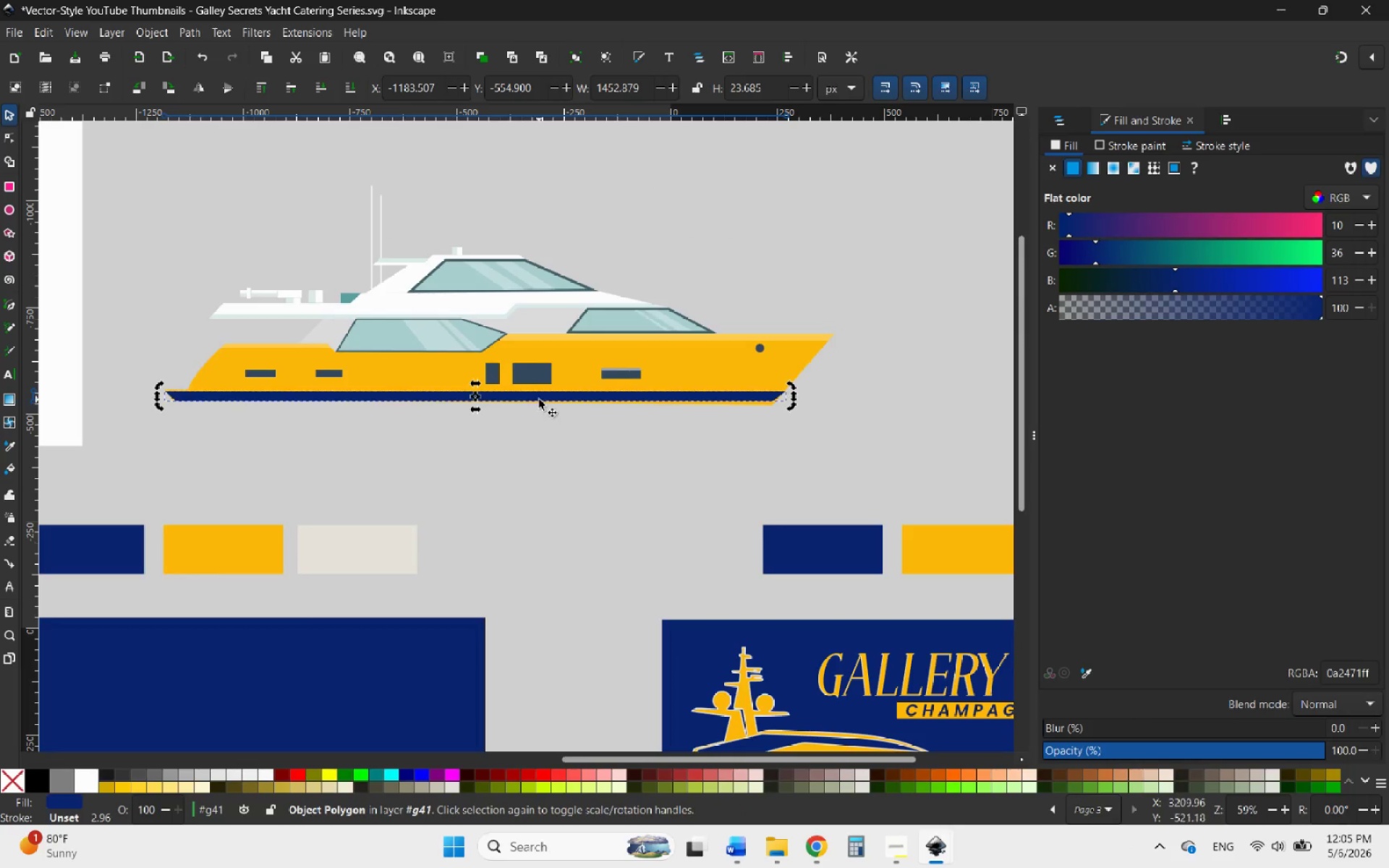 
left_click_drag(start_coordinate=[539, 399], to_coordinate=[556, 416])
 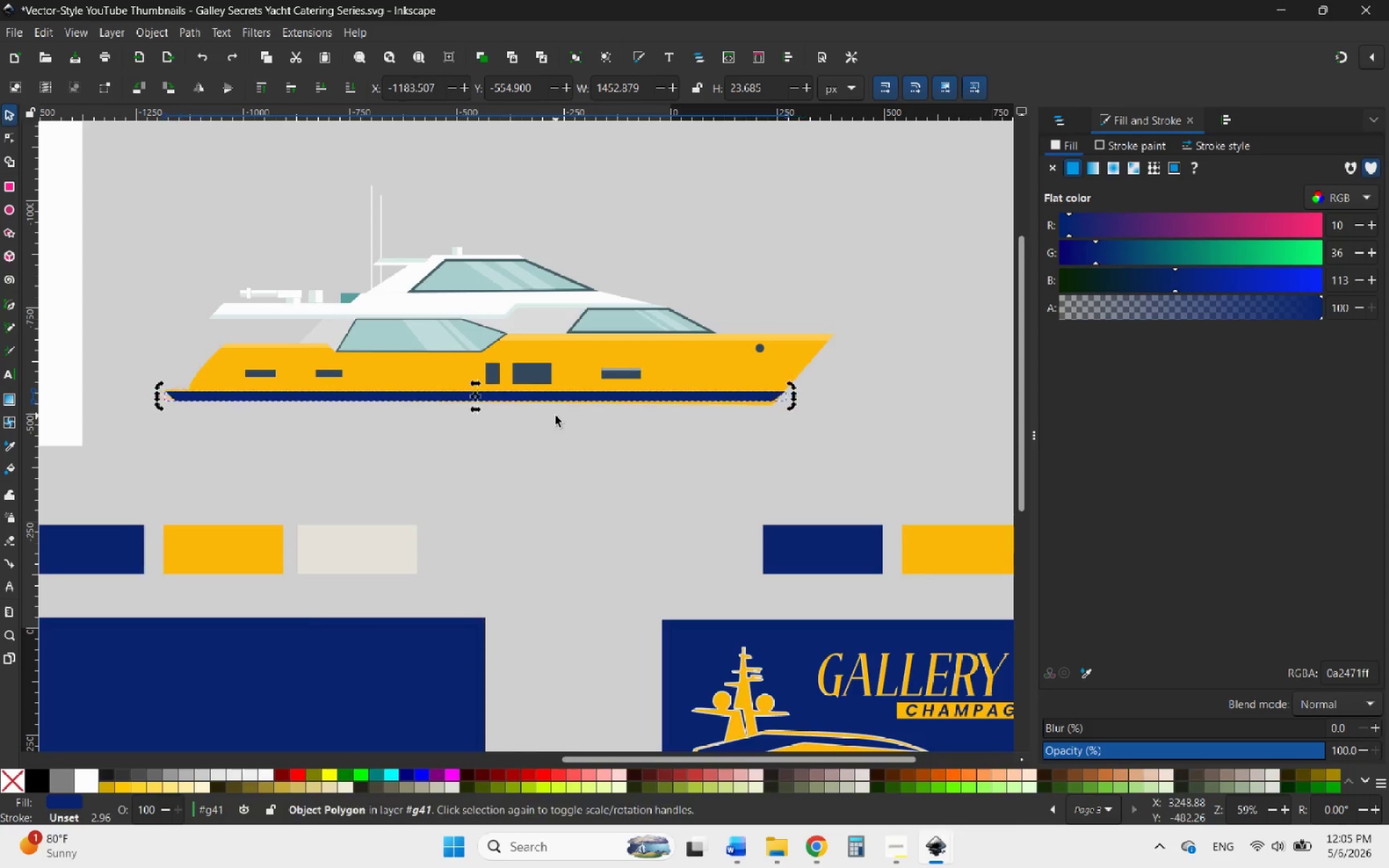 
hold_key(key=ControlLeft, duration=7.89)
 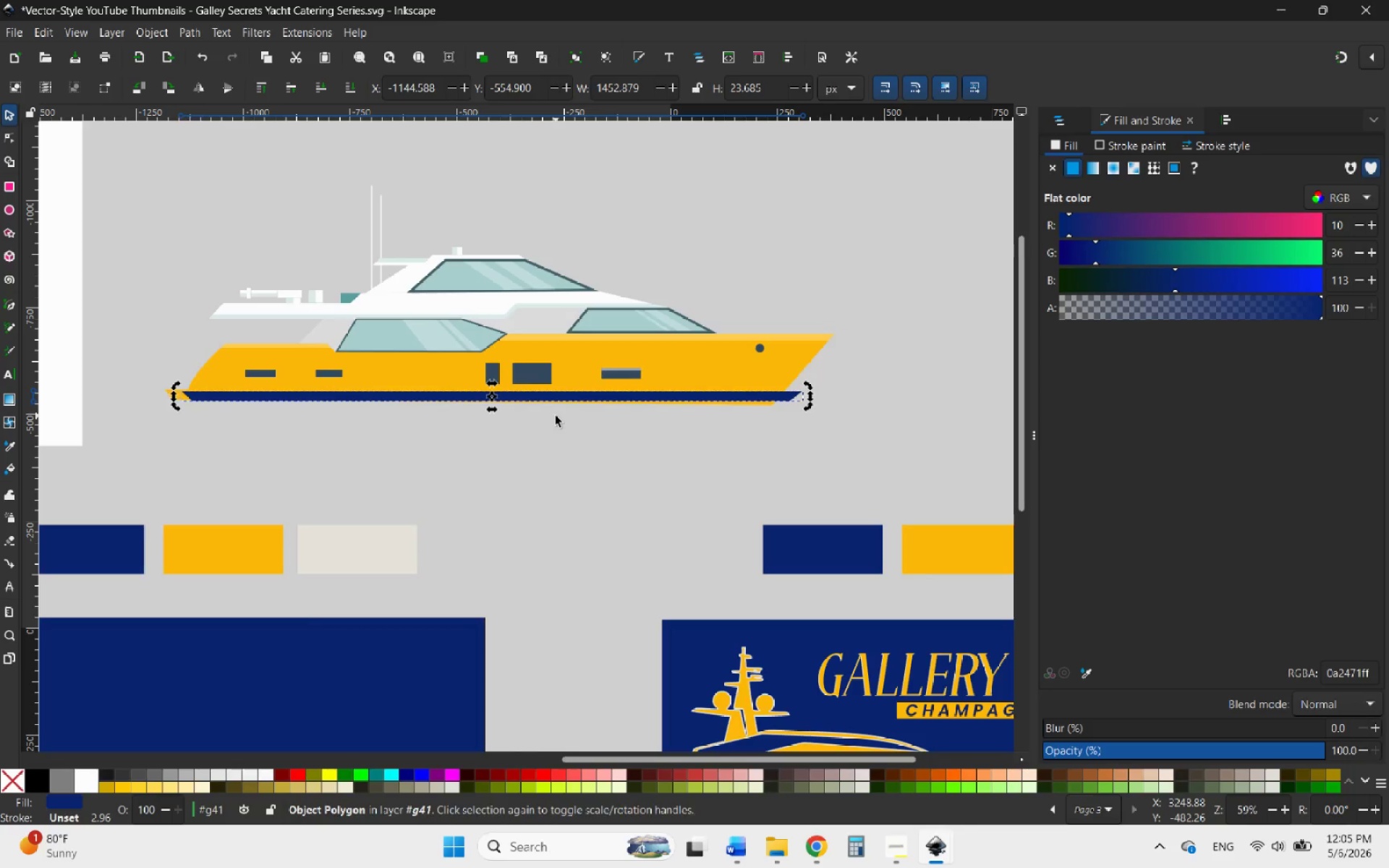 
key(Control+Z)
 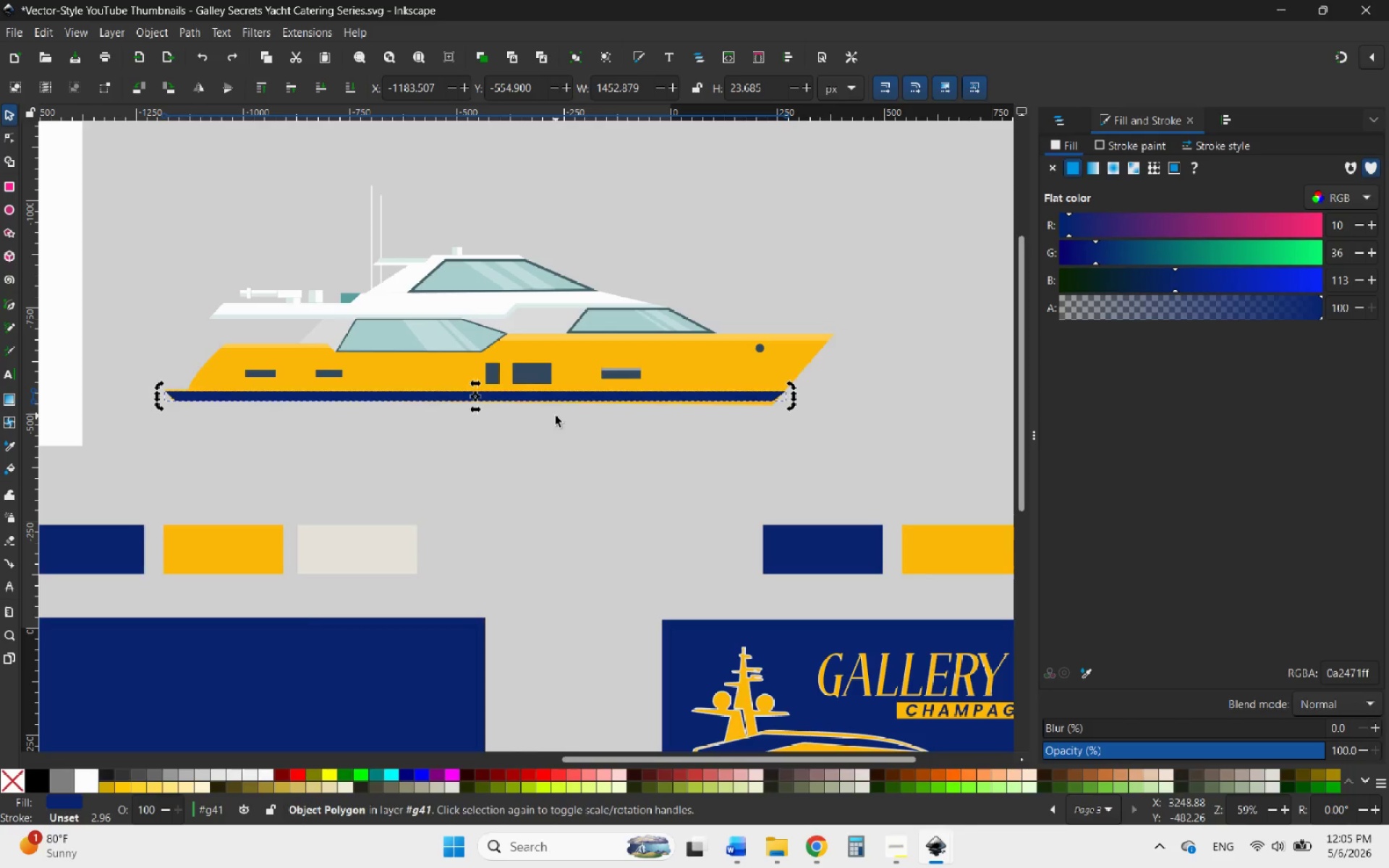 
key(Control+Z)
 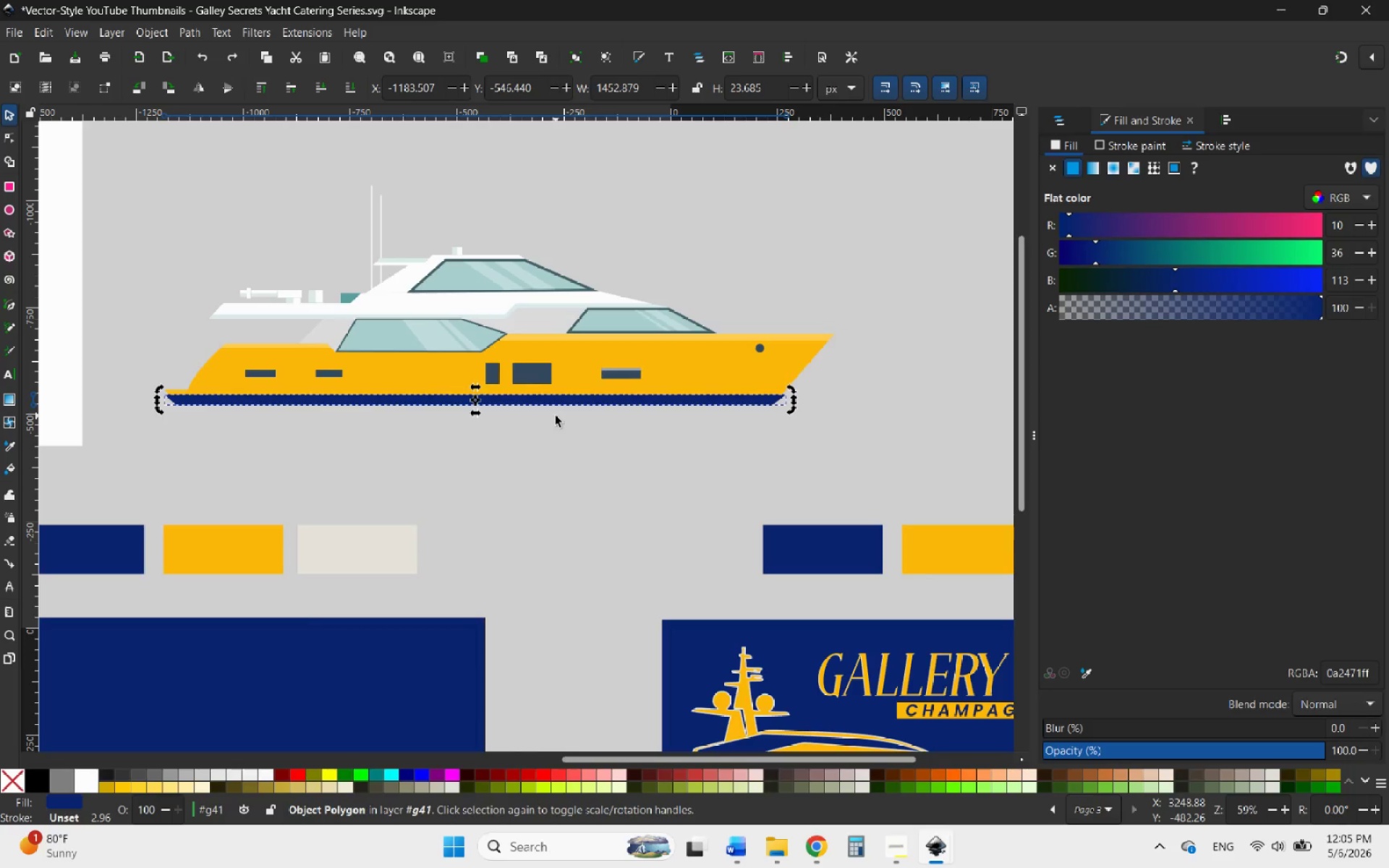 
key(Control+Z)
 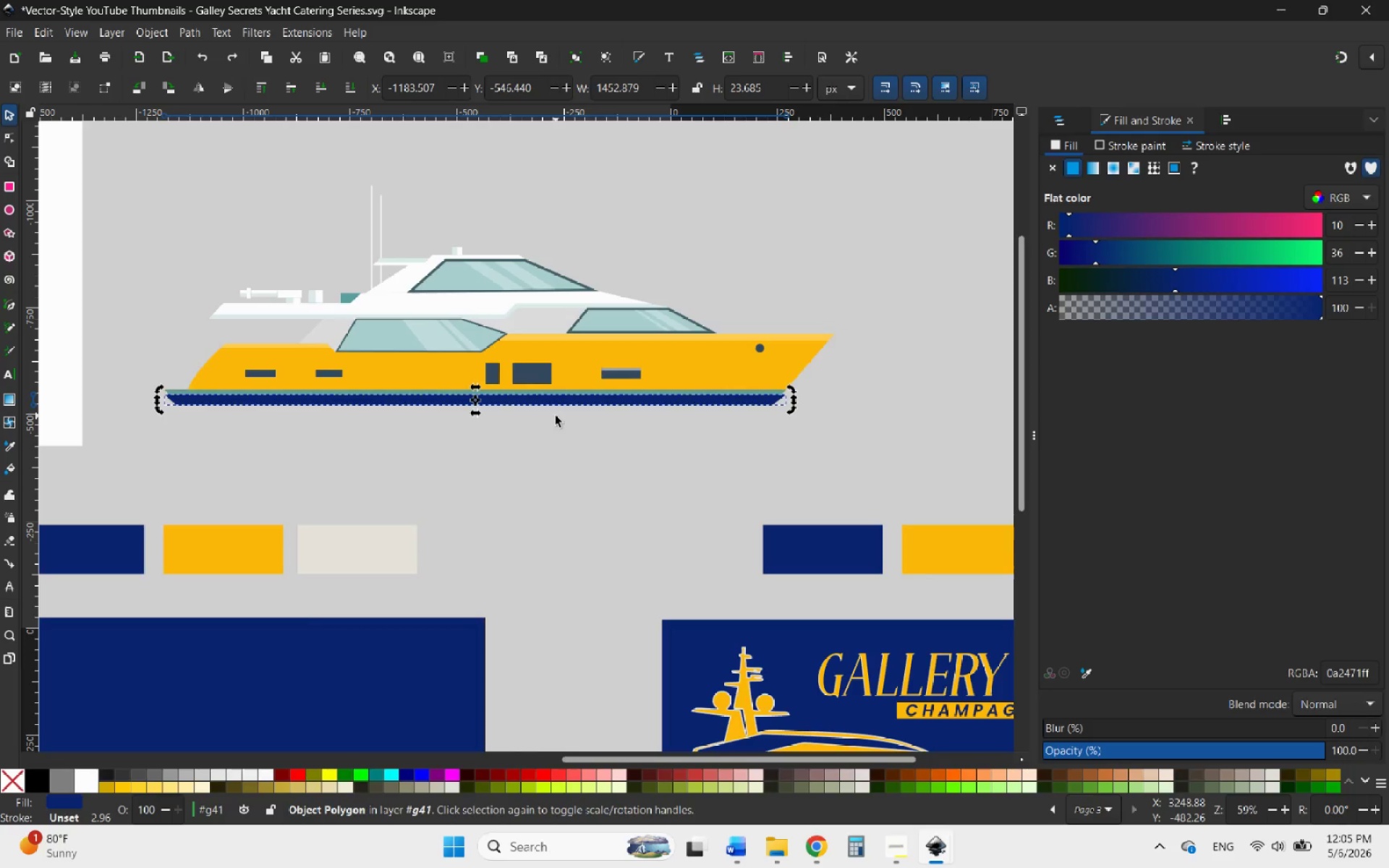 
left_click([556, 416])
 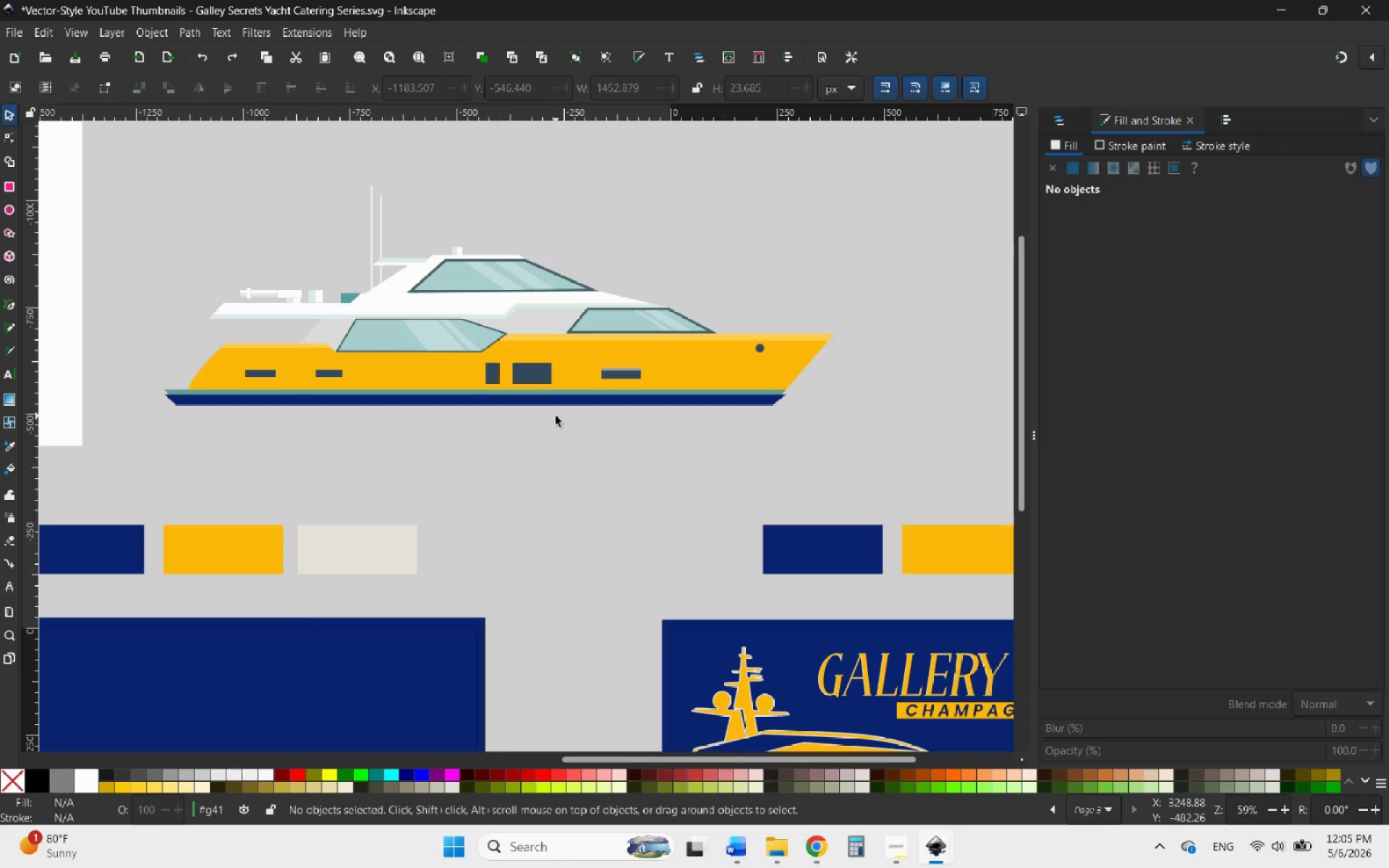 
key(Control+Z)
 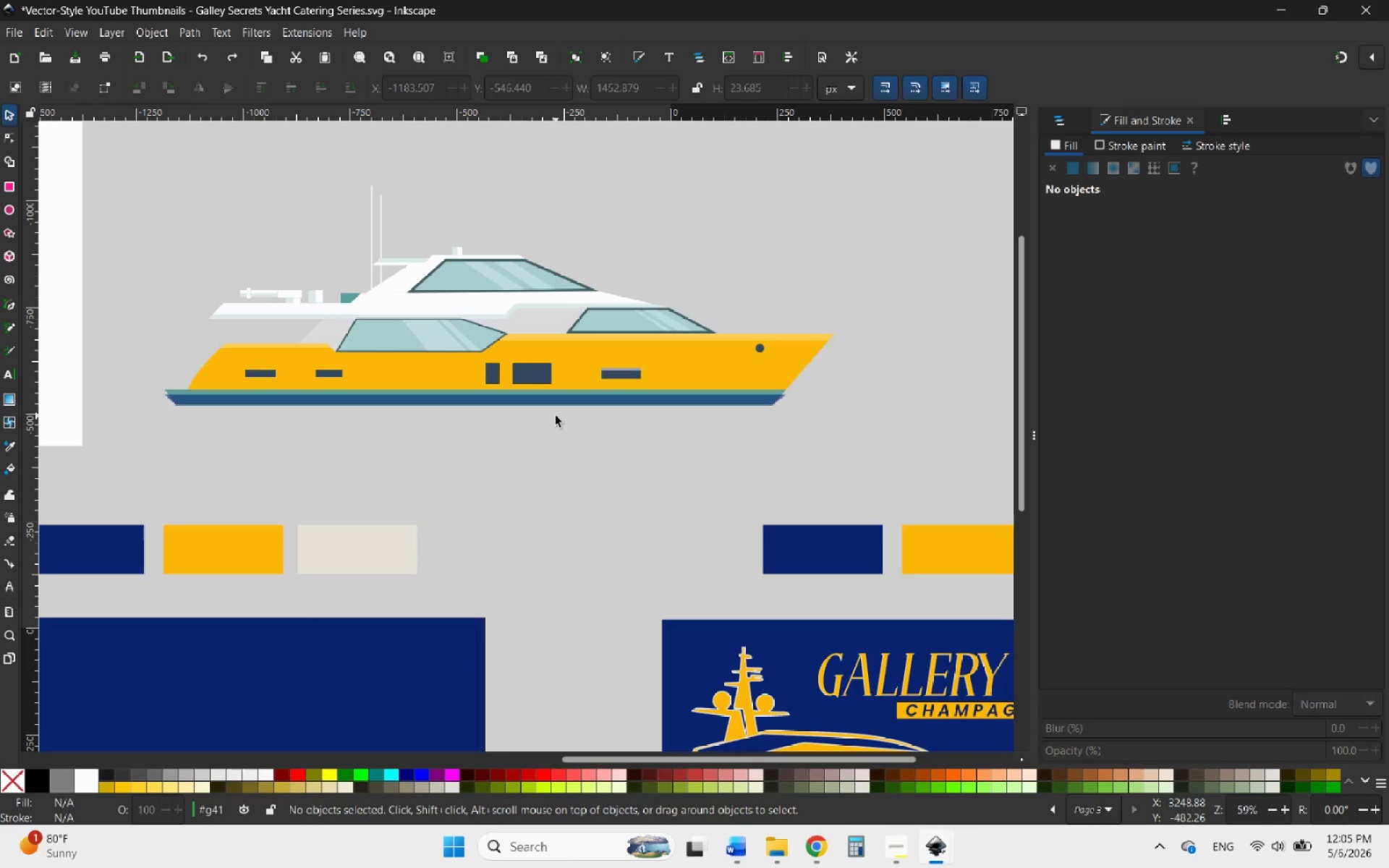 
key(Control+Z)
 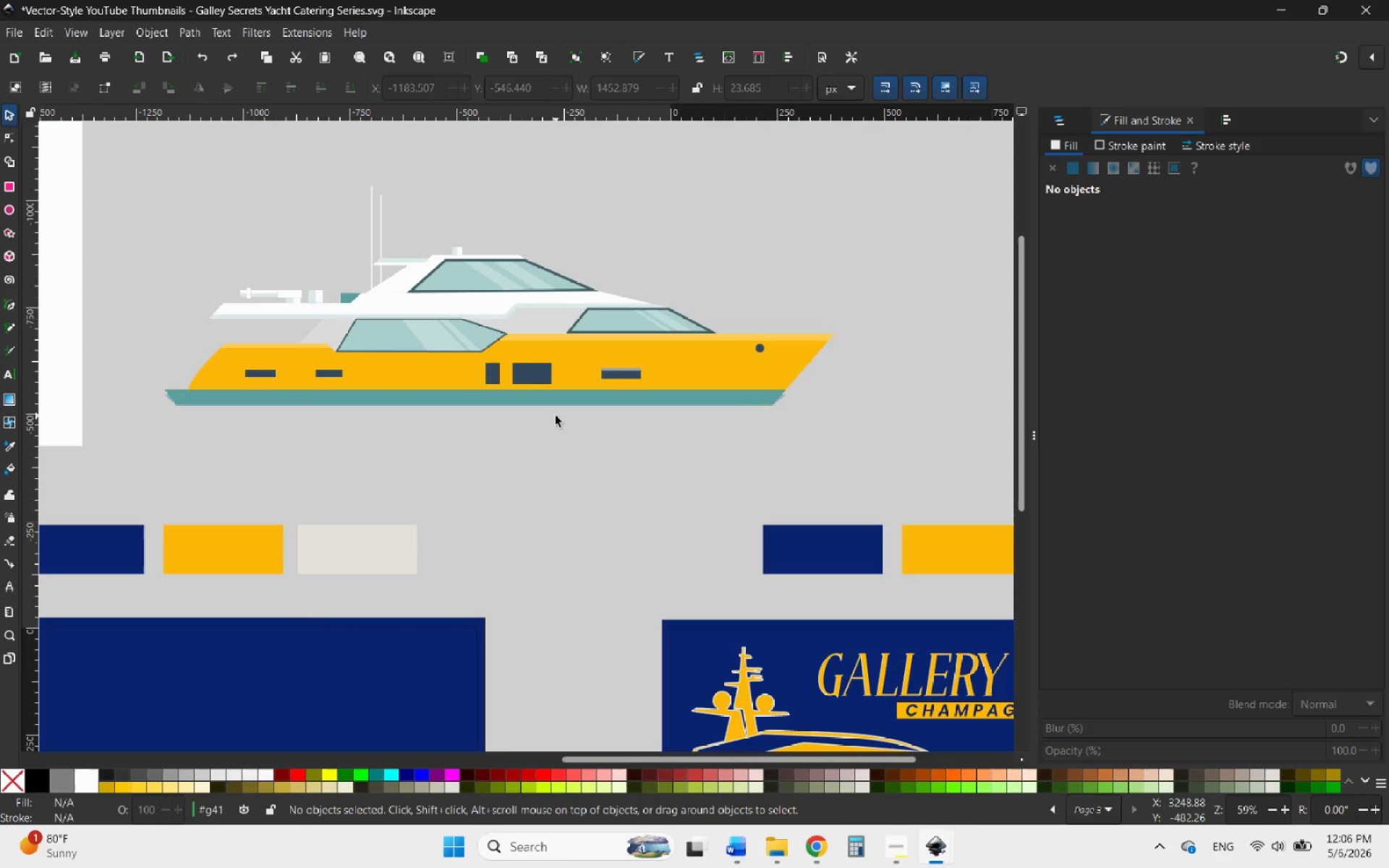 
key(Control+Z)
 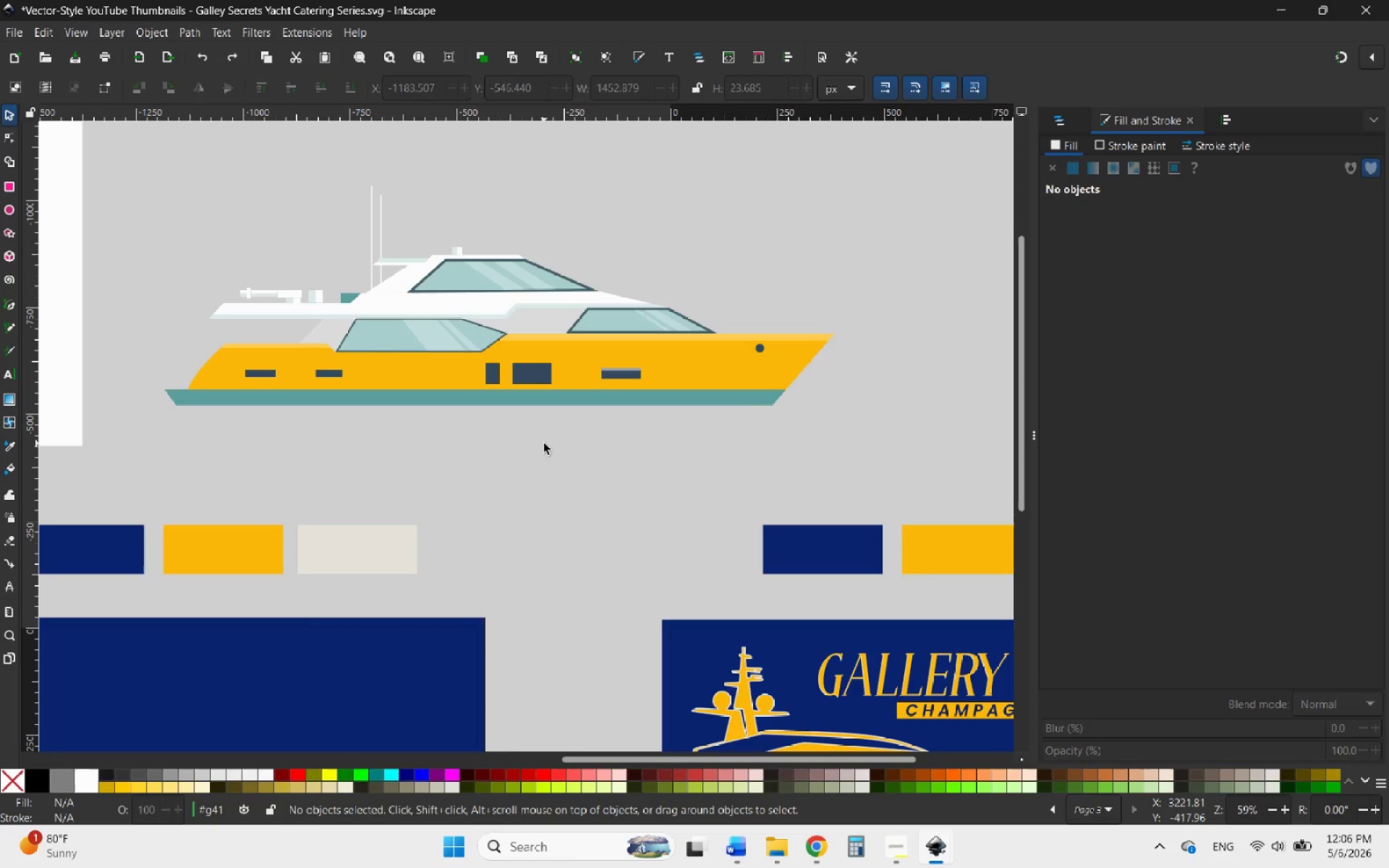 
left_click([543, 444])
 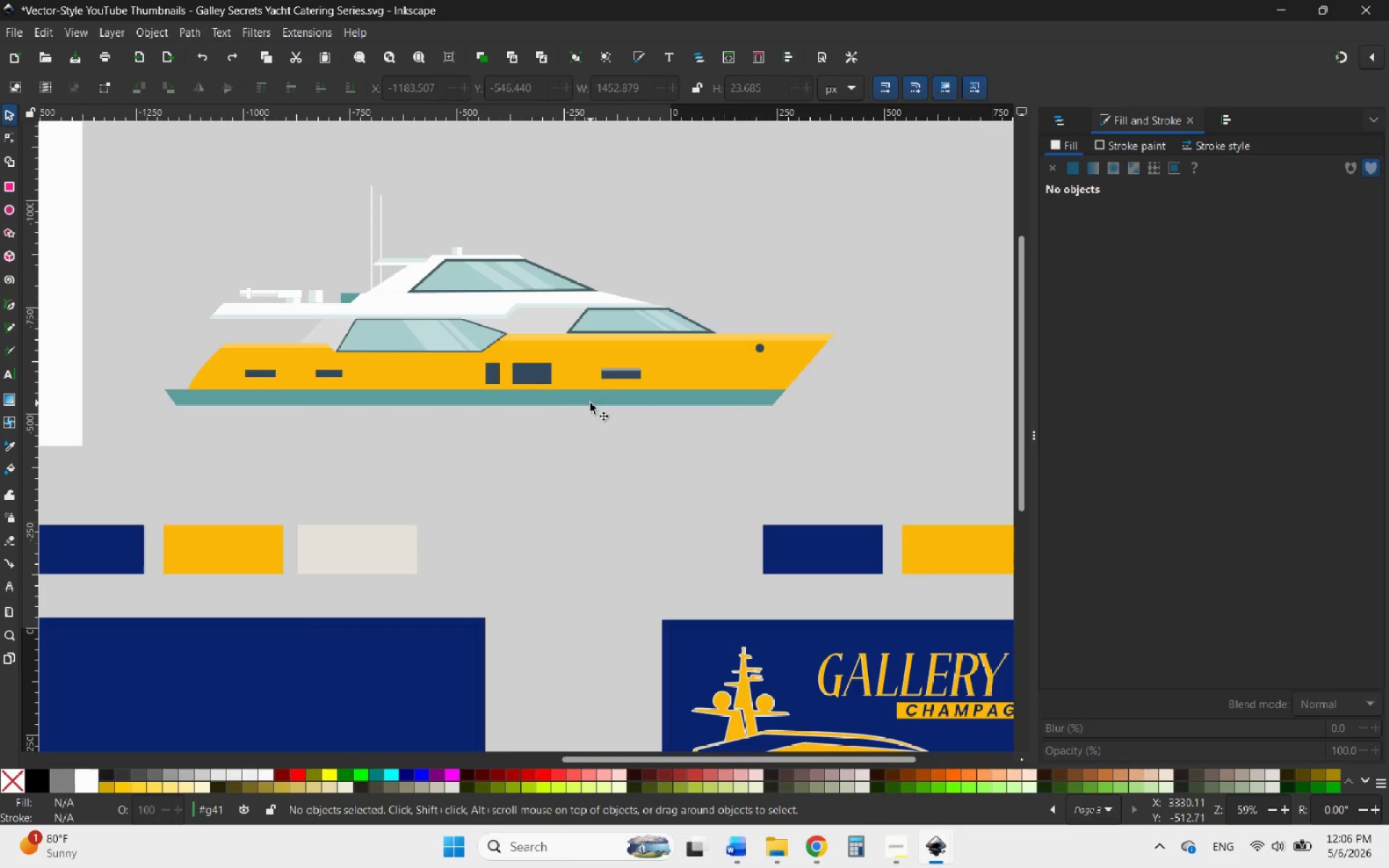 
hold_key(key=ControlLeft, duration=1.58)
scroll: coordinate [134, 404], scroll_direction: up, amount: 5.0
 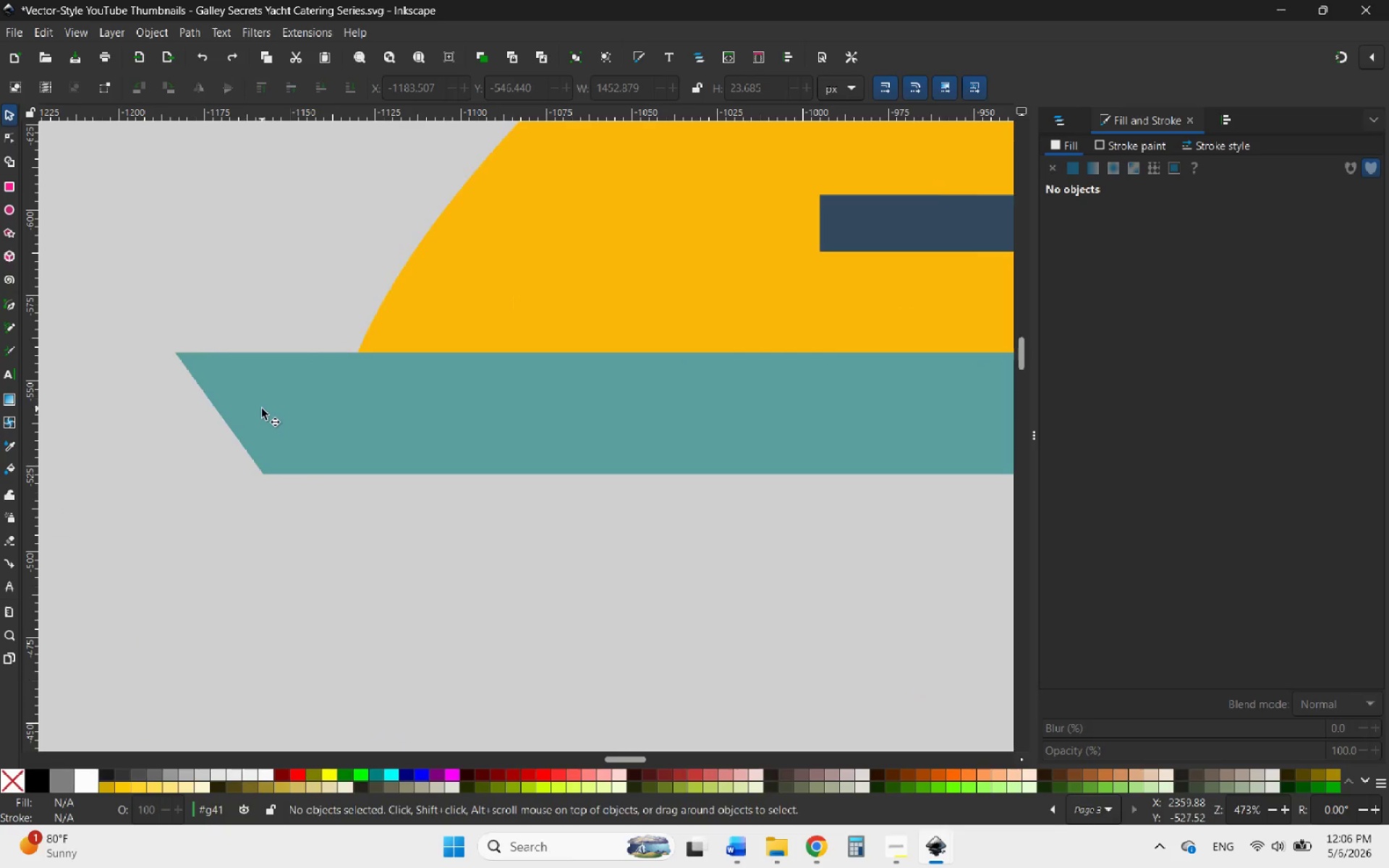 
left_click_drag(start_coordinate=[262, 409], to_coordinate=[249, 455])
 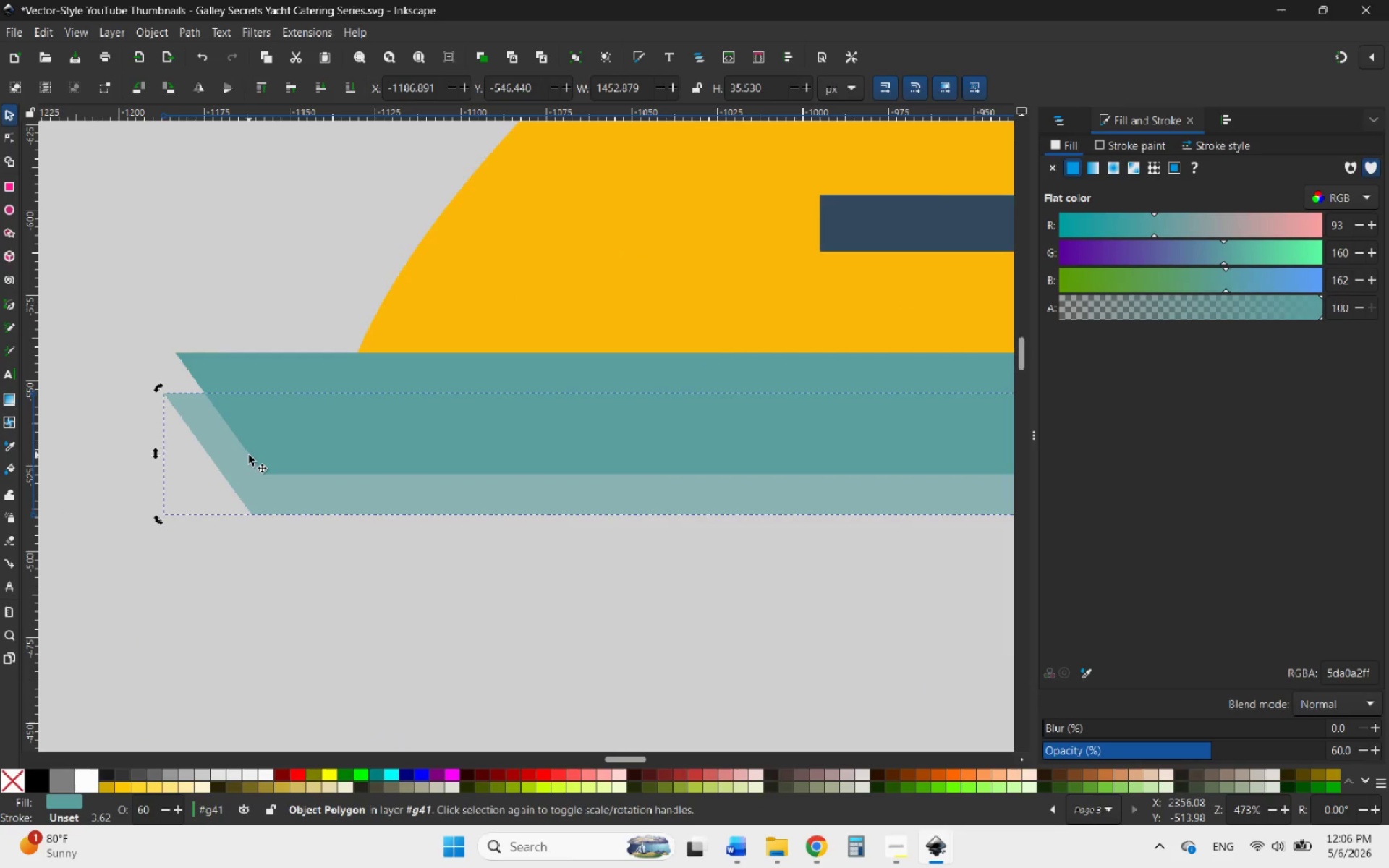 
key(Delete)
 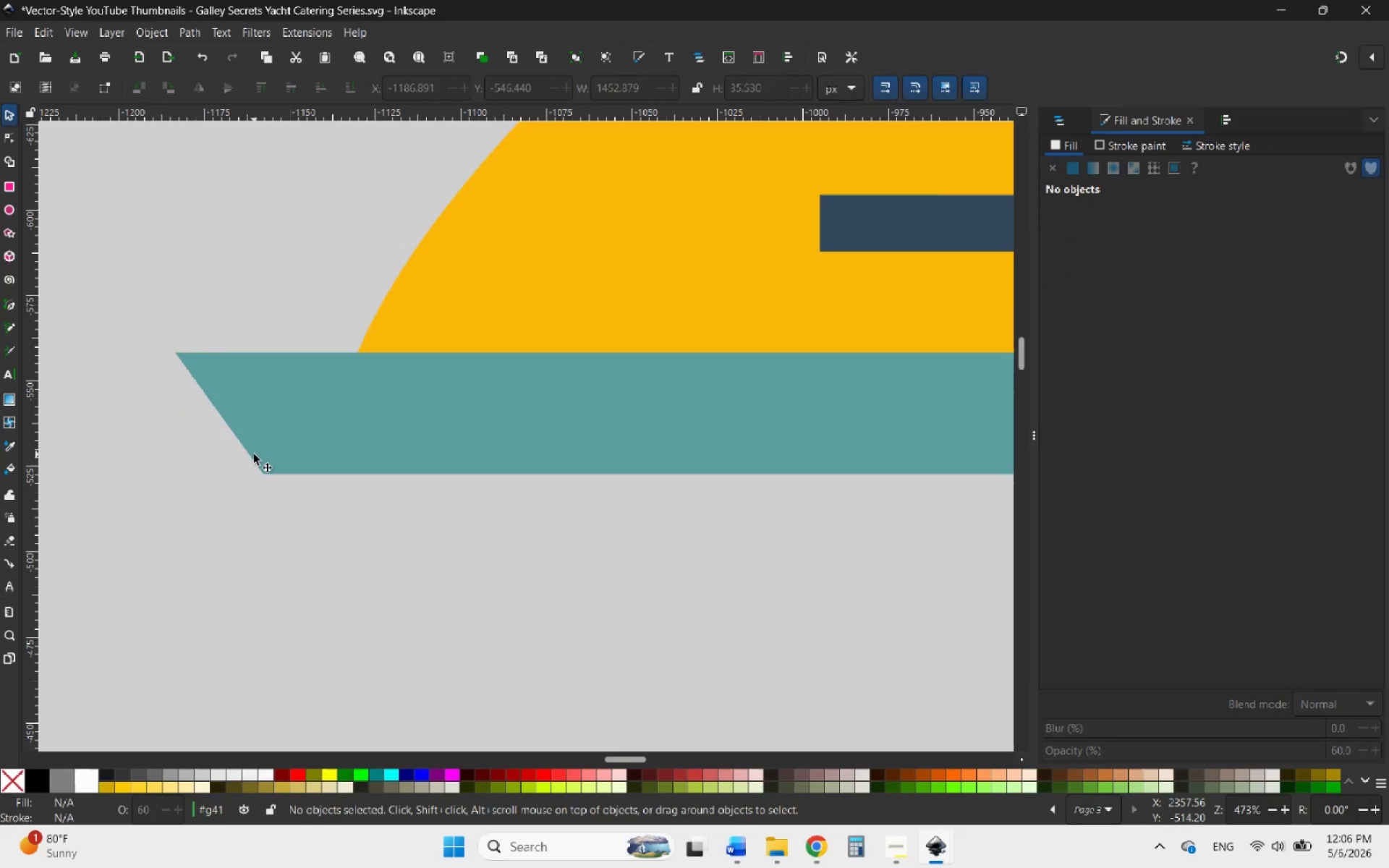 
left_click([261, 446])
 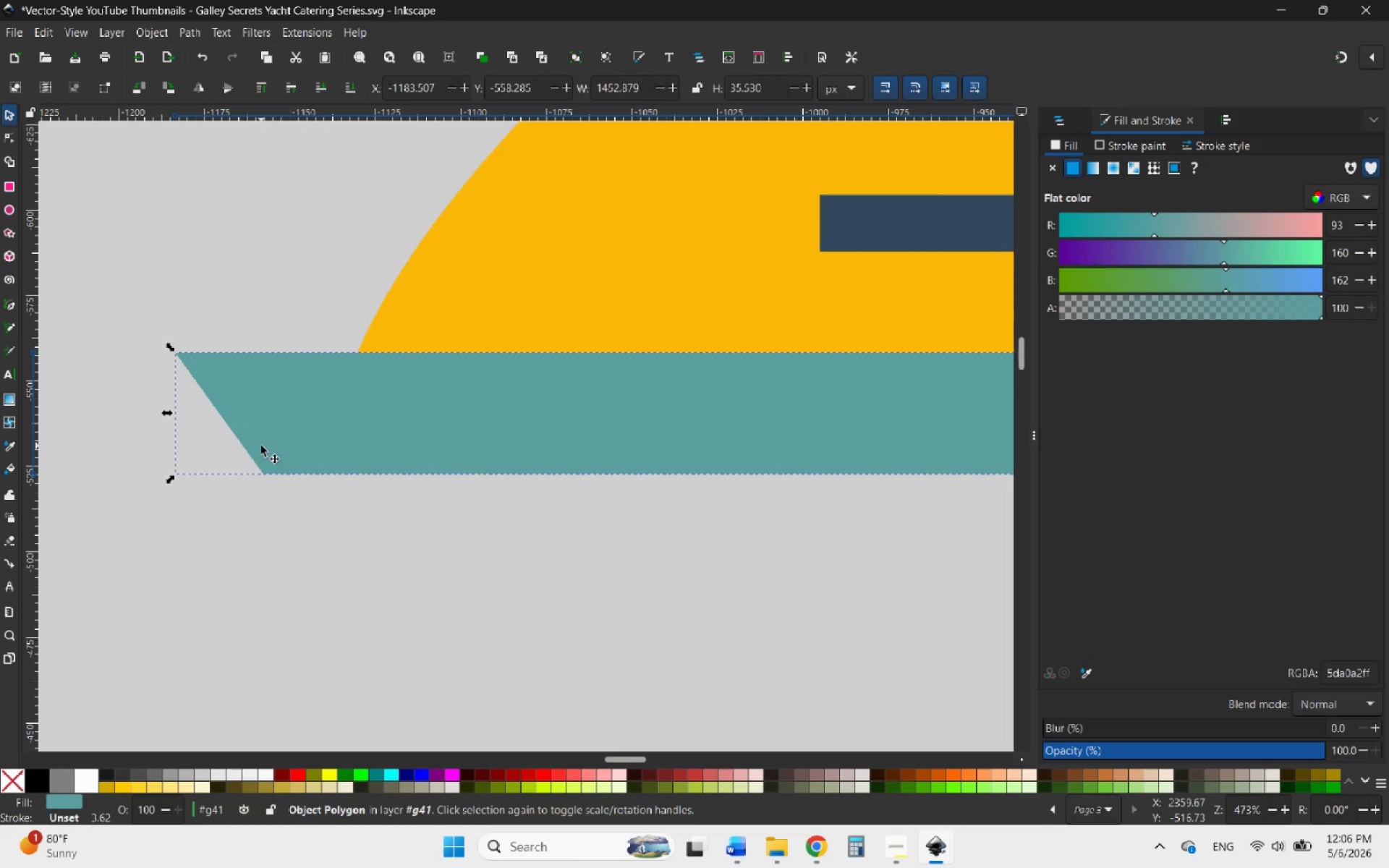 
hold_key(key=ControlLeft, duration=1.33)
scroll: coordinate [252, 446], scroll_direction: down, amount: 7.0
 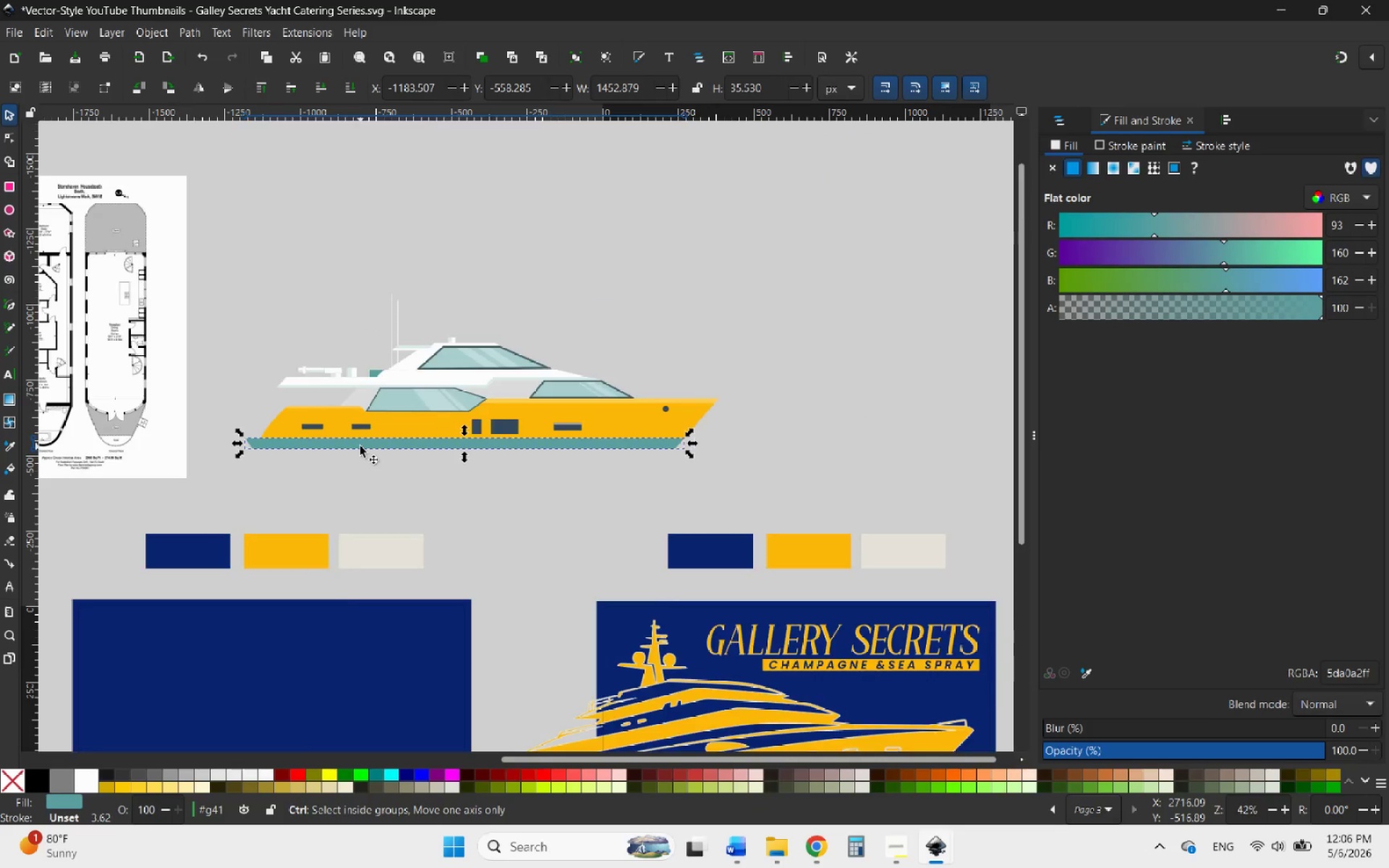 
scroll: coordinate [362, 446], scroll_direction: up, amount: 1.0
 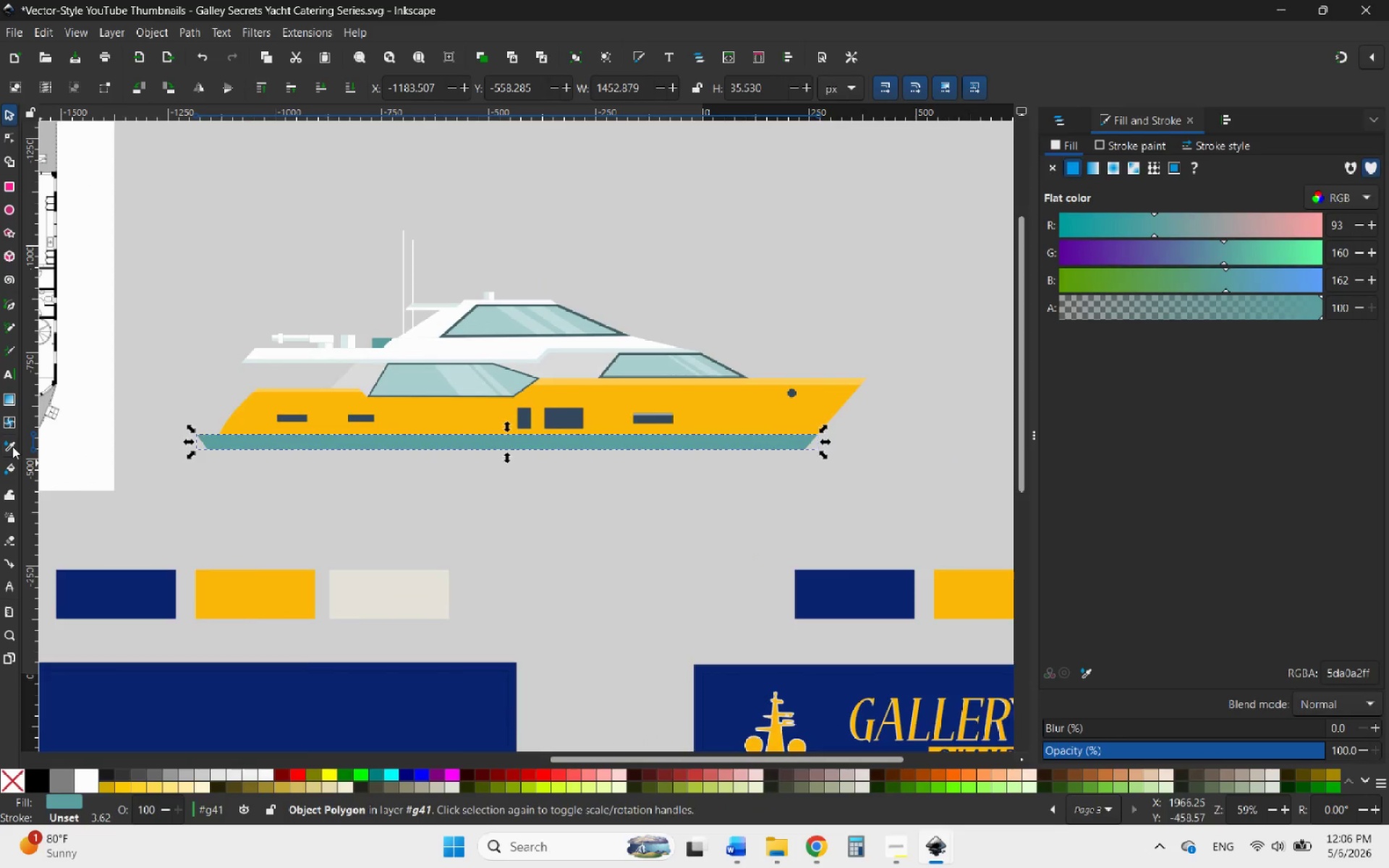 
left_click([11, 446])
 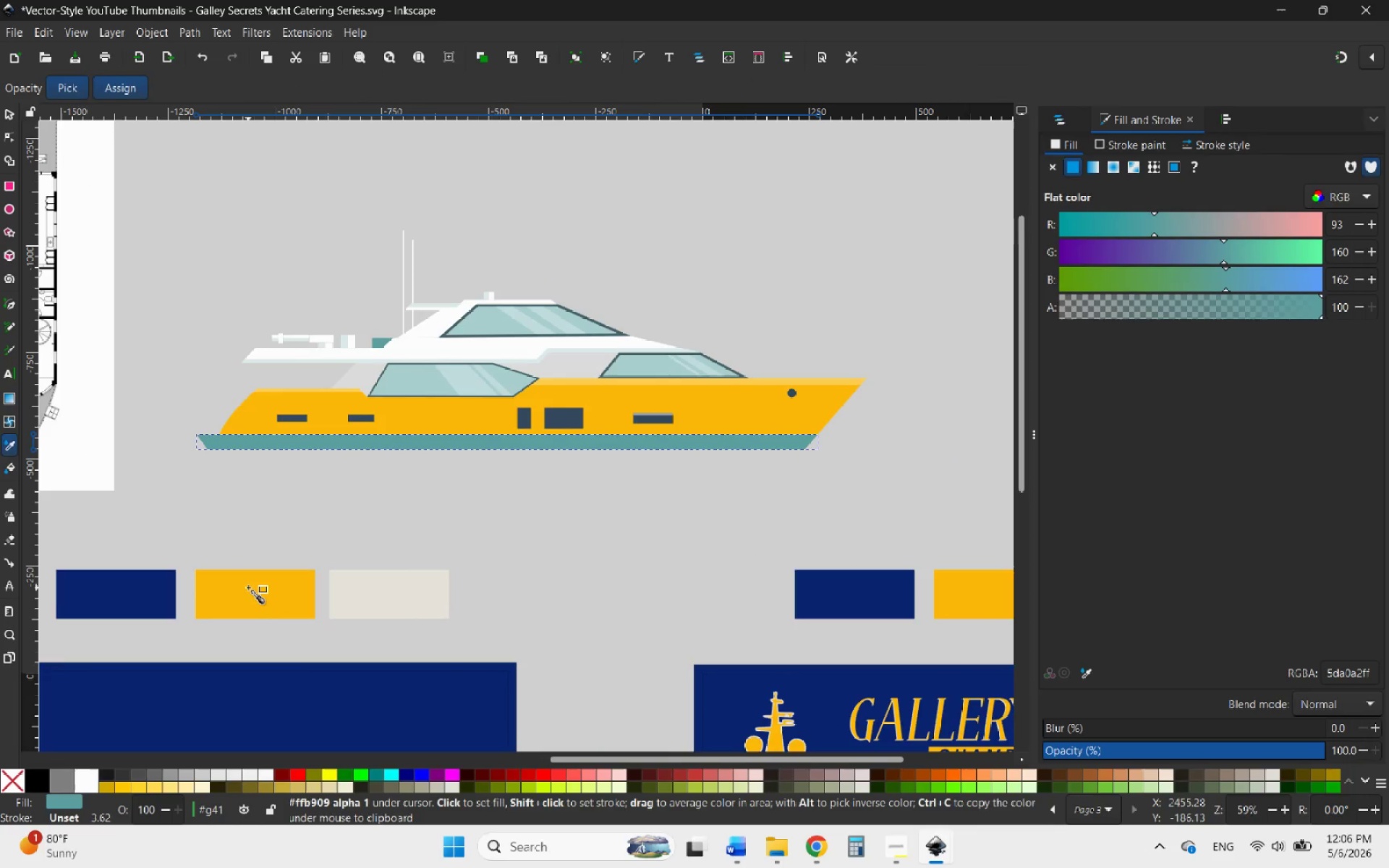 
left_click([248, 587])
 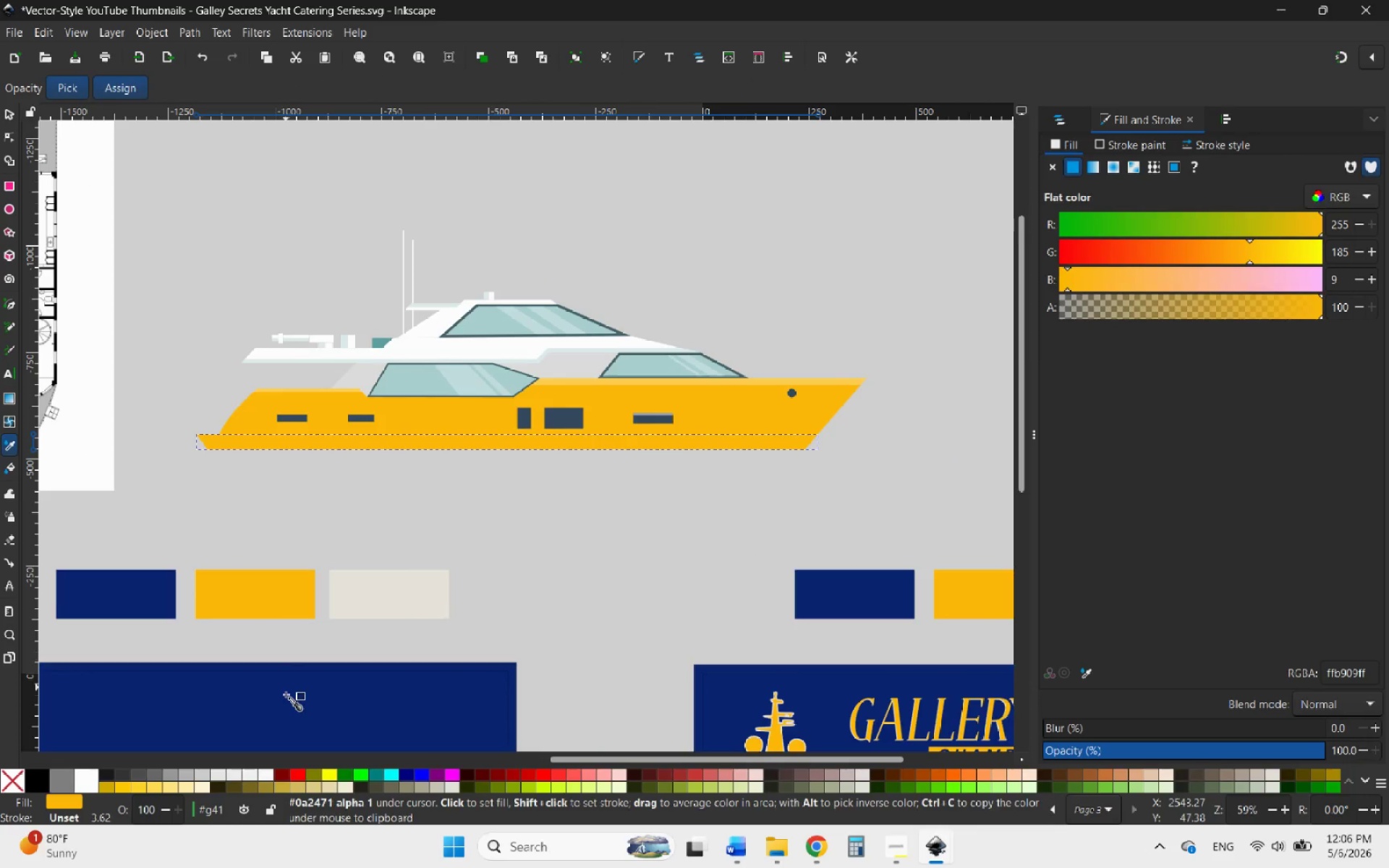 
left_click([286, 702])
 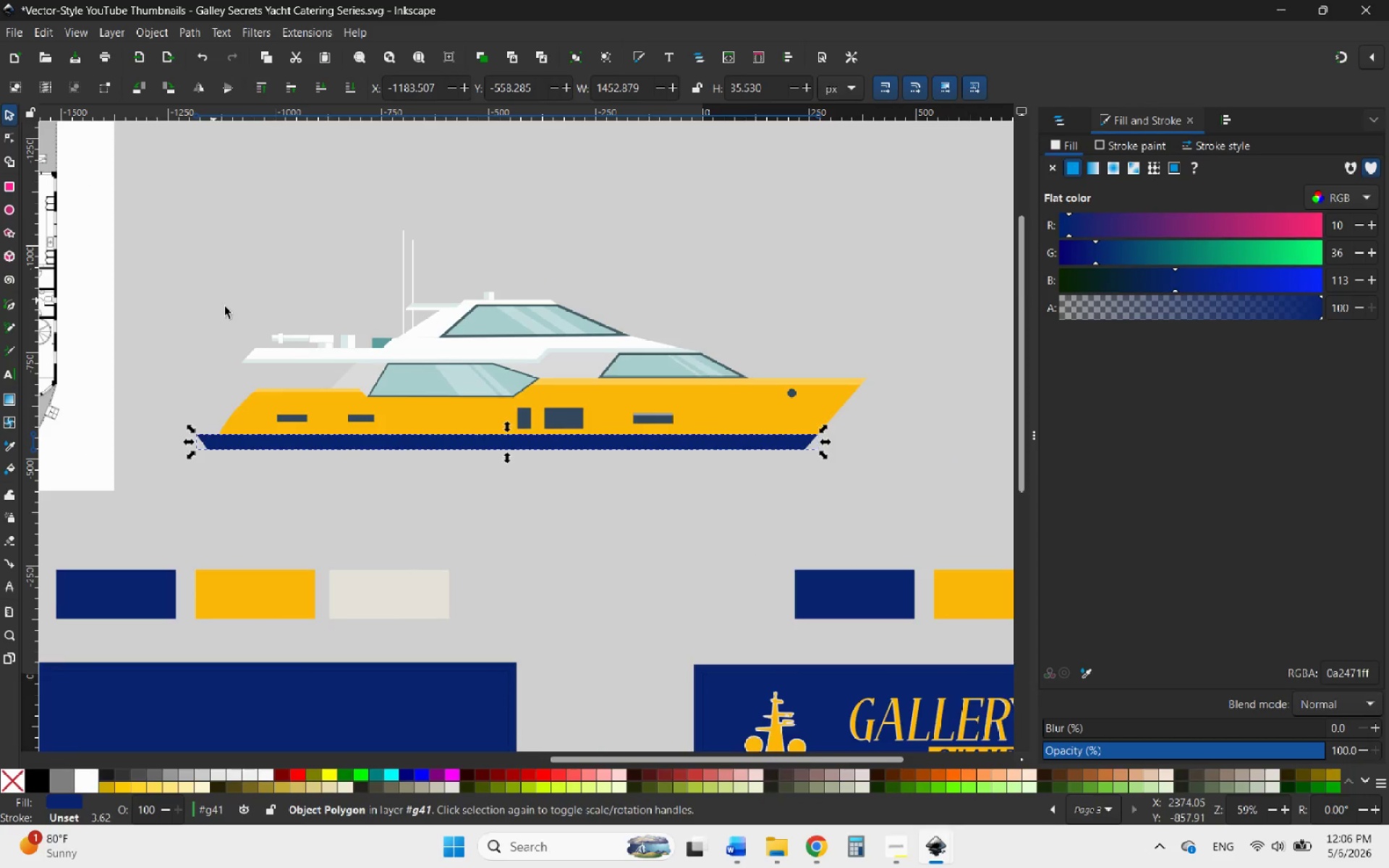 
left_click([398, 514])
 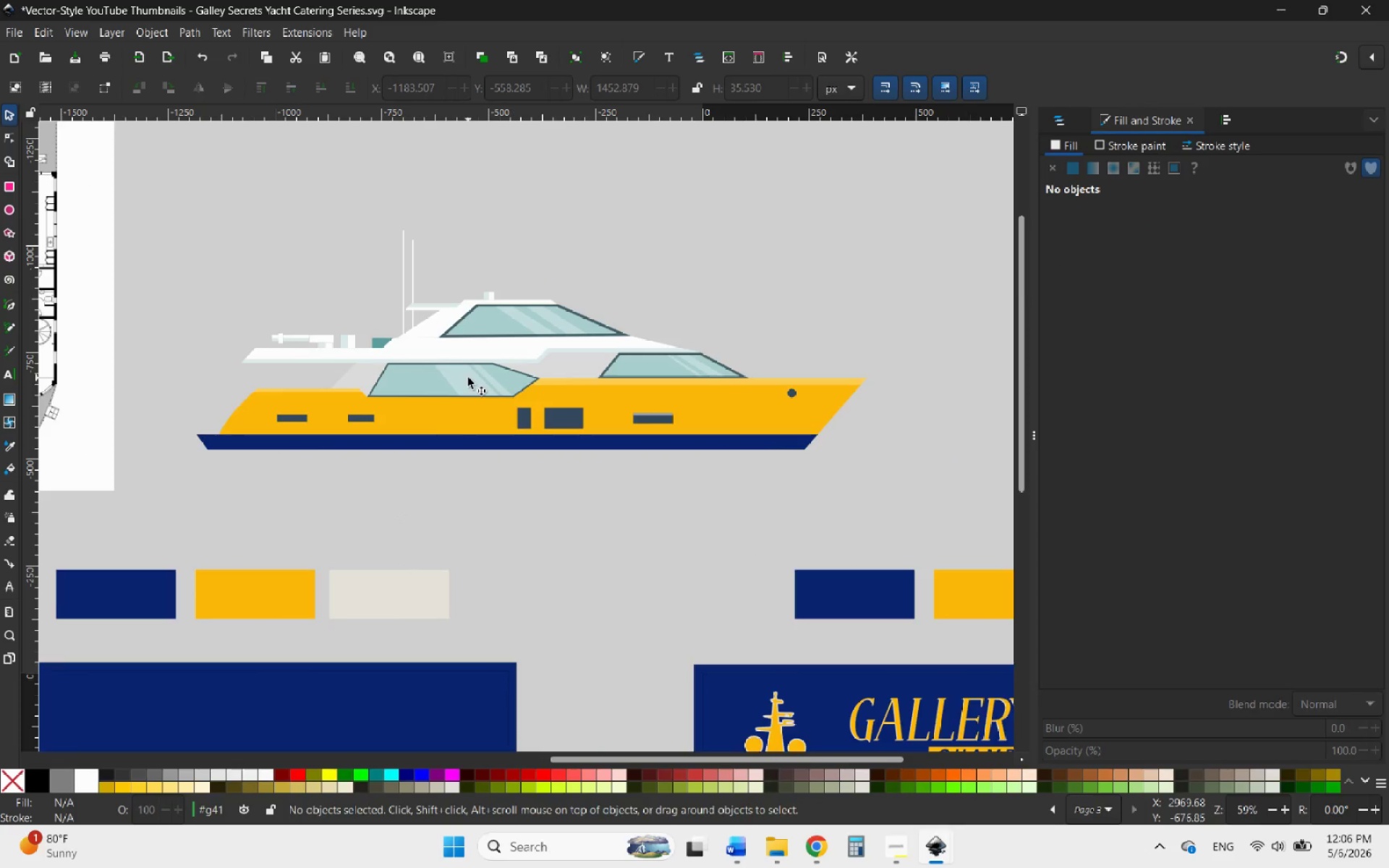 
left_click([468, 378])
 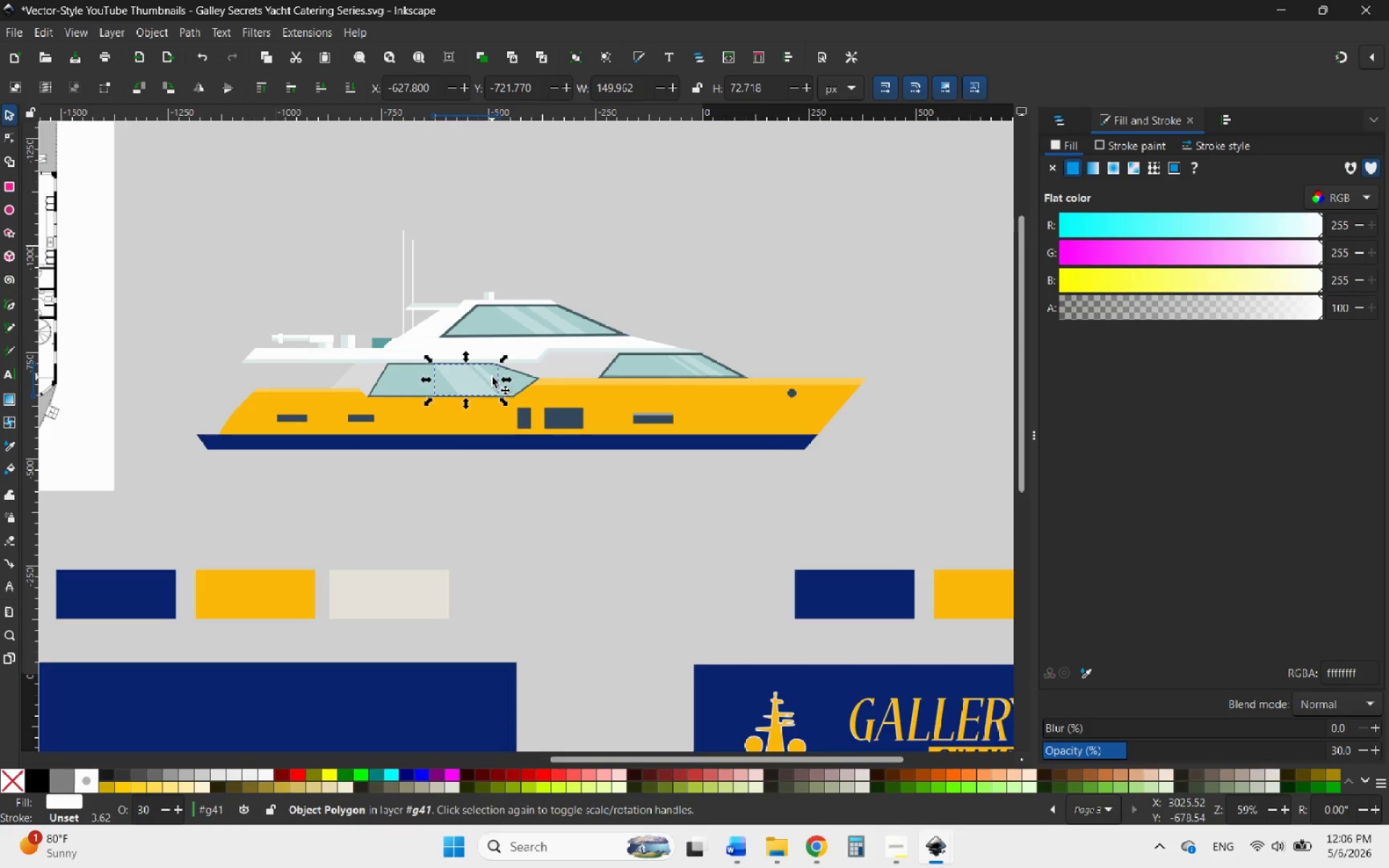 
wait(5.39)
 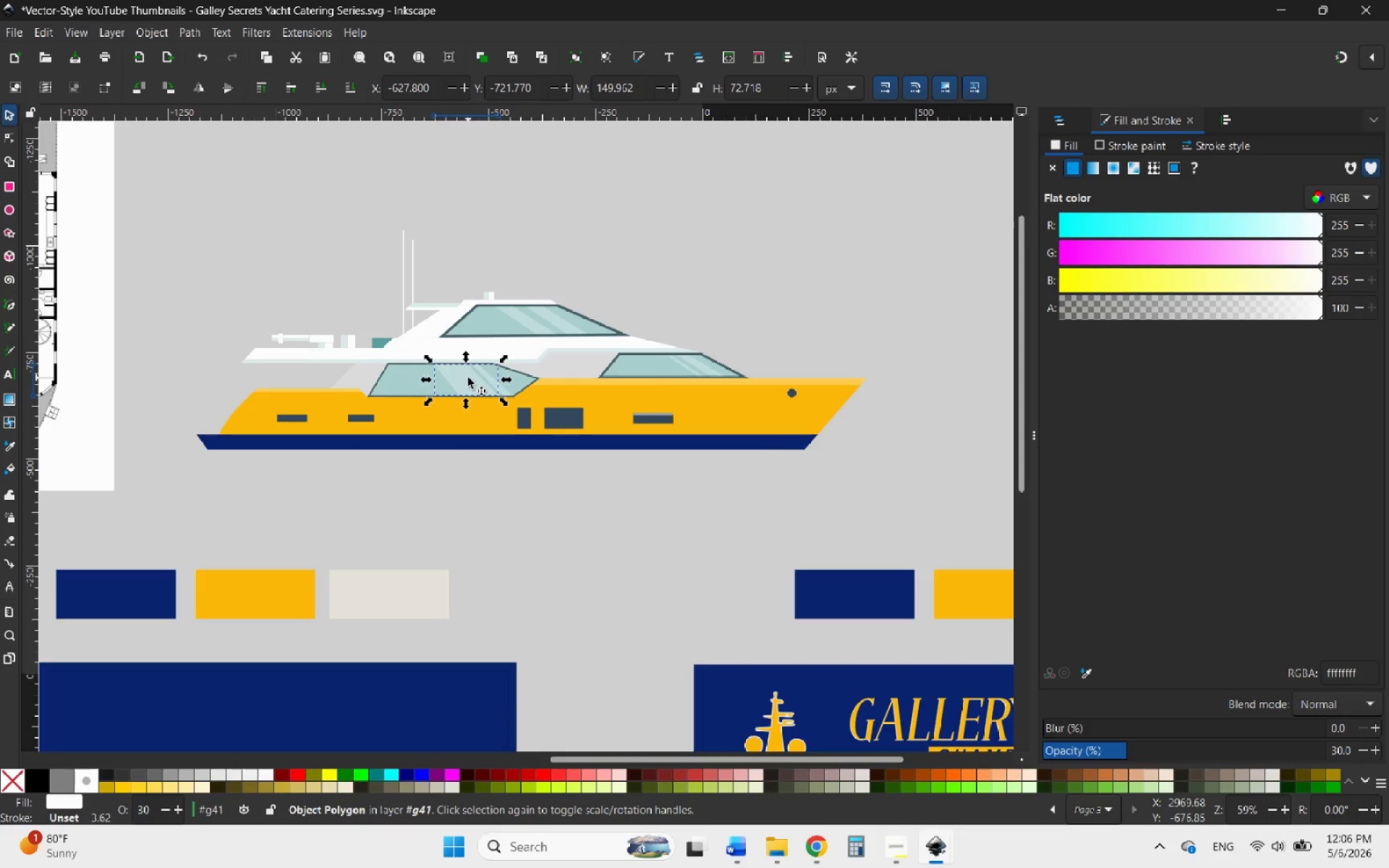 
hold_key(key=ControlLeft, duration=2.09)
scroll: coordinate [564, 325], scroll_direction: up, amount: 2.0
 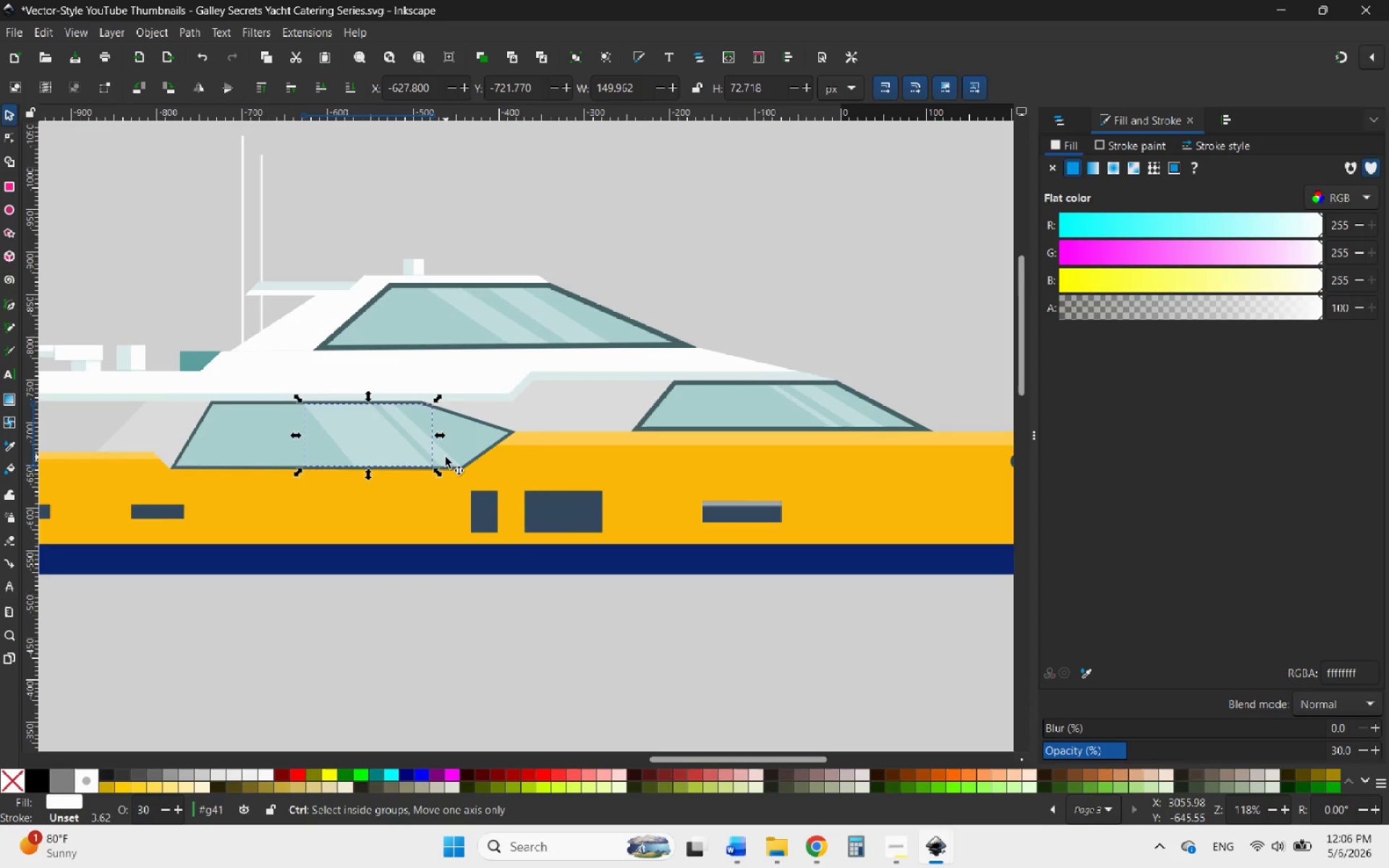 
left_click([446, 457])
 